 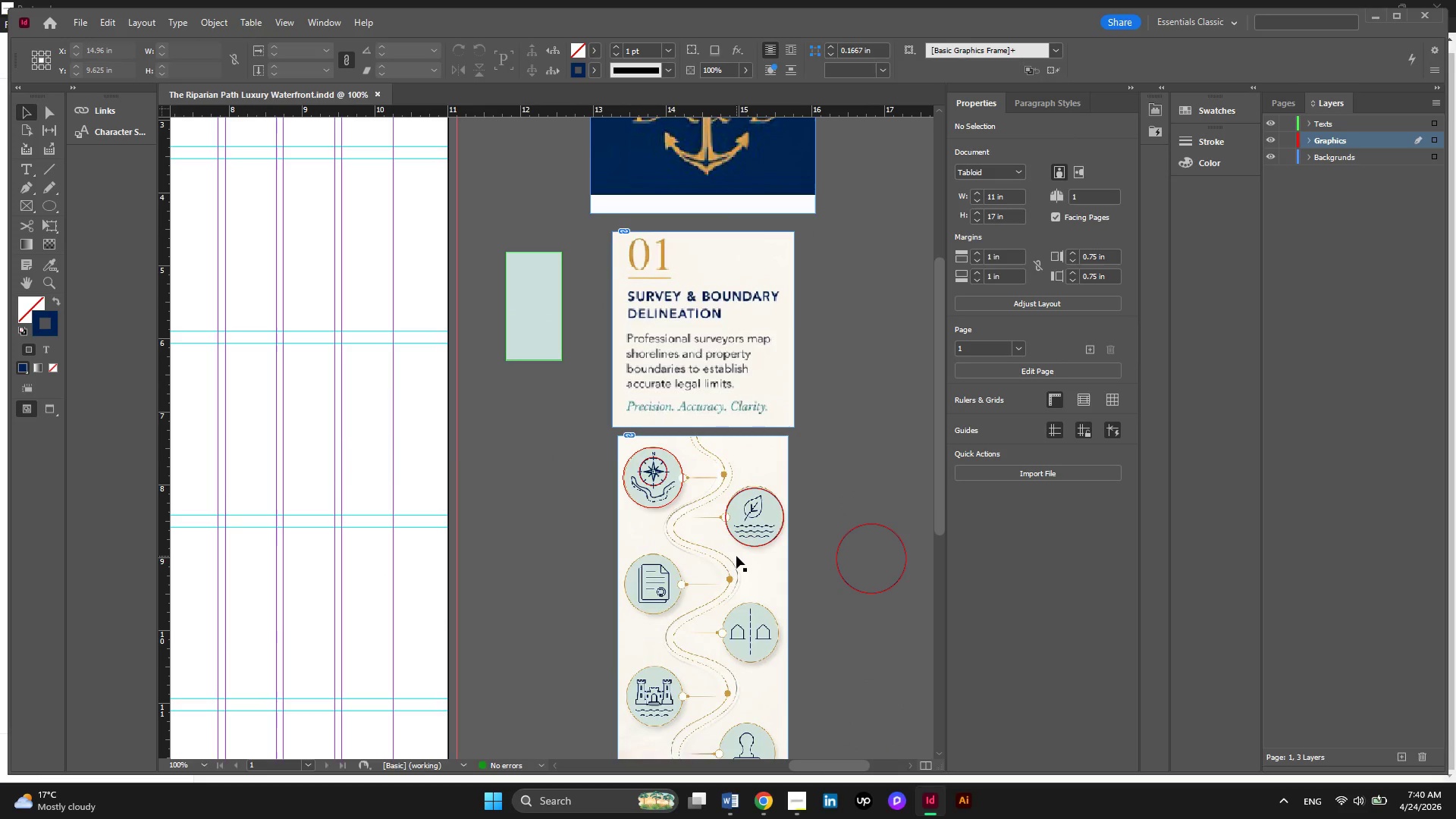 
hold_key(key=AltLeft, duration=0.88)
scroll: coordinate [728, 536], scroll_direction: down, amount: 3.0
 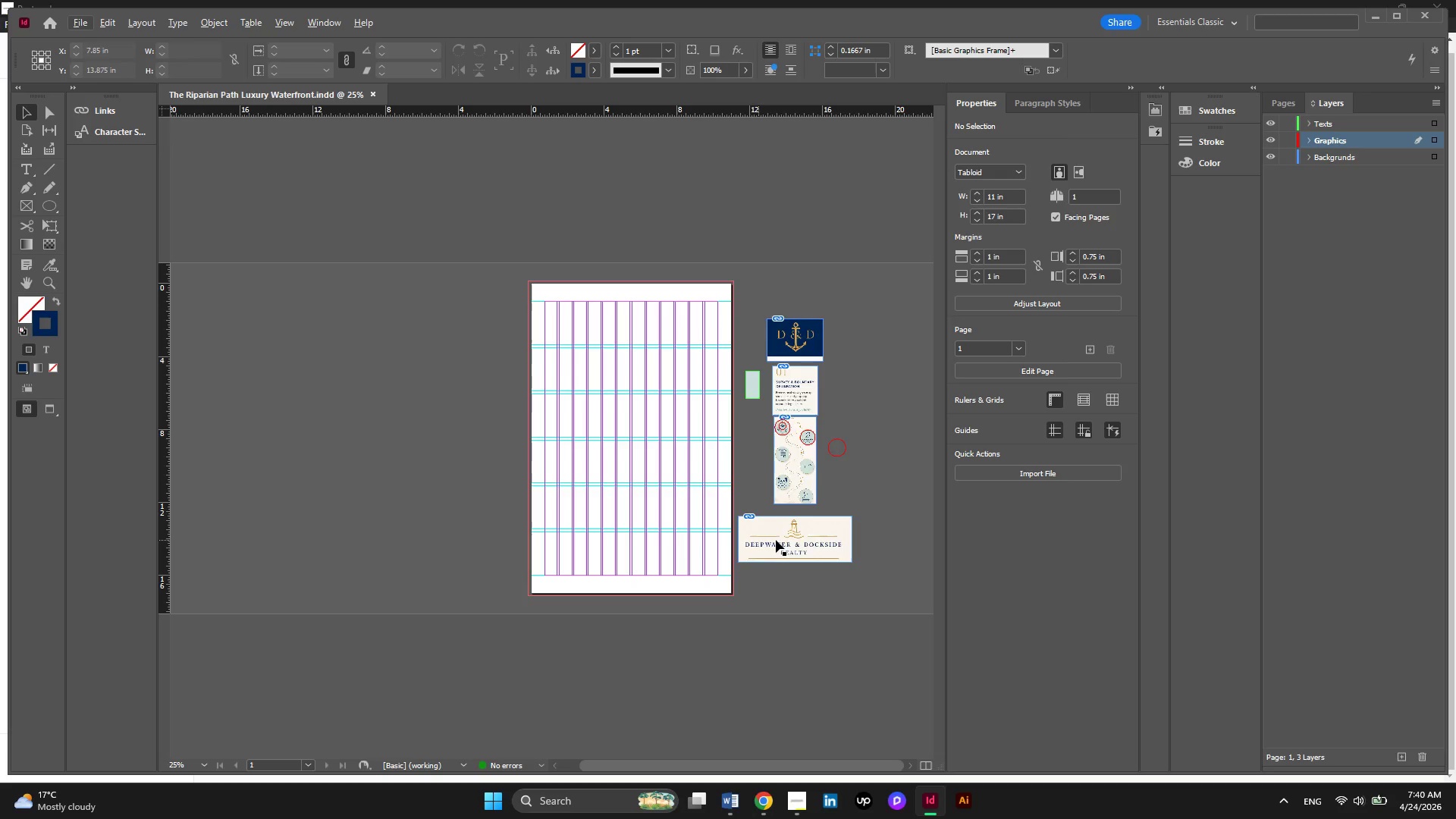 
hold_key(key=AltLeft, duration=0.59)
scroll: coordinate [833, 515], scroll_direction: up, amount: 2.0
 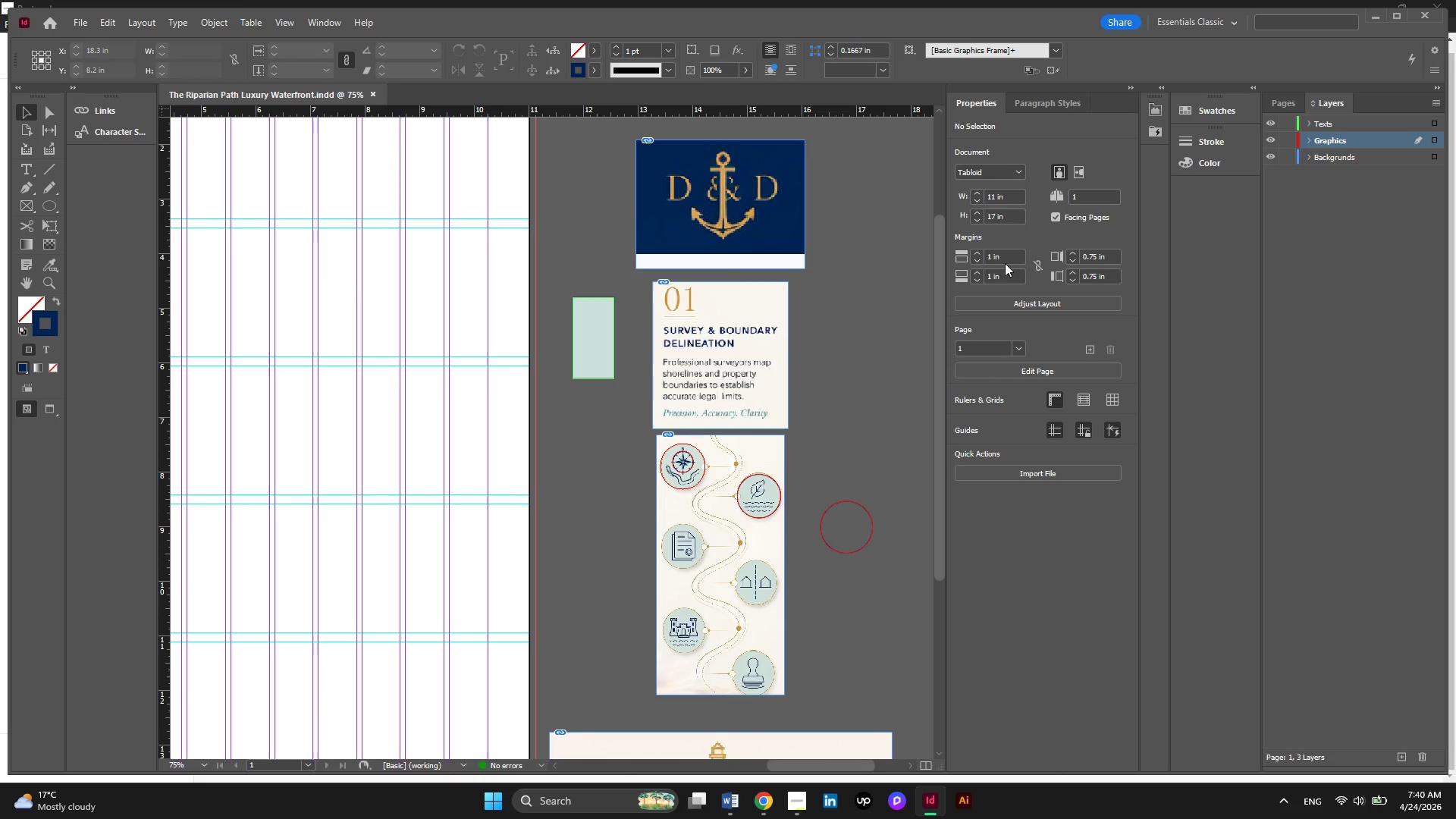 
hold_key(key=AltLeft, duration=0.39)
scroll: coordinate [824, 526], scroll_direction: up, amount: 2.0
 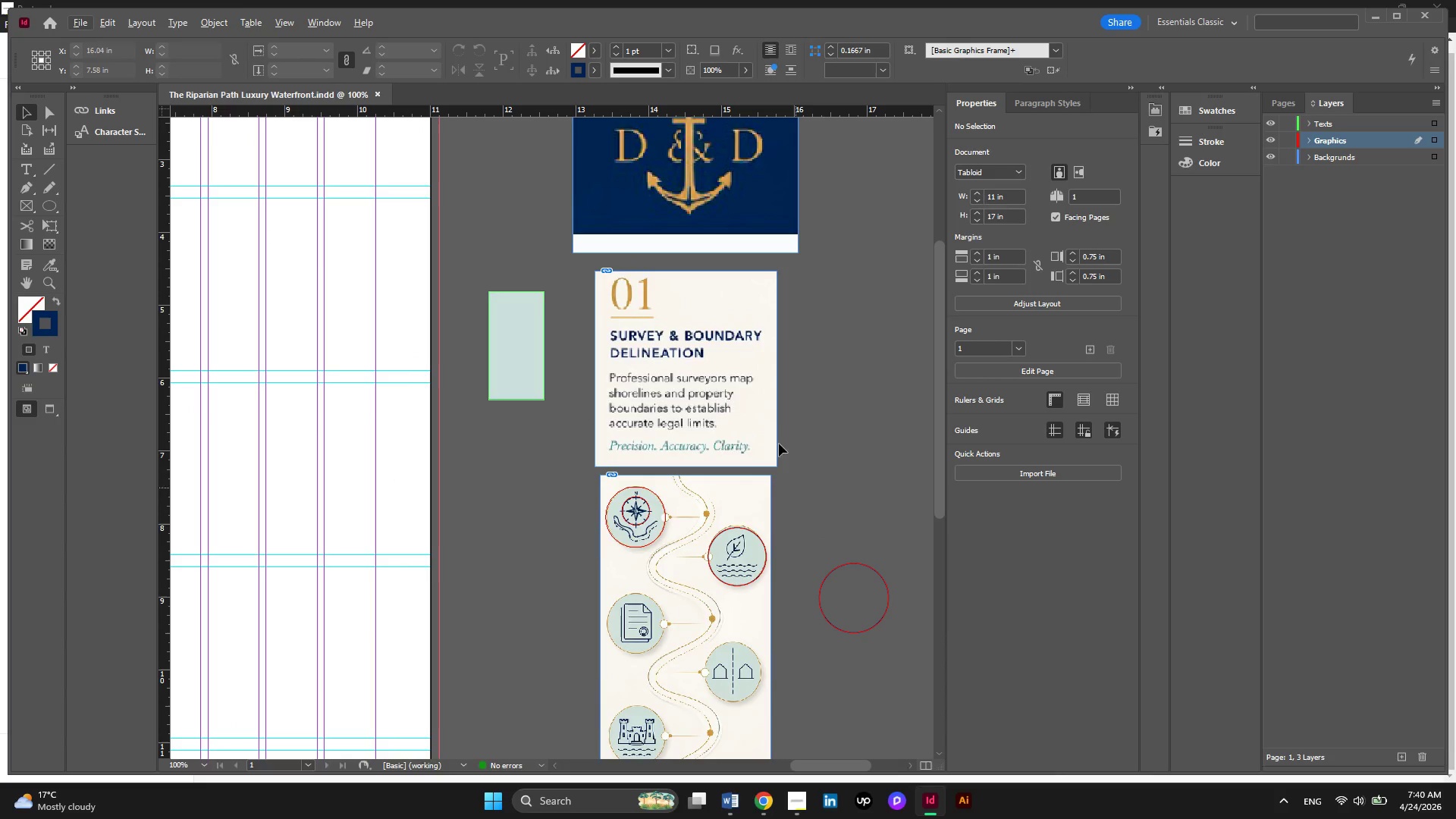 
scroll: coordinate [743, 371], scroll_direction: down, amount: 1.0
 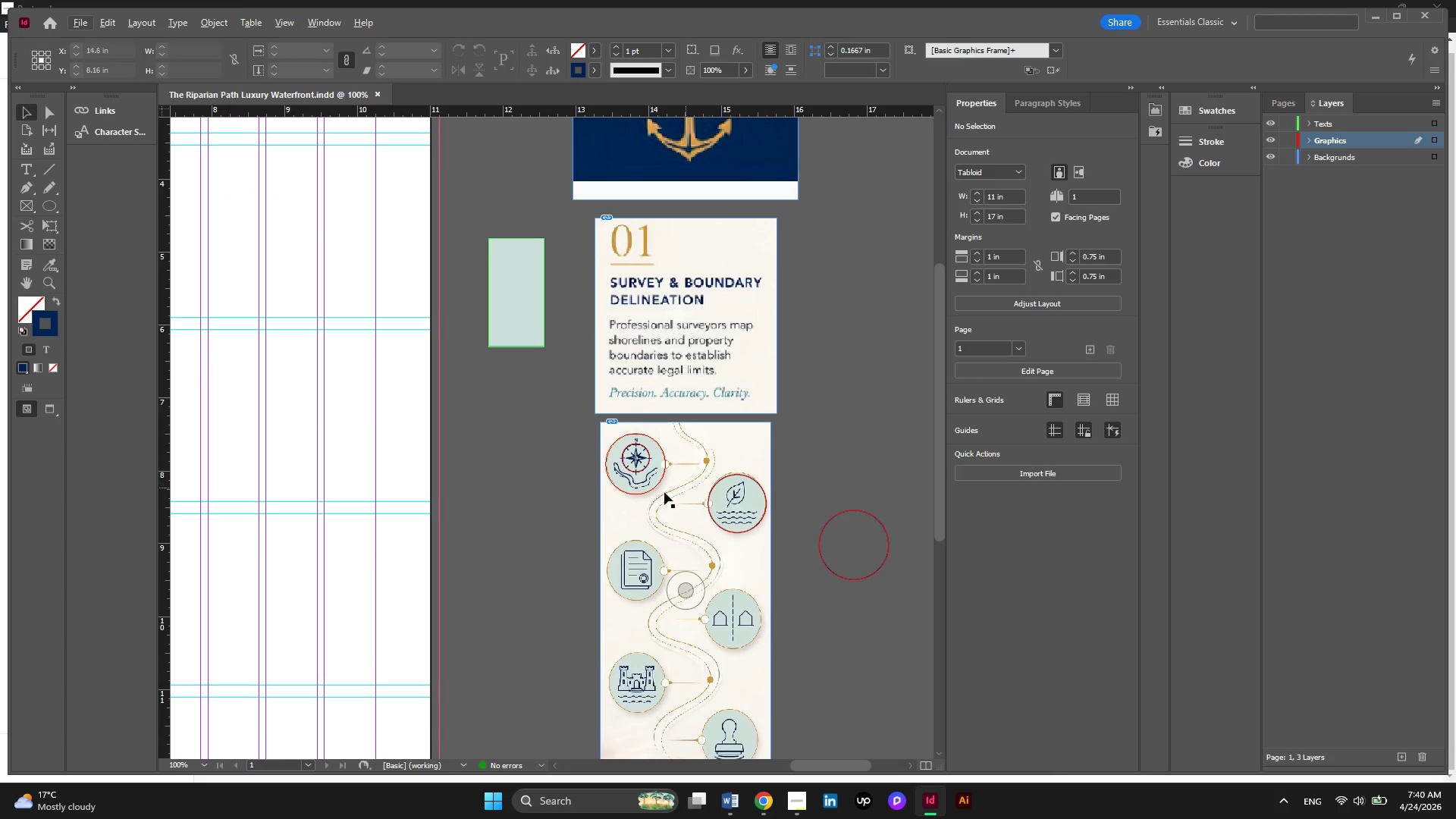 
hold_key(key=AltLeft, duration=0.58)
scroll: coordinate [659, 494], scroll_direction: up, amount: 3.0
 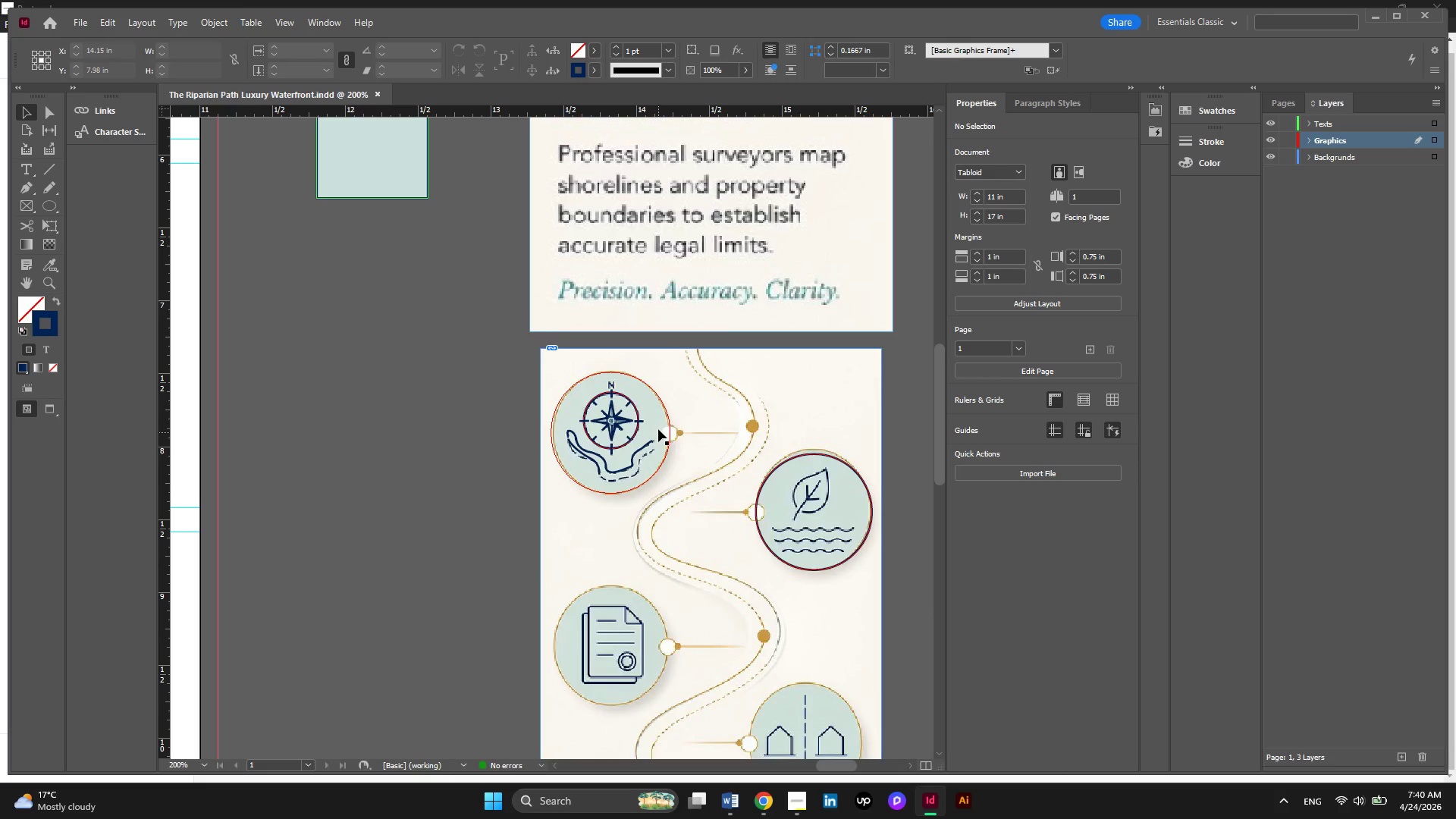 
hold_key(key=AltLeft, duration=0.52)
scroll: coordinate [658, 424], scroll_direction: down, amount: 2.0
 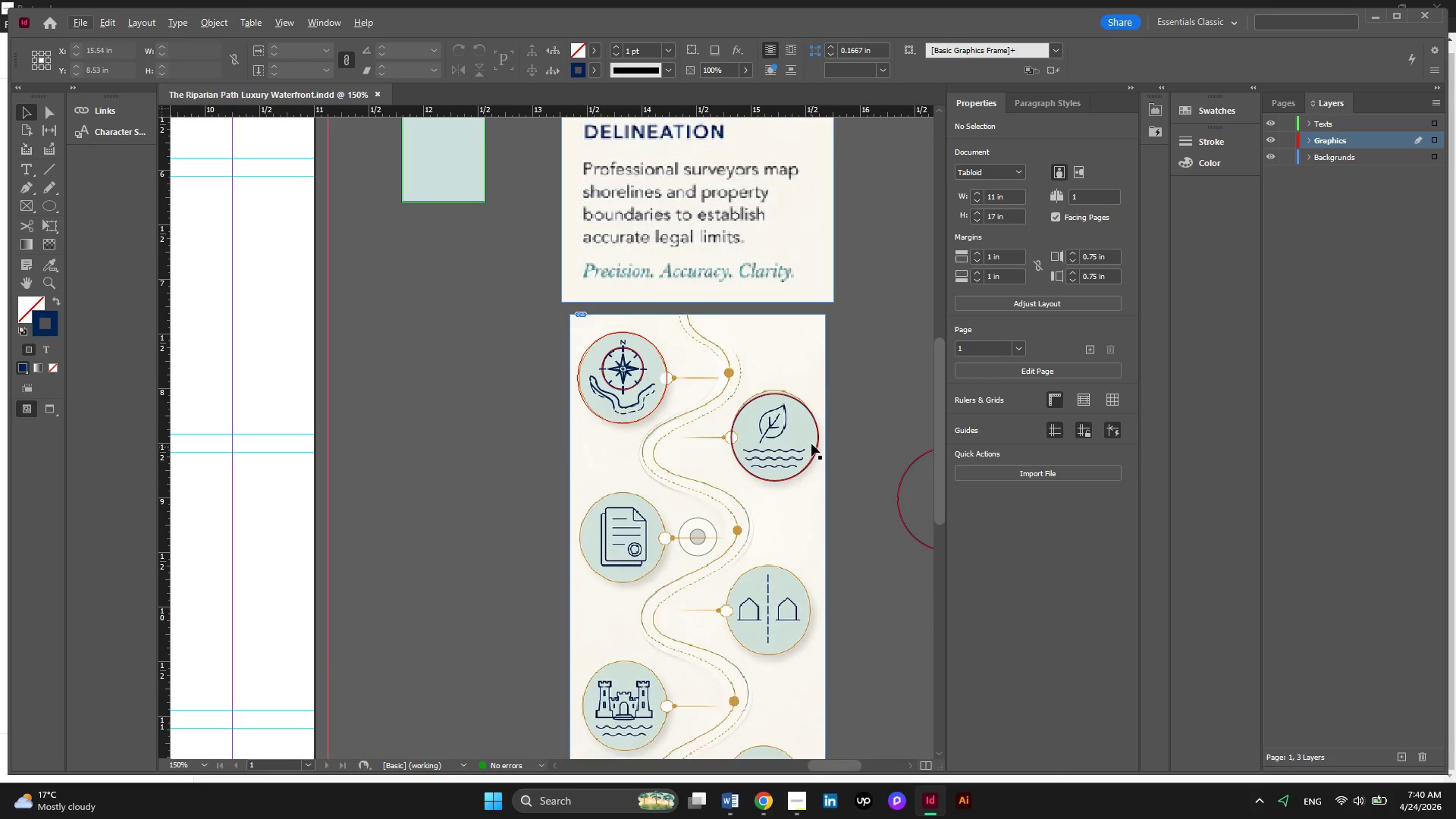 
hold_key(key=AltLeft, duration=0.58)
scroll: coordinate [811, 441], scroll_direction: up, amount: 5.0
 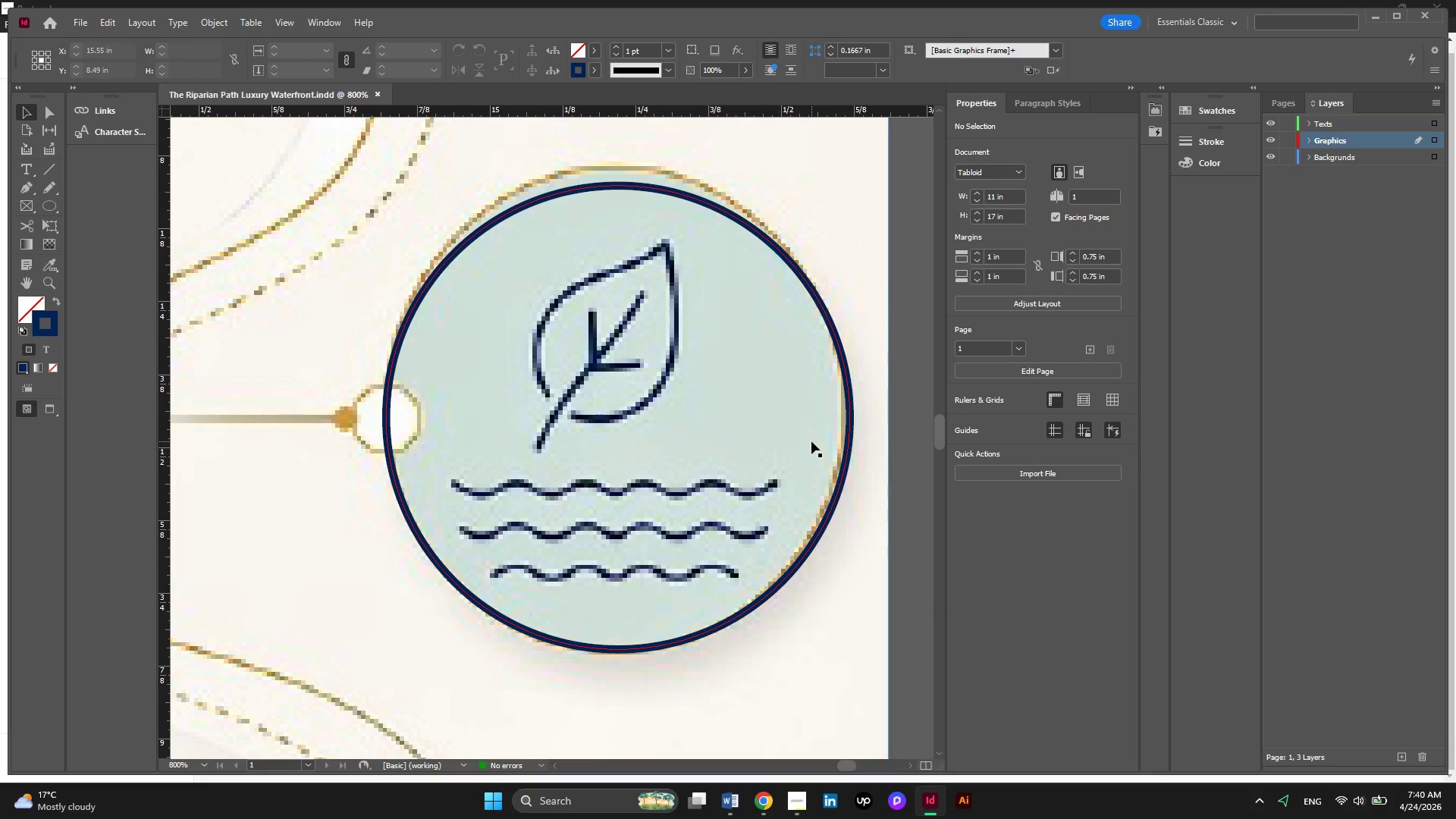 
hold_key(key=AltLeft, duration=0.56)
scroll: coordinate [811, 441], scroll_direction: down, amount: 3.0
 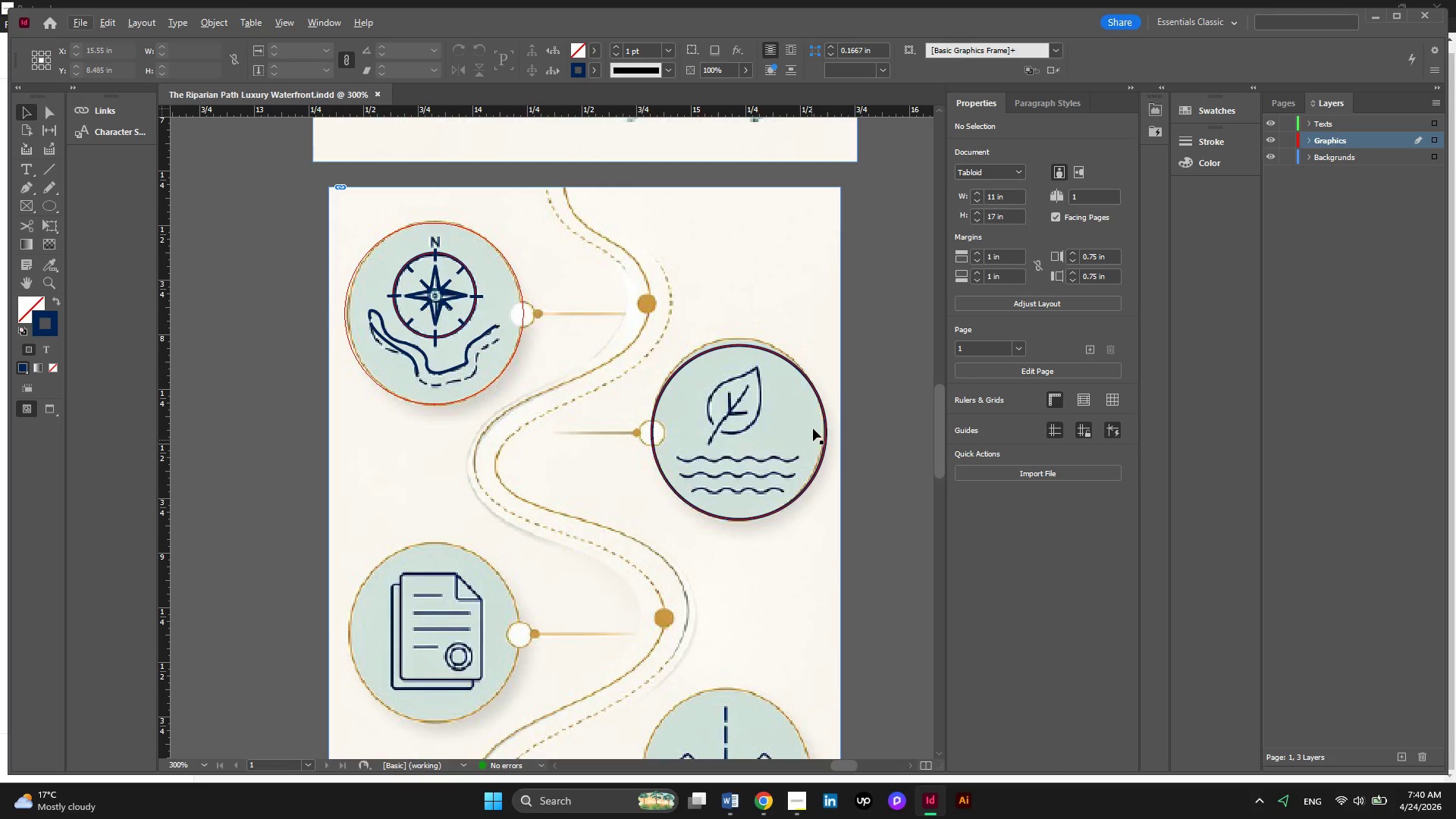 
hold_key(key=AltLeft, duration=0.56)
scroll: coordinate [824, 417], scroll_direction: up, amount: 1.0
 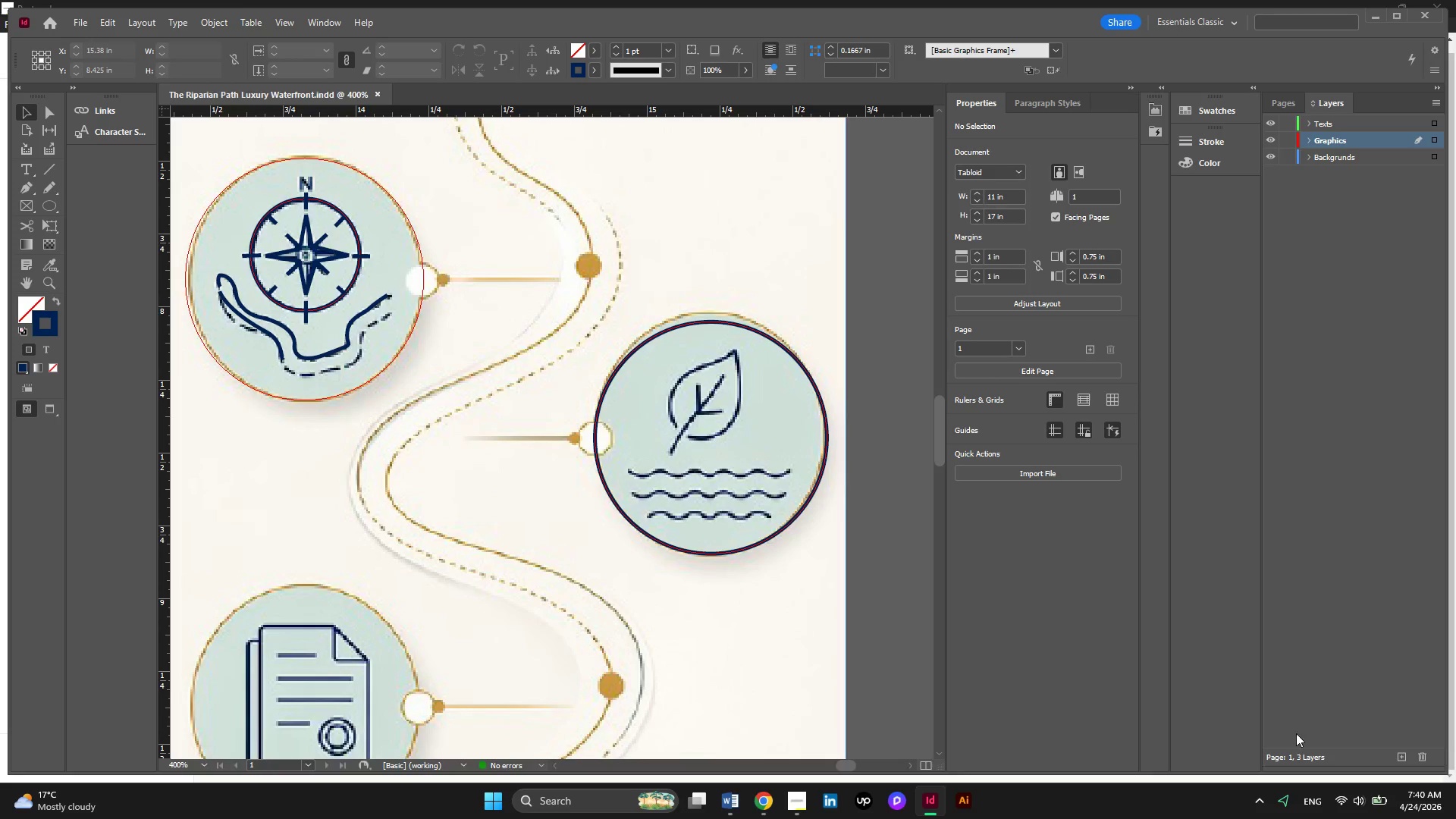 
left_click([1356, 818])
 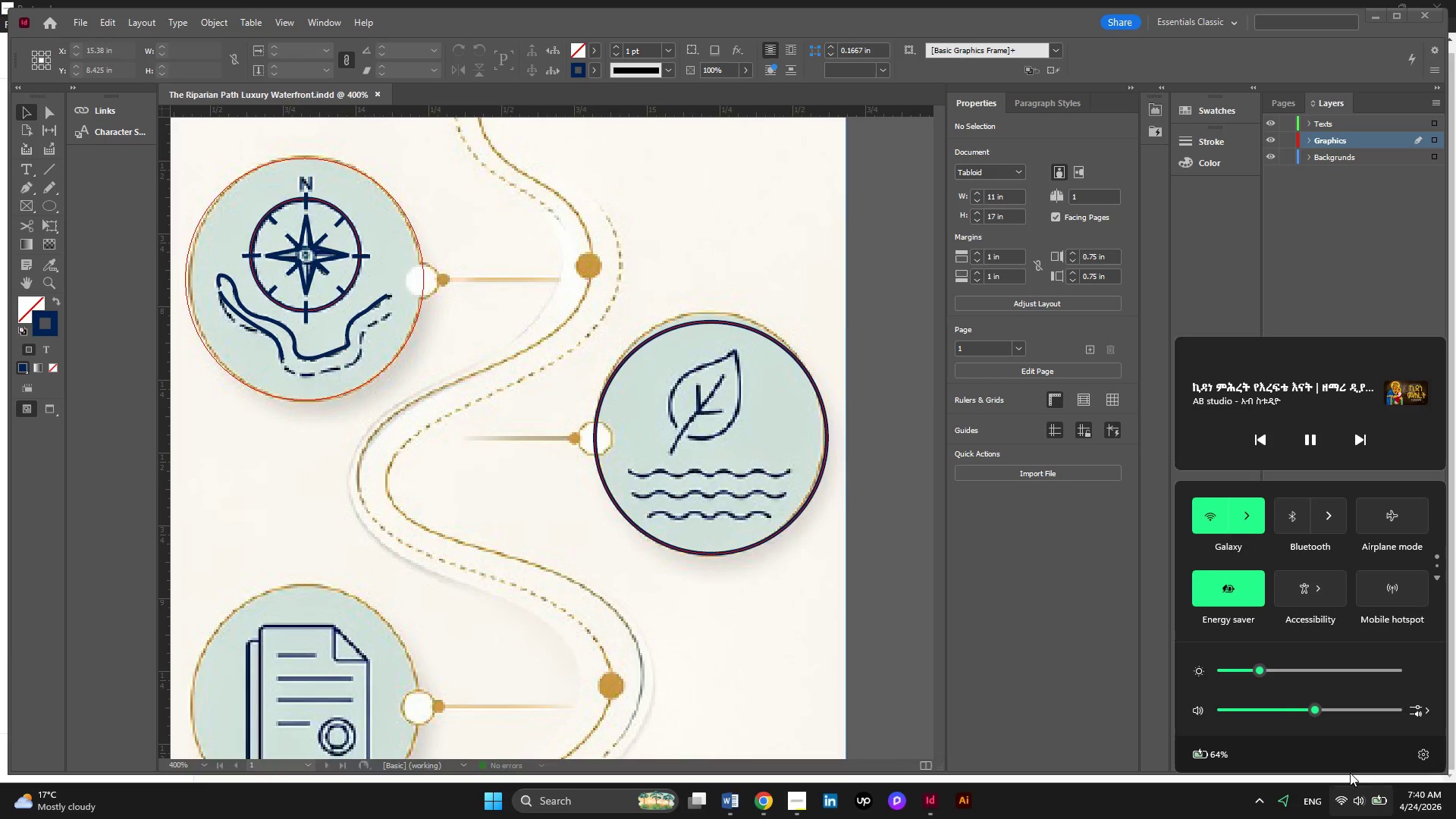 
scroll: coordinate [1331, 714], scroll_direction: up, amount: 7.0
 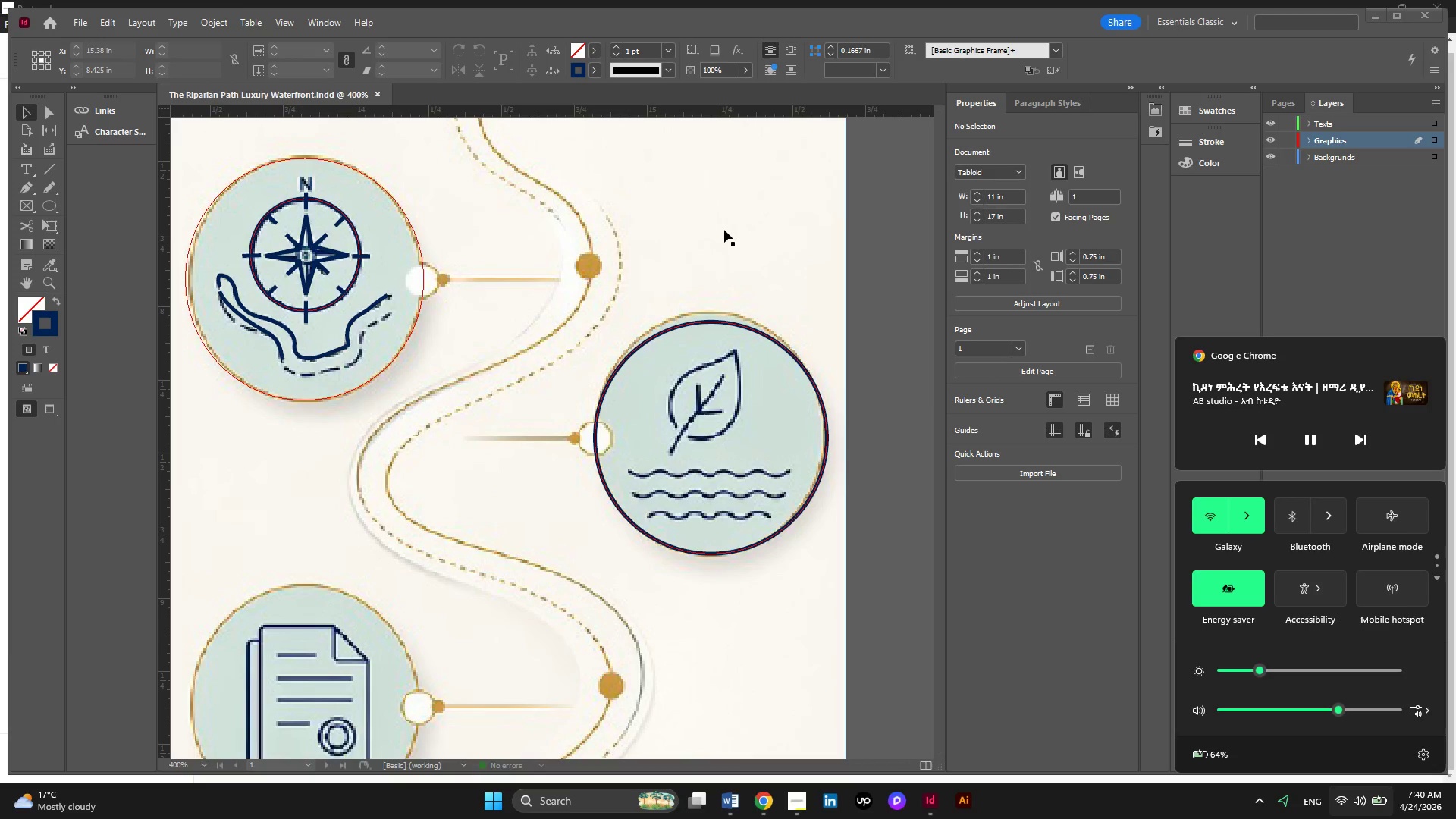 
left_click([724, 230])
 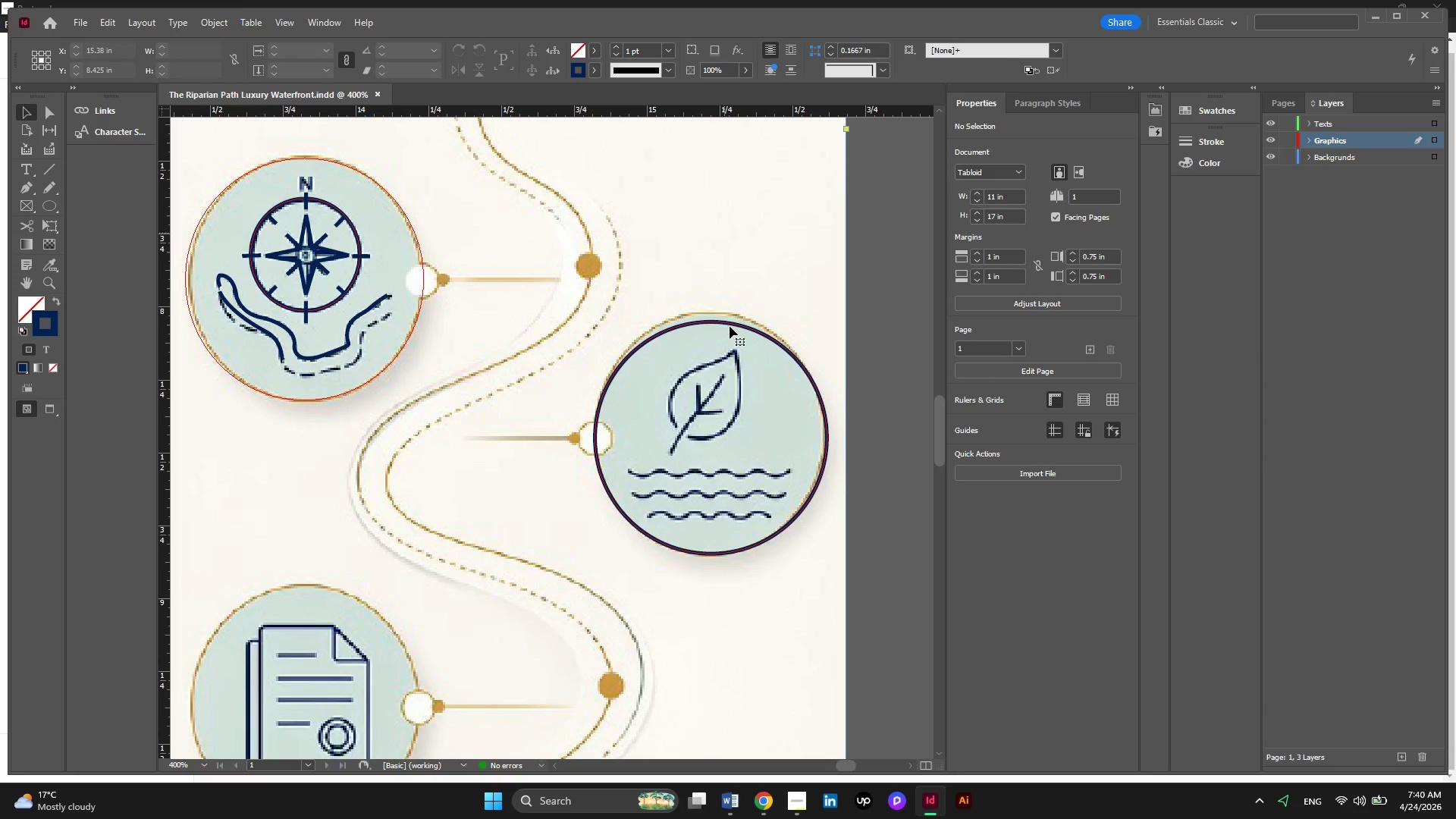 
left_click([730, 326])
 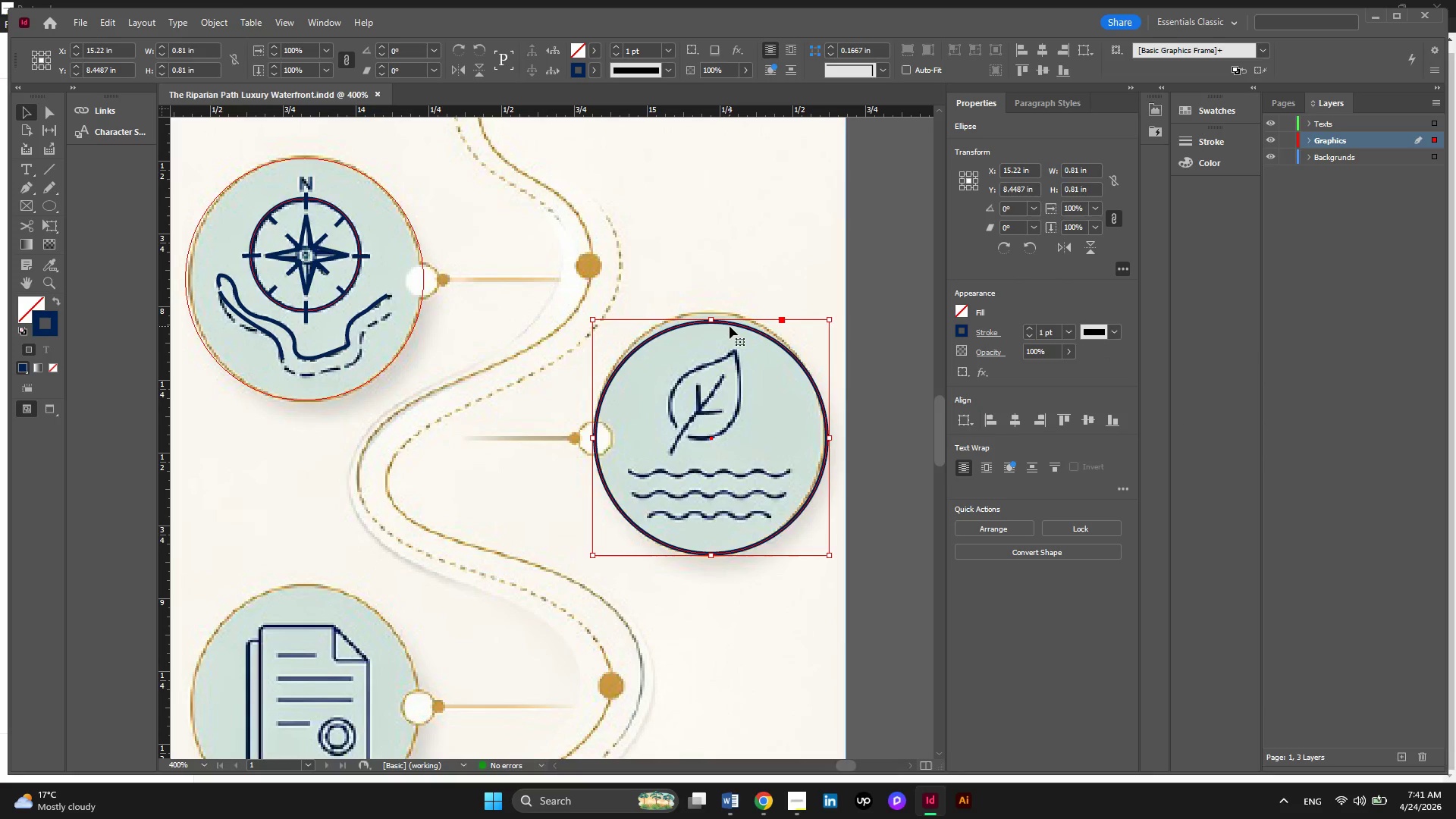 
key(ArrowUp)
 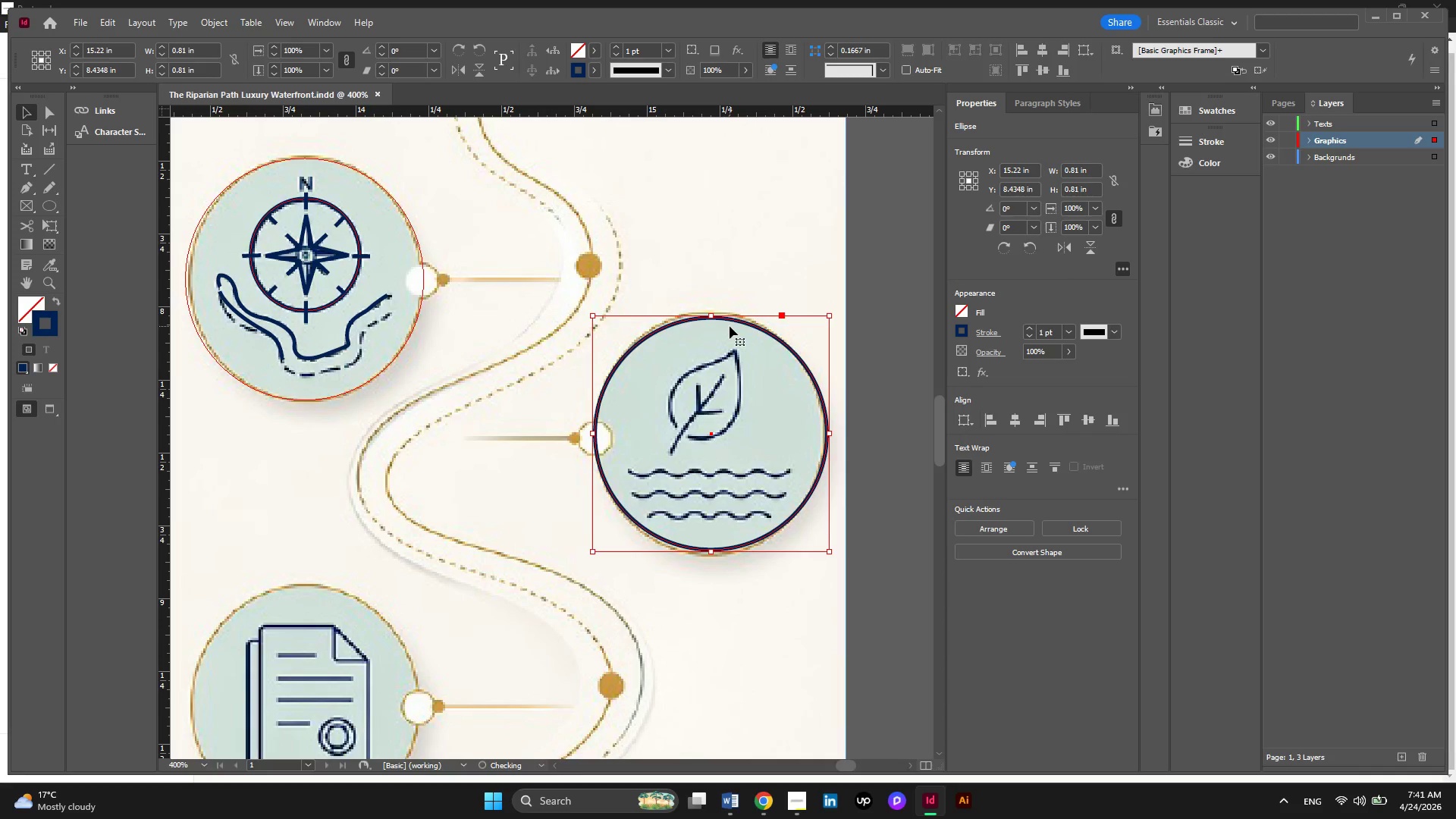 
key(ArrowUp)
 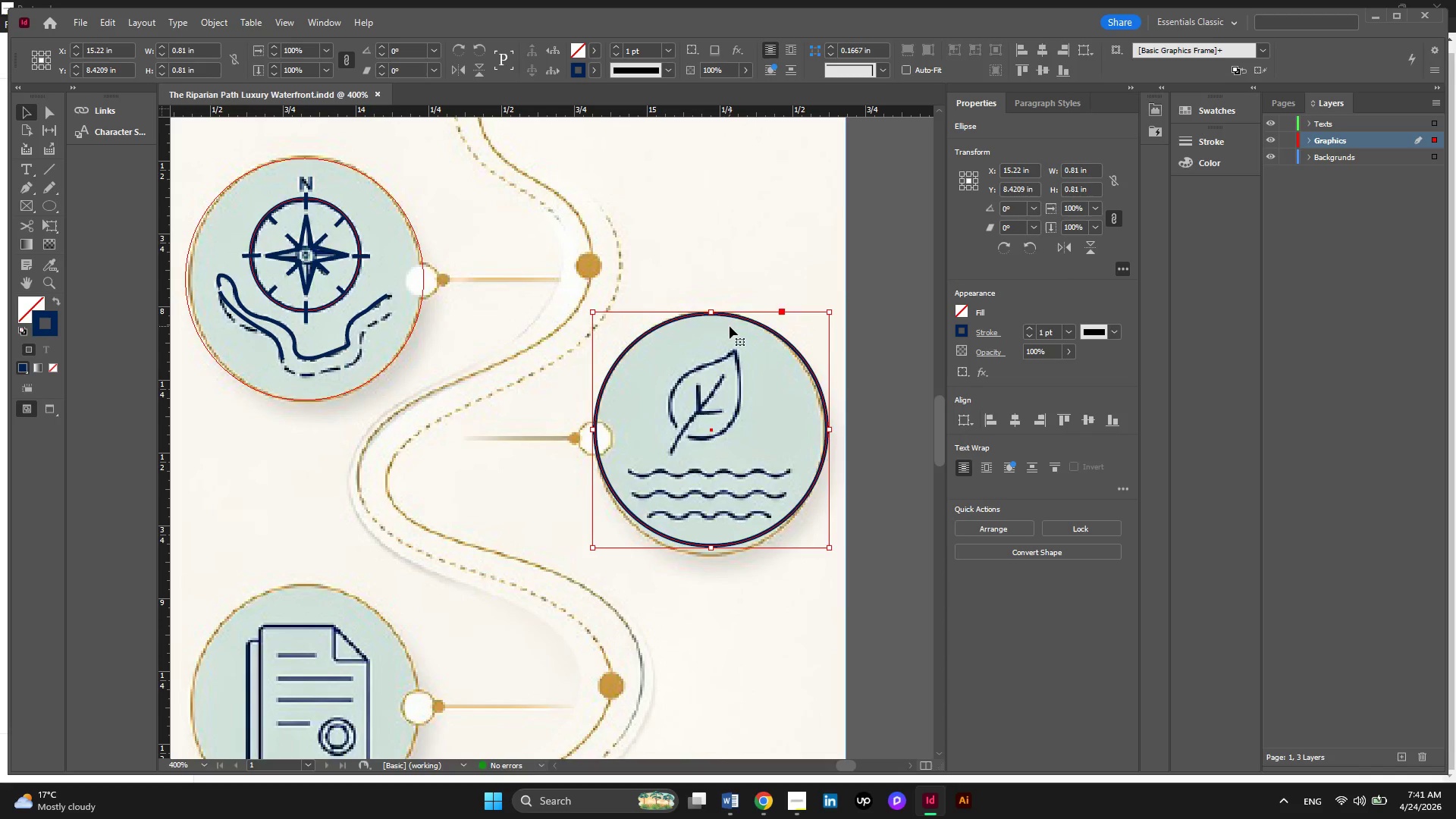 
key(ArrowDown)
 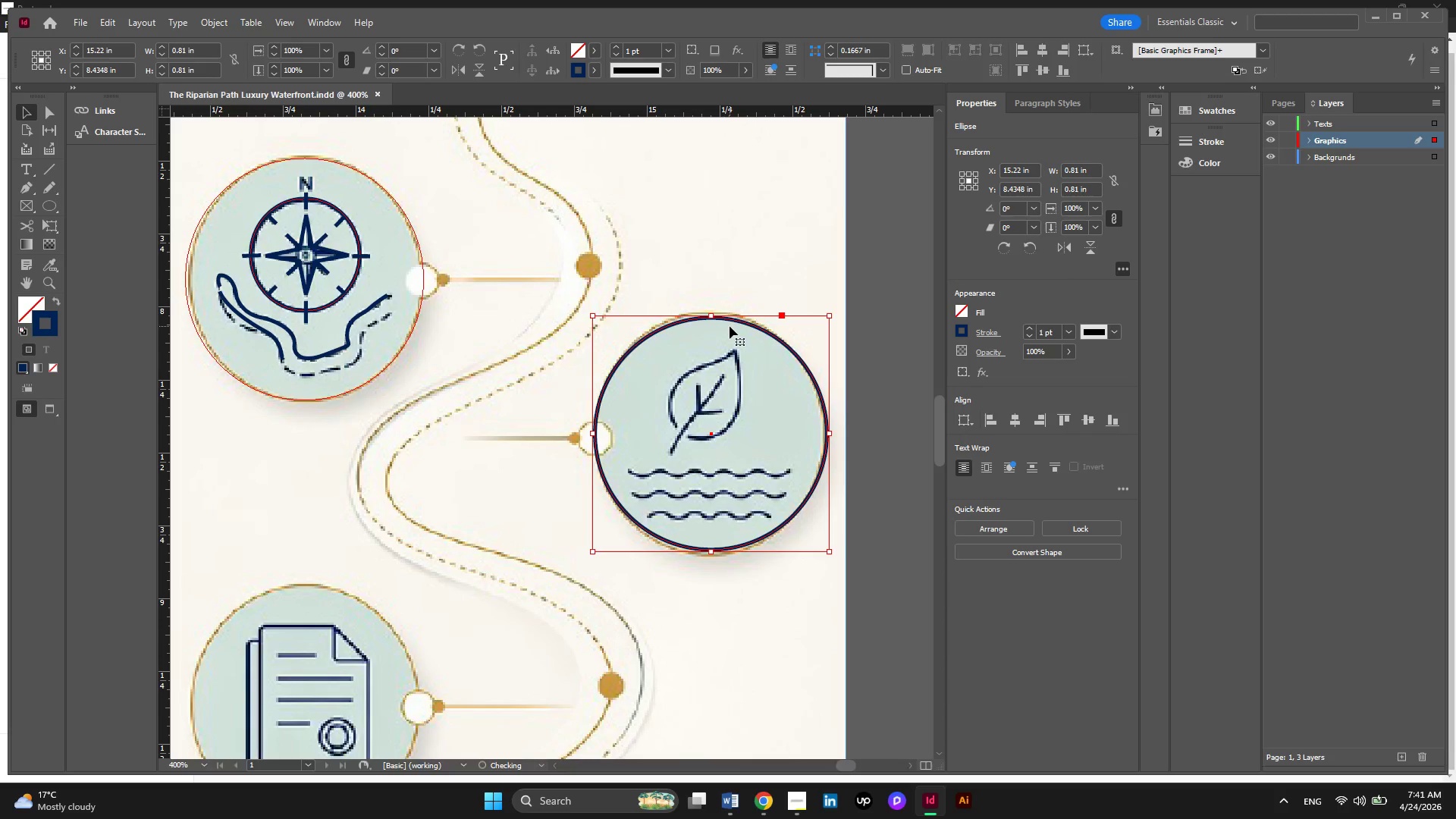 
key(ArrowDown)
 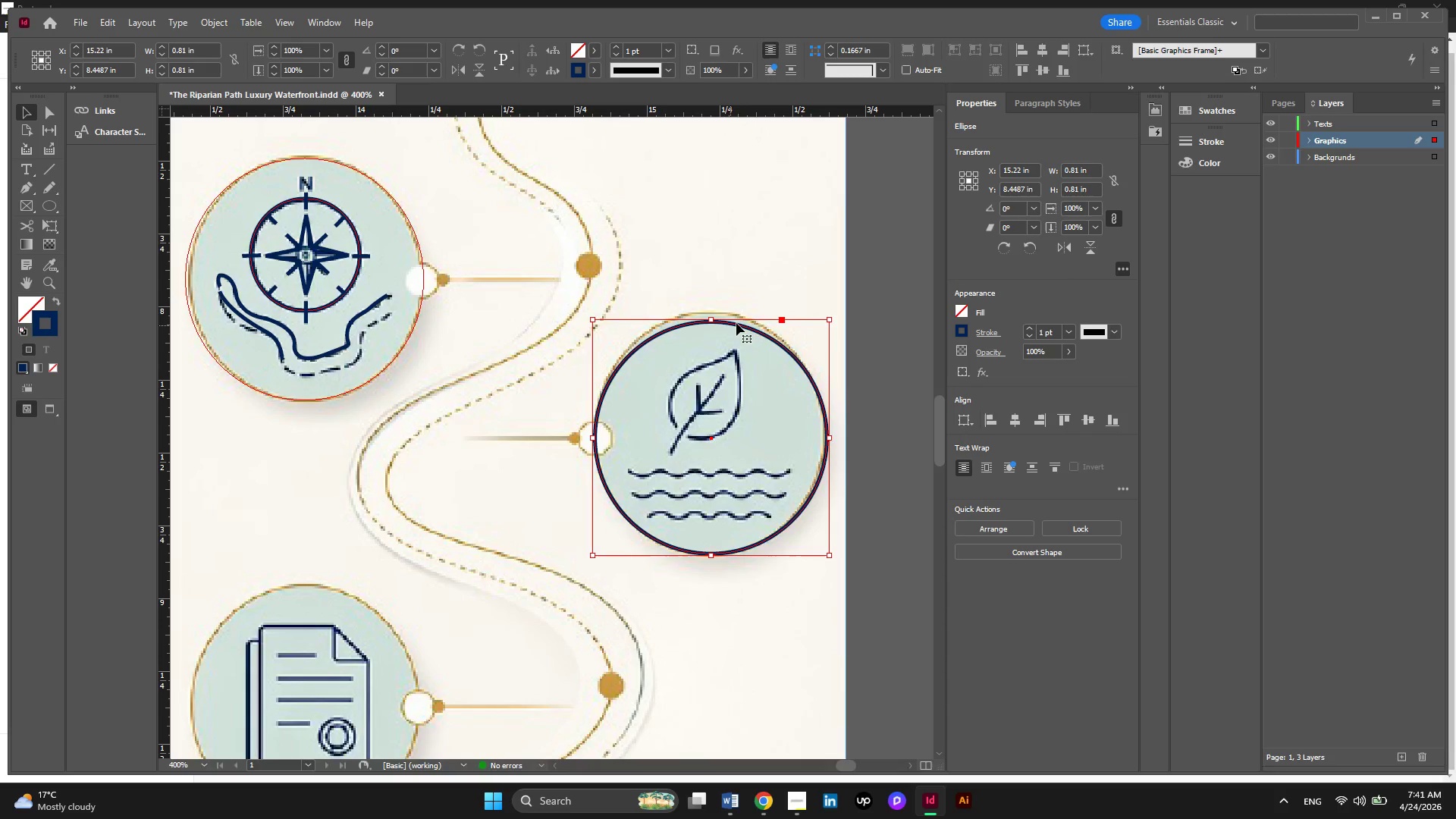 
scroll: coordinate [726, 340], scroll_direction: up, amount: 2.0
 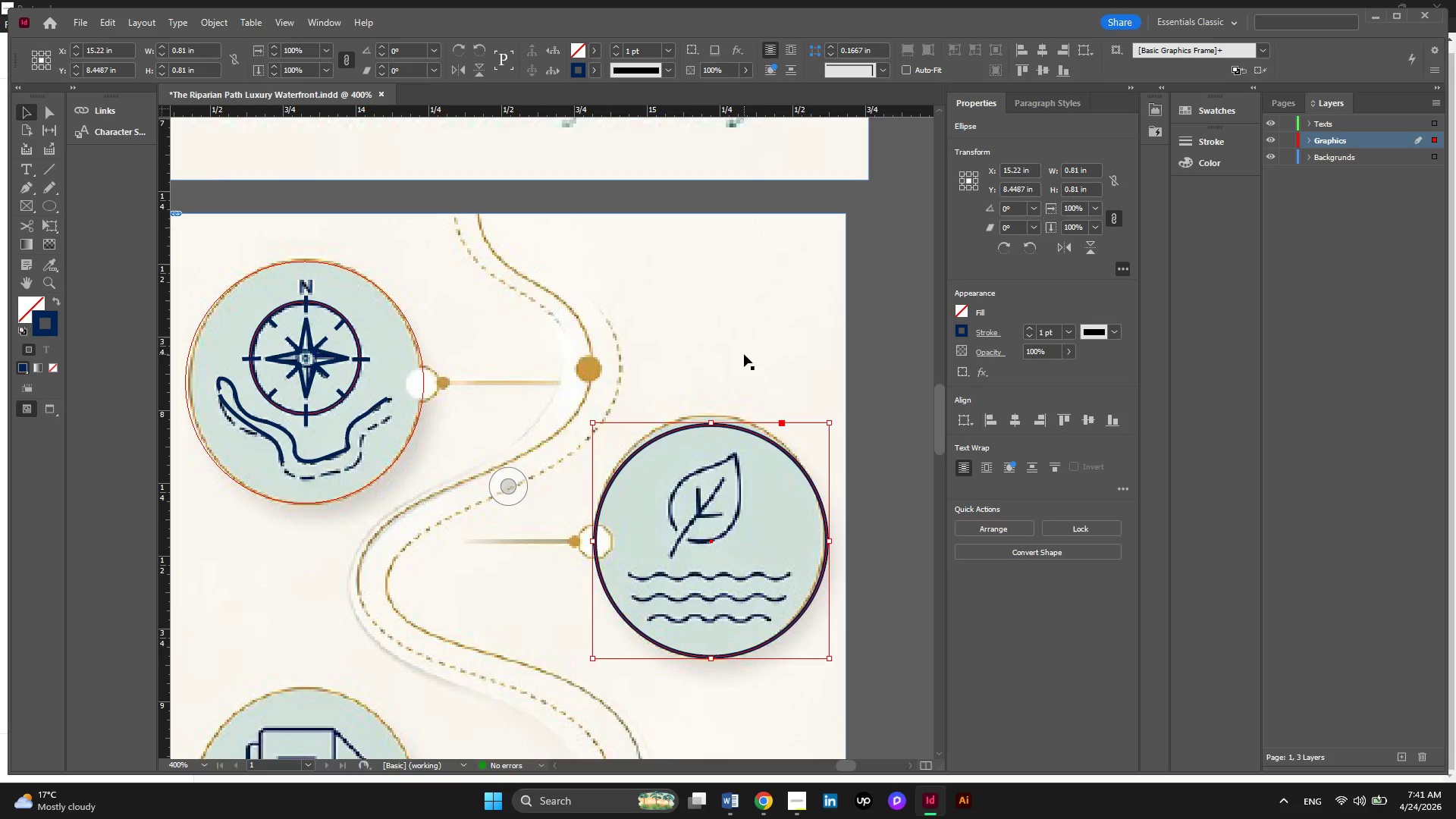 
scroll: coordinate [744, 354], scroll_direction: down, amount: 2.0
 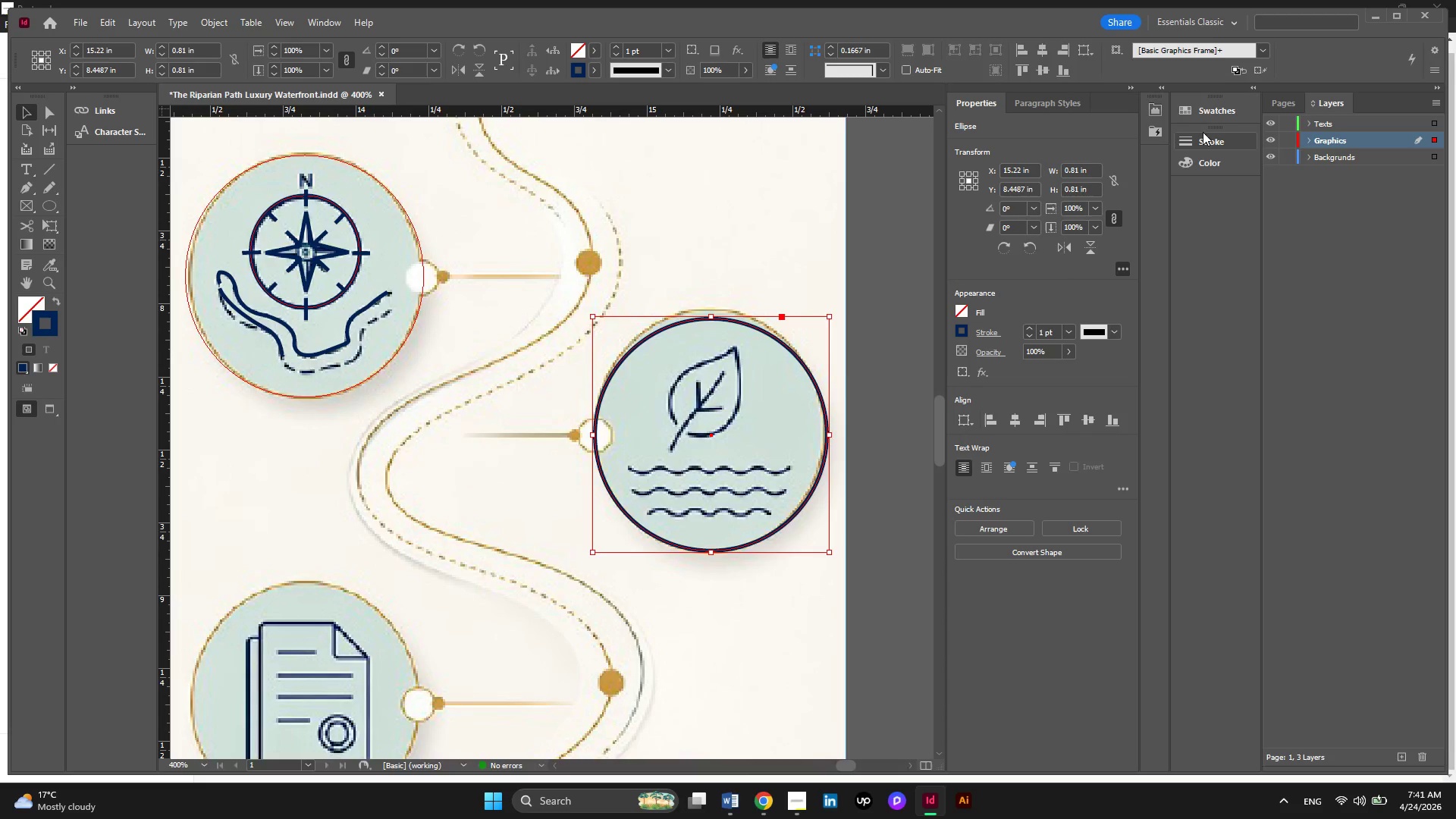 
left_click([1208, 106])
 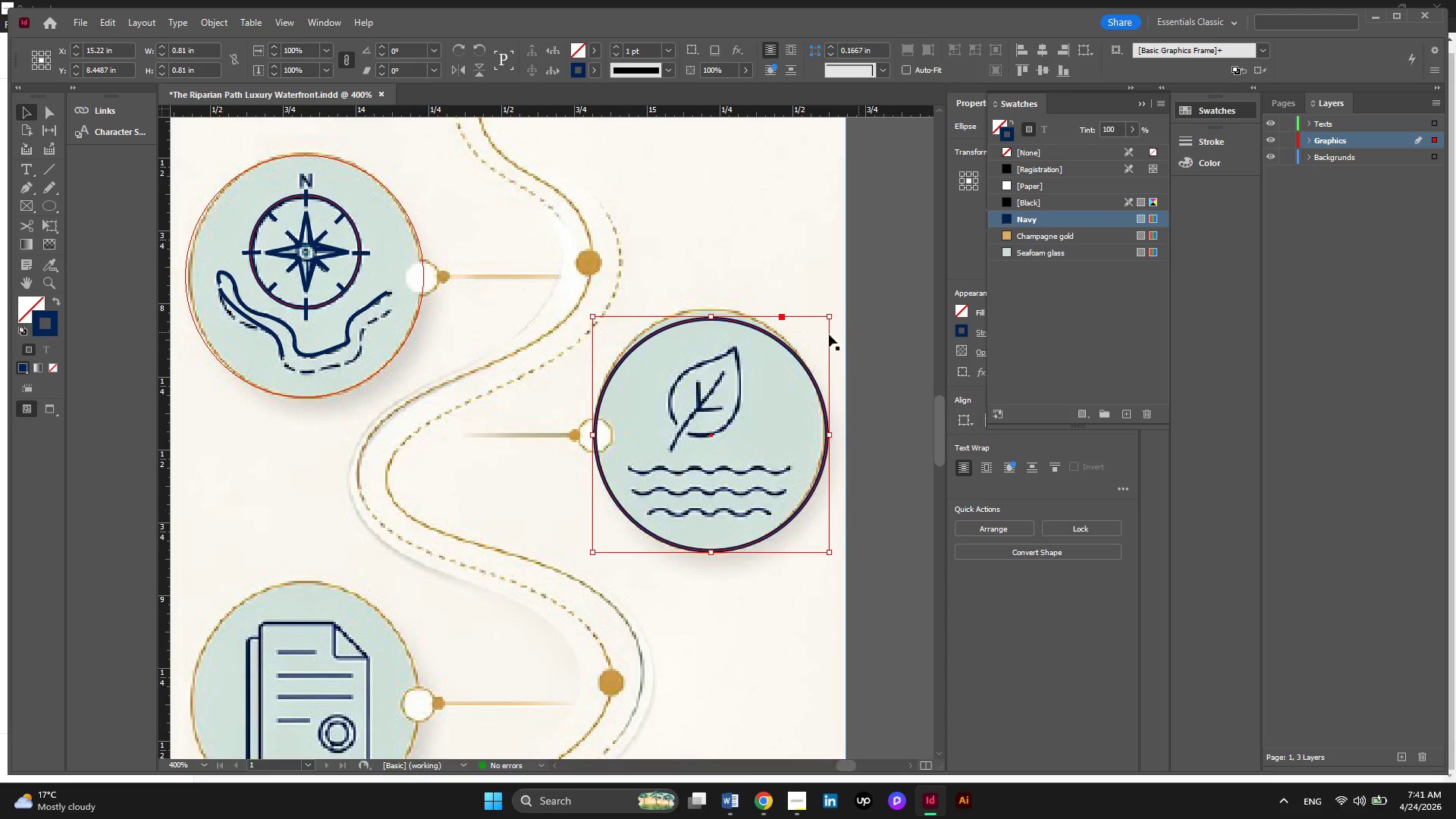 
wait(6.33)
 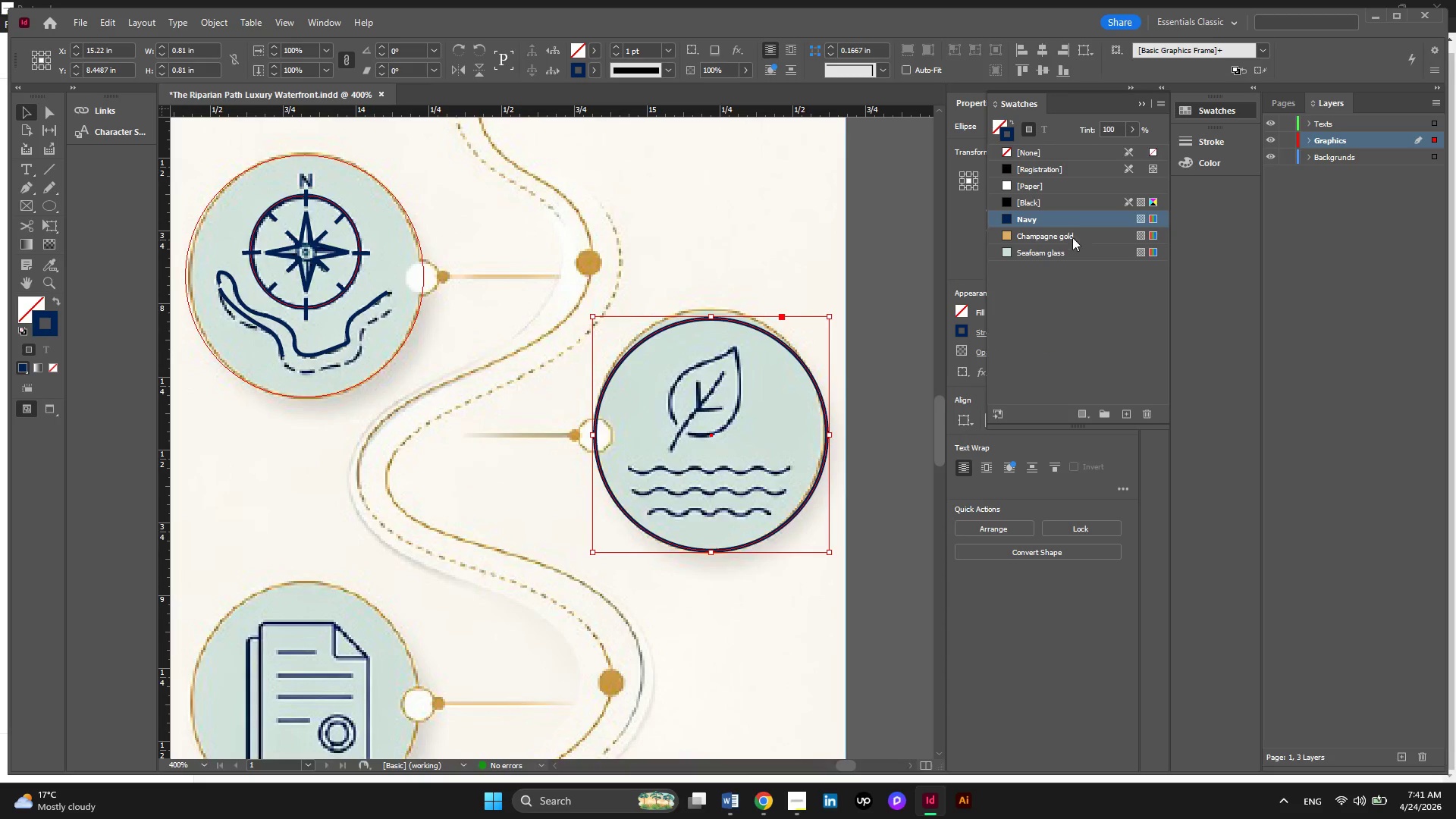 
left_click([742, 231])
 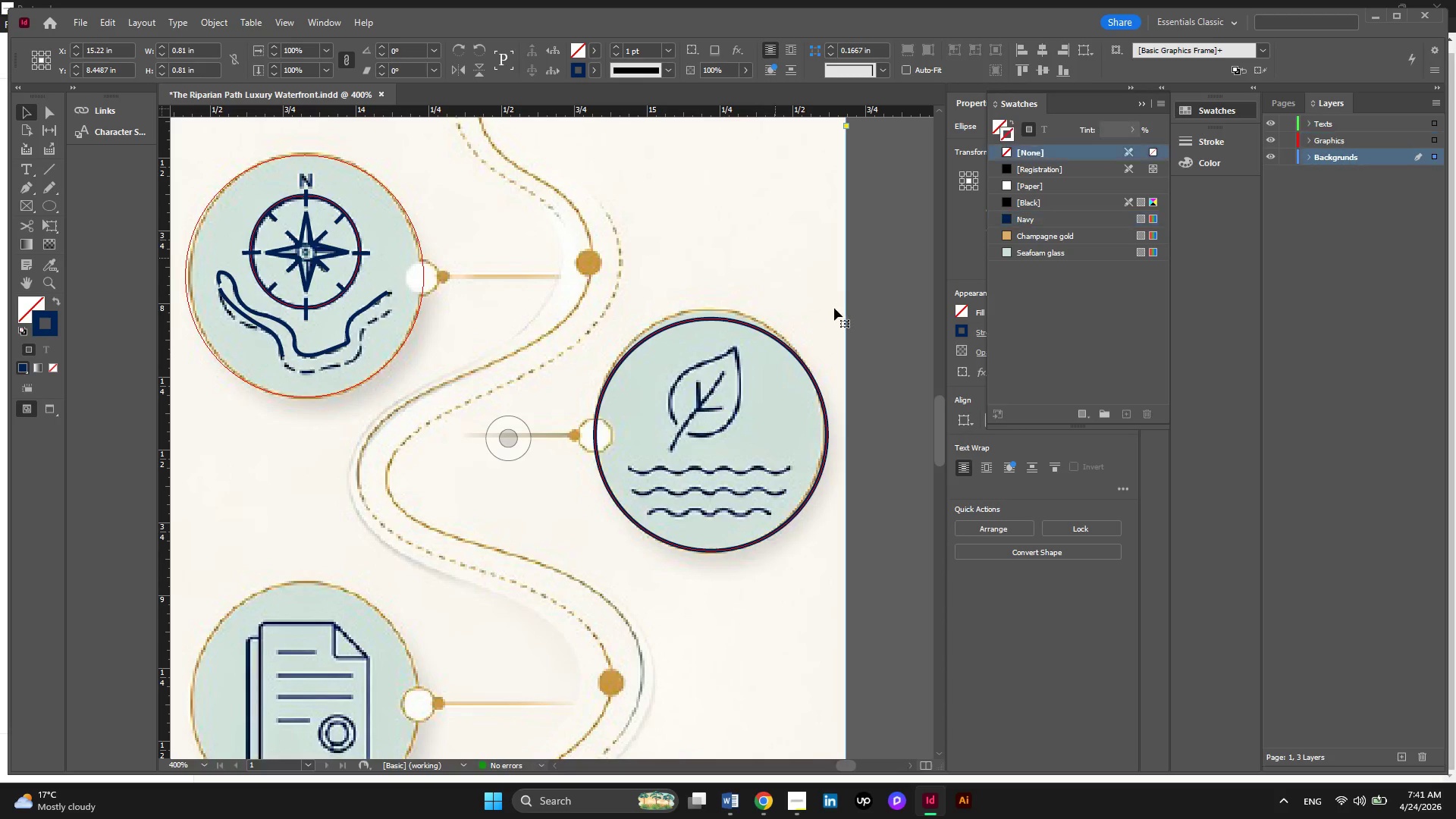 
hold_key(key=AltLeft, duration=0.42)
 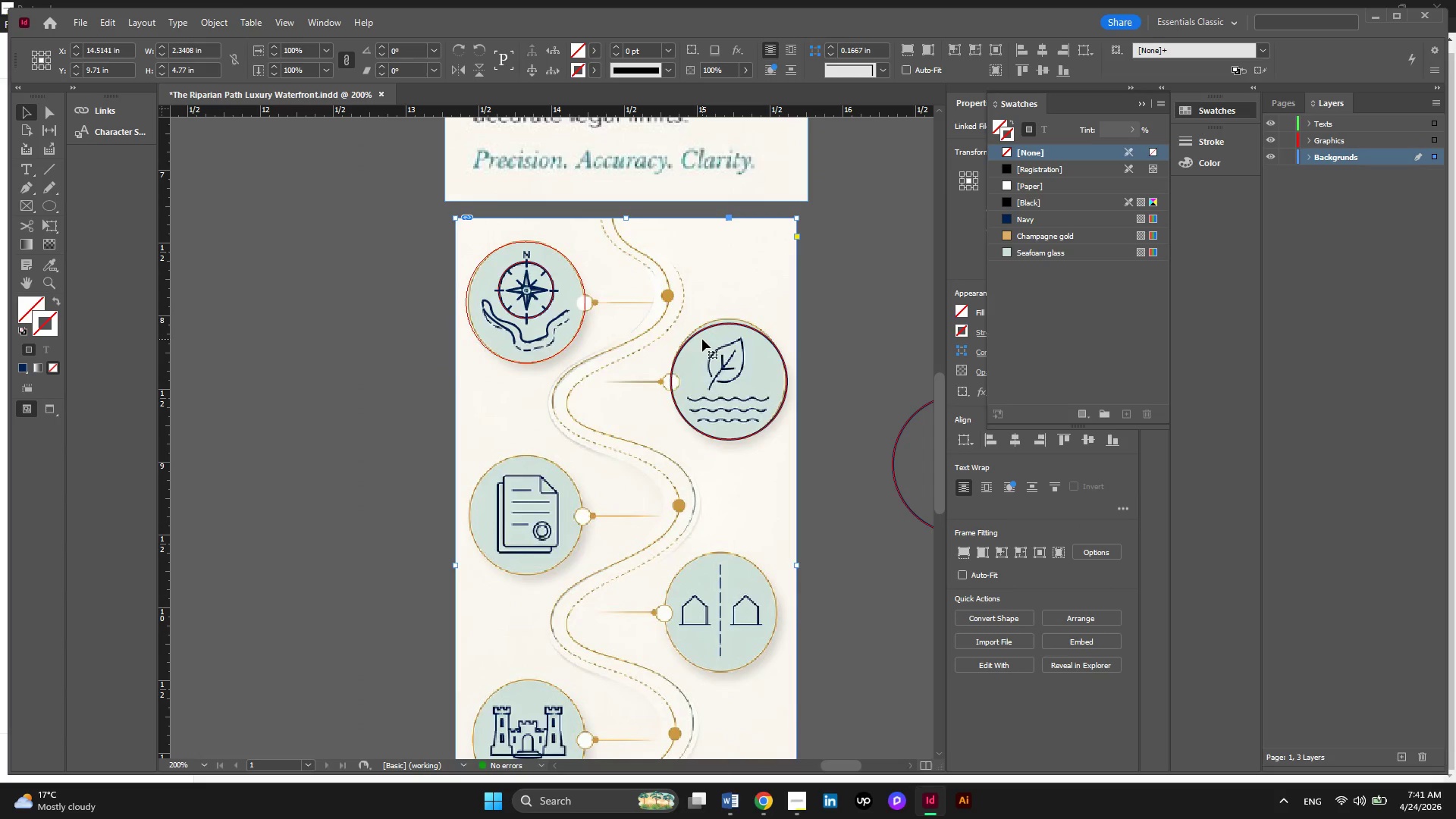 
hold_key(key=AltLeft, duration=0.42)
 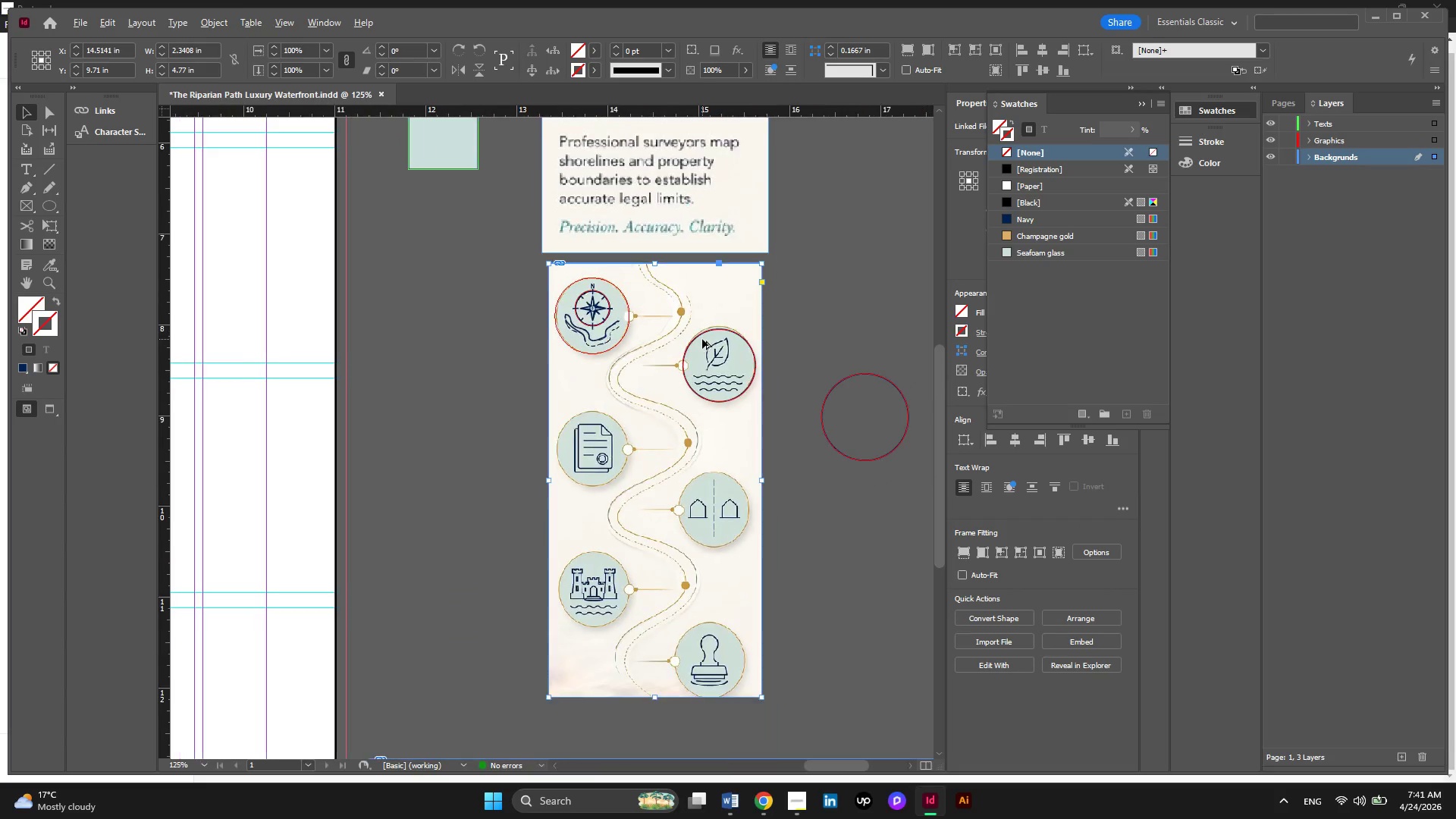 
scroll: coordinate [702, 339], scroll_direction: down, amount: 2.0
 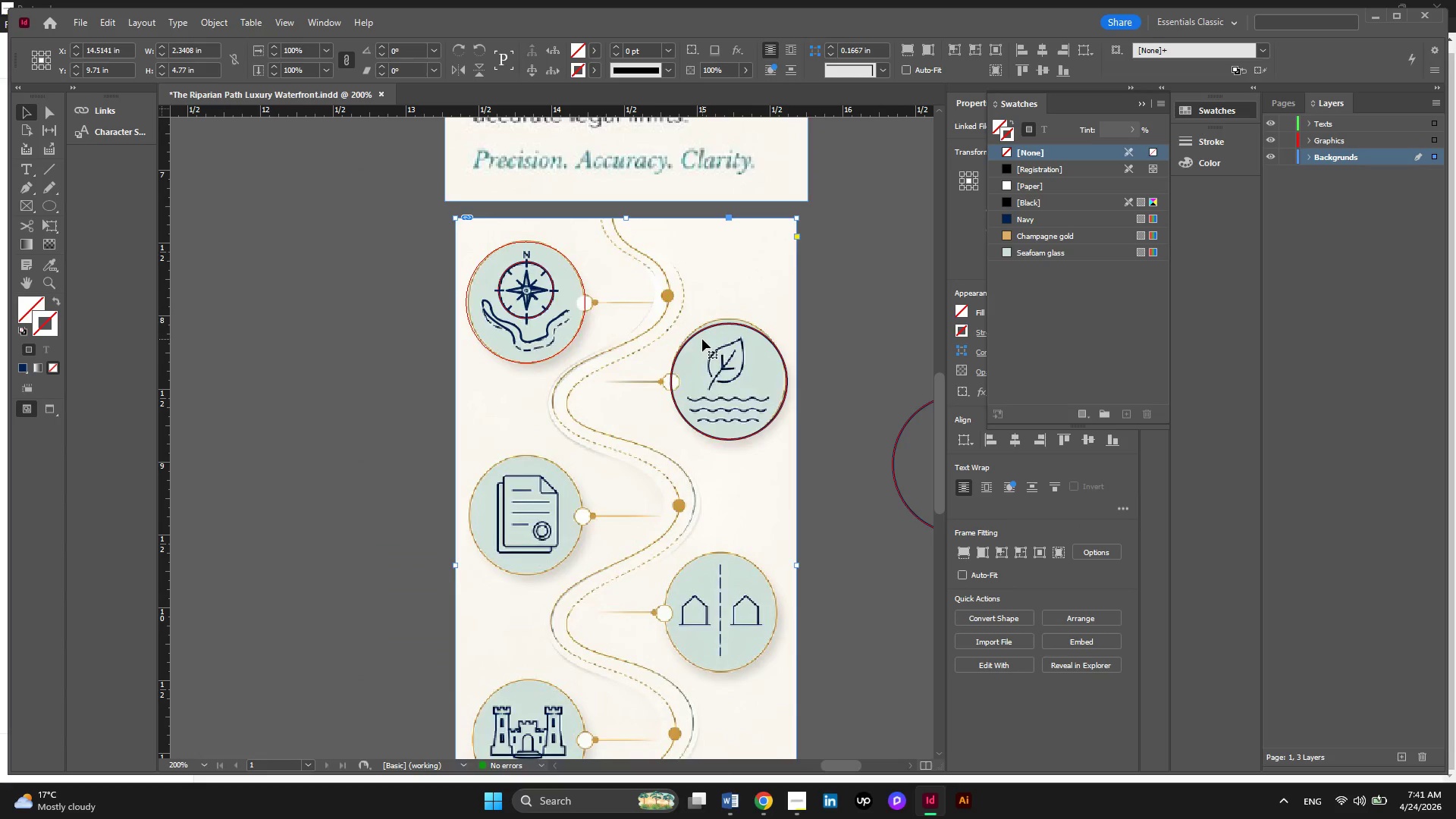 
hold_key(key=AltLeft, duration=0.33)
 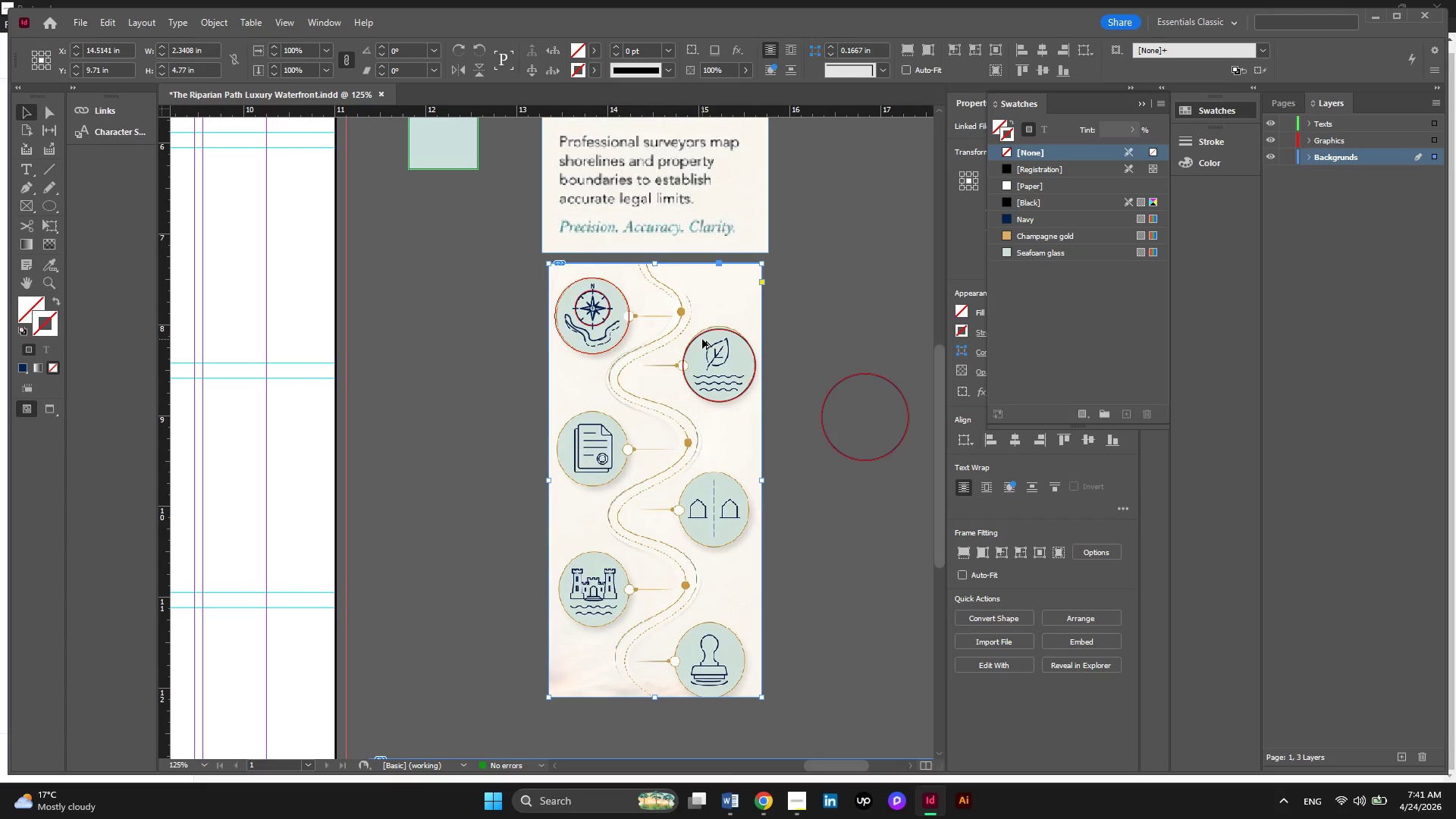 
key(Alt+AltLeft)
 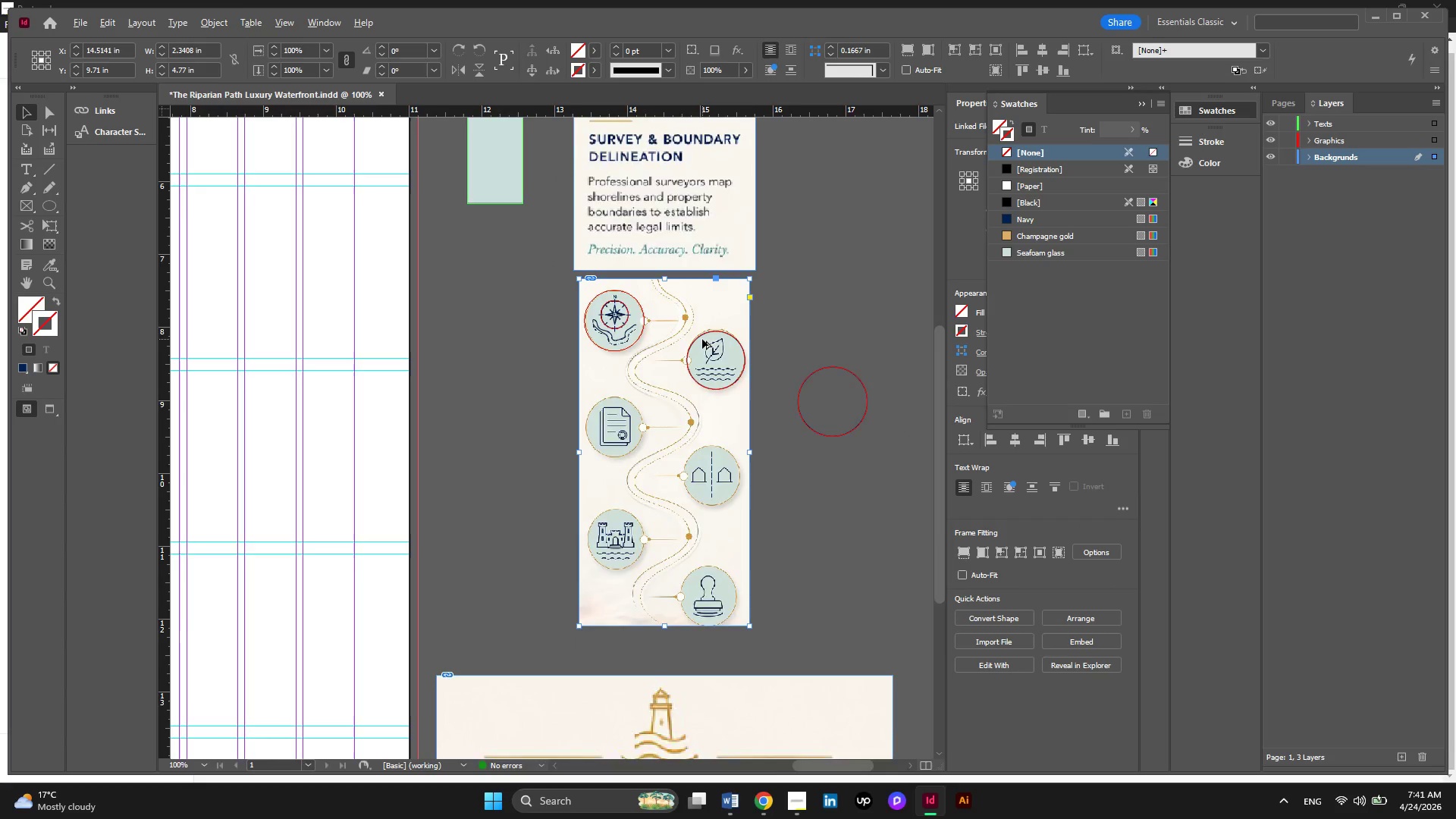 
key(Alt+AltLeft)
 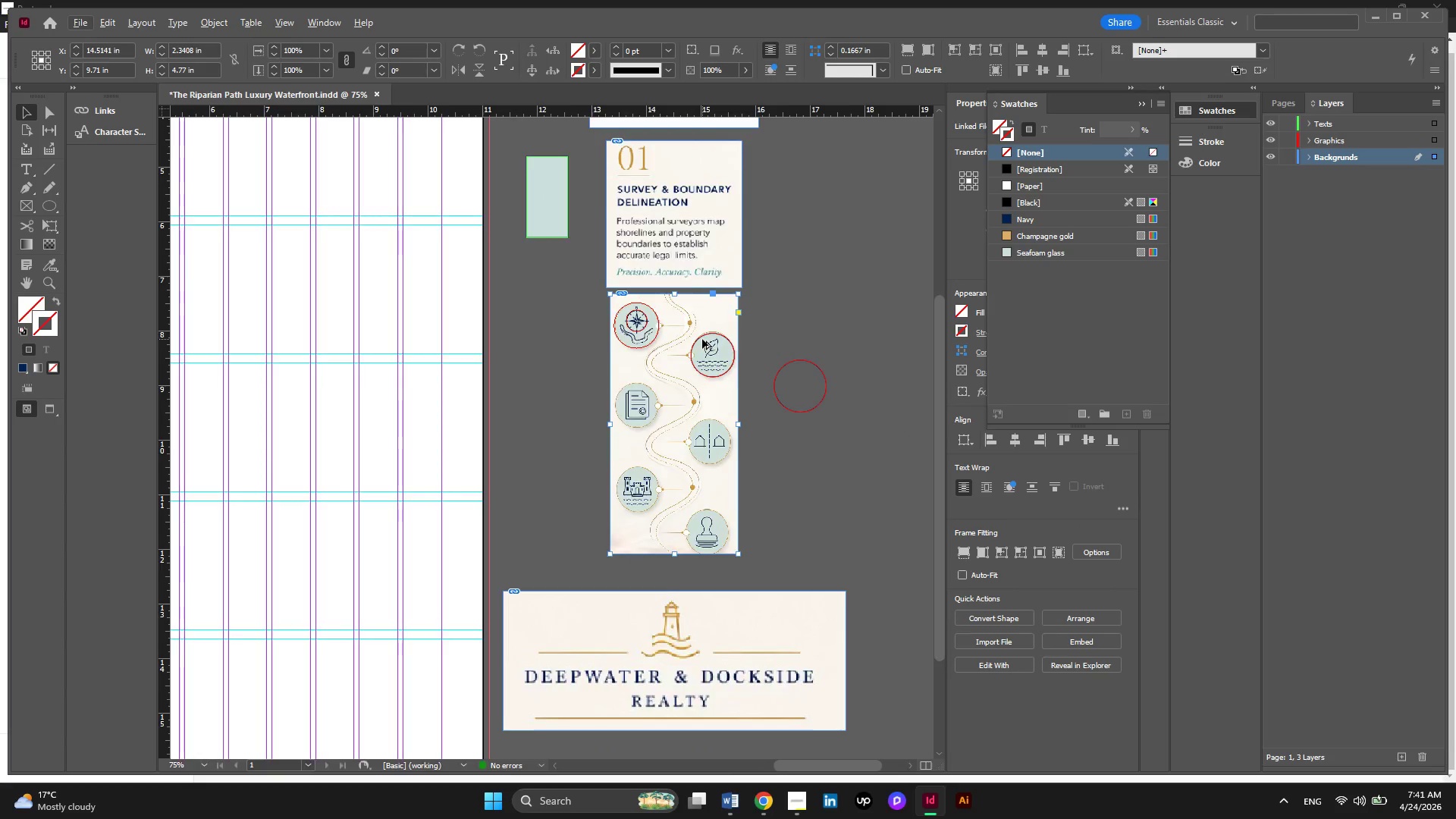 
key(Alt+AltLeft)
 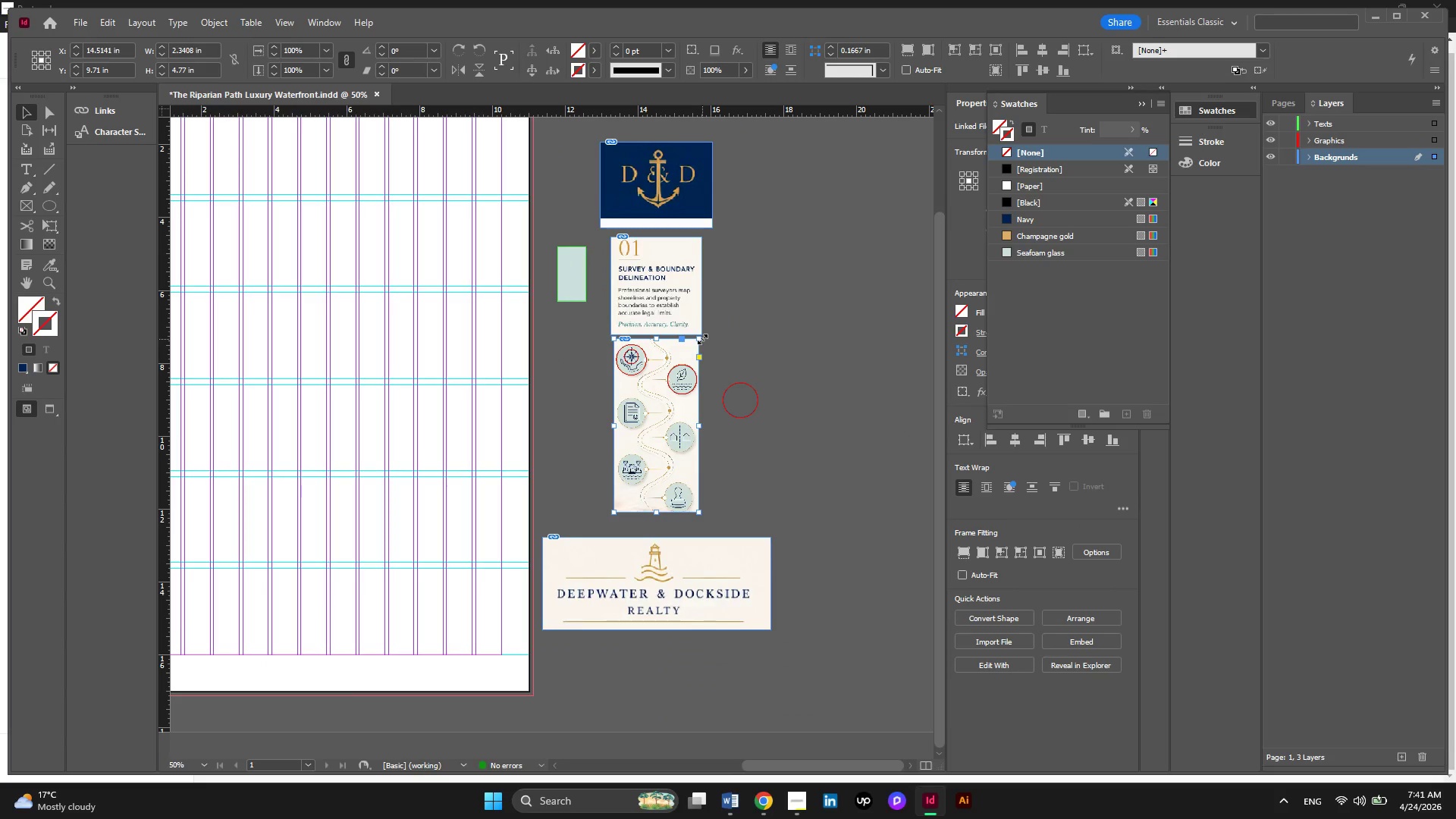 
key(Alt+AltLeft)
 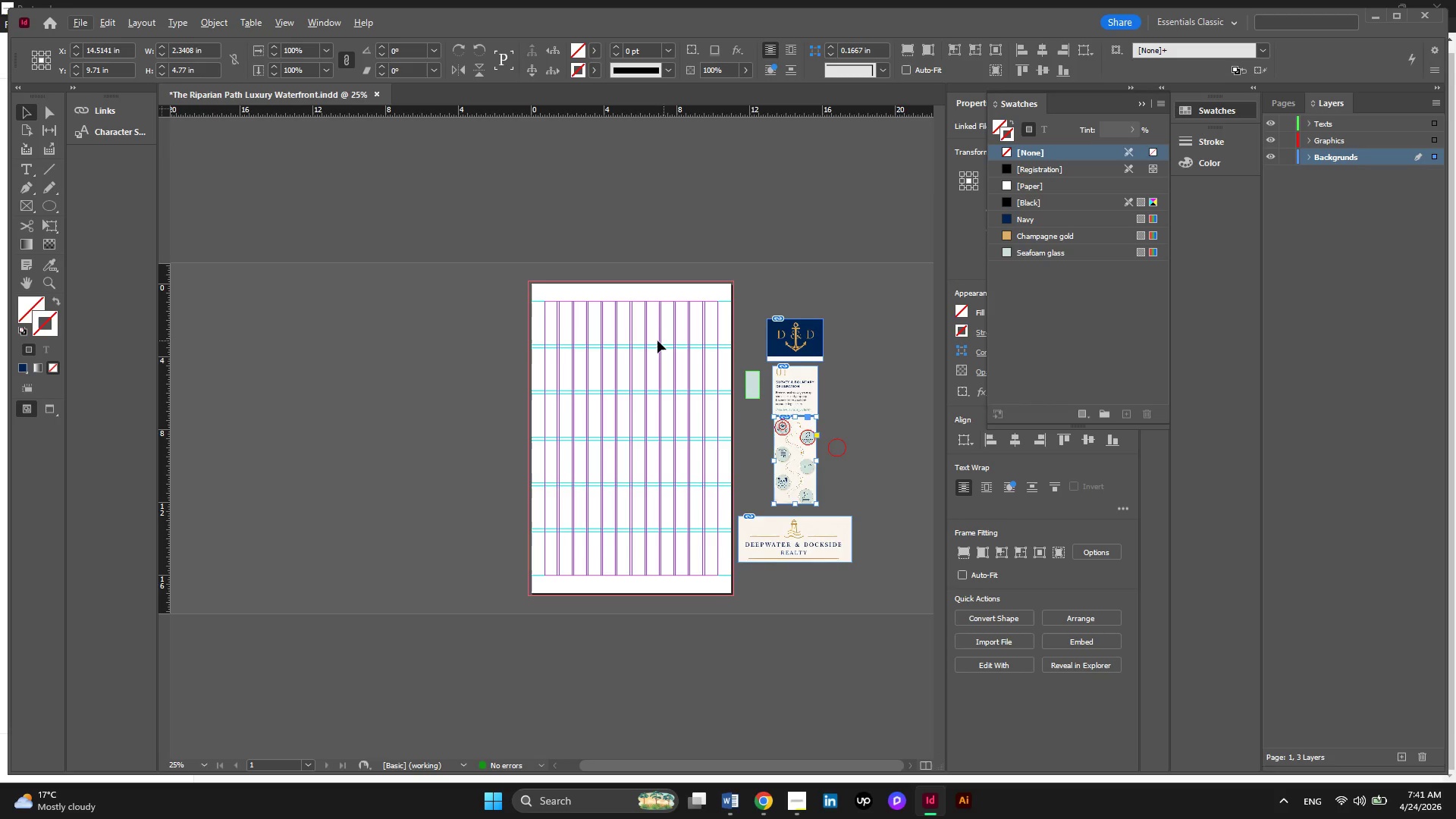 
key(Alt+AltLeft)
 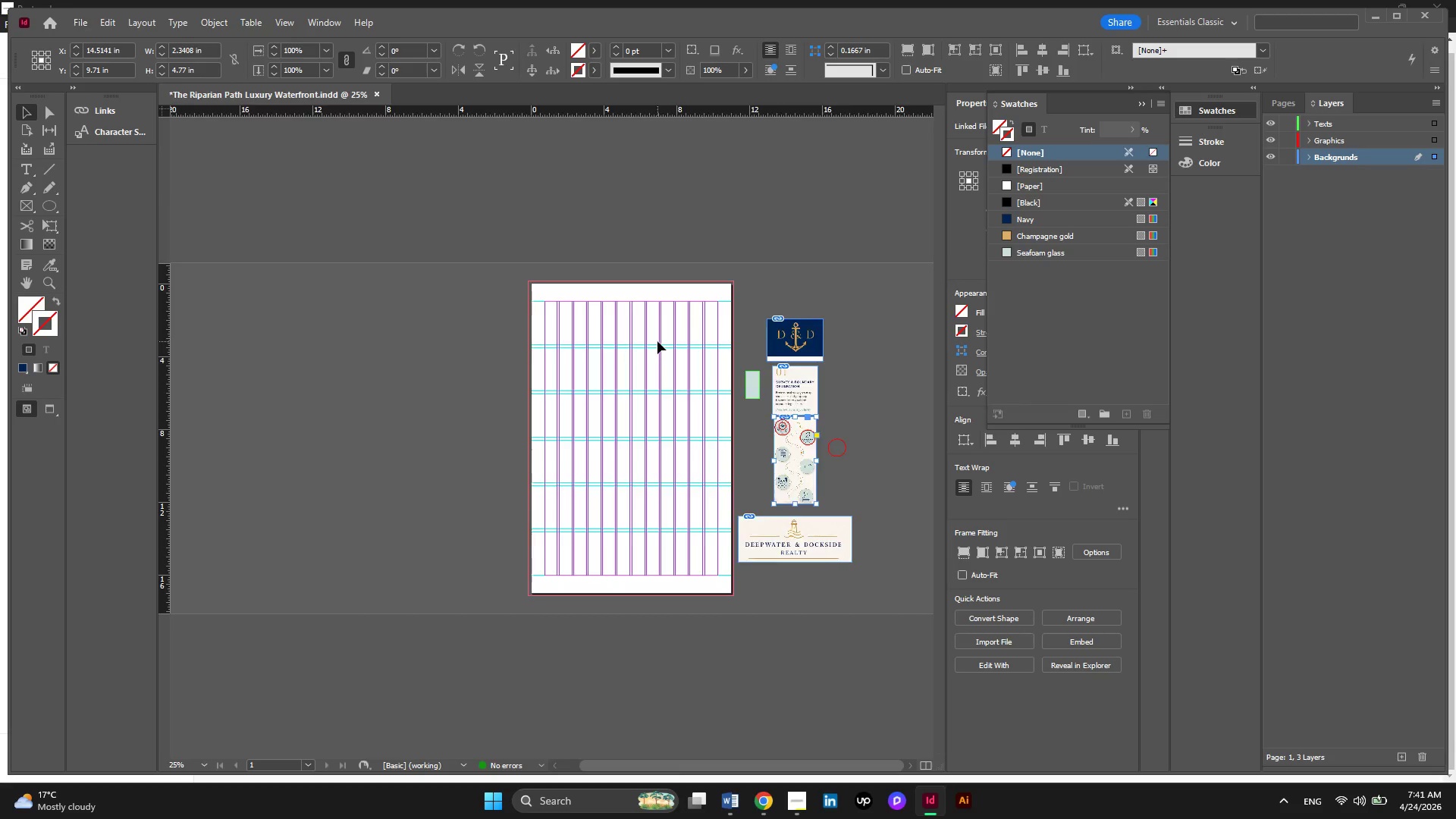 
scroll: coordinate [657, 341], scroll_direction: up, amount: 2.0
 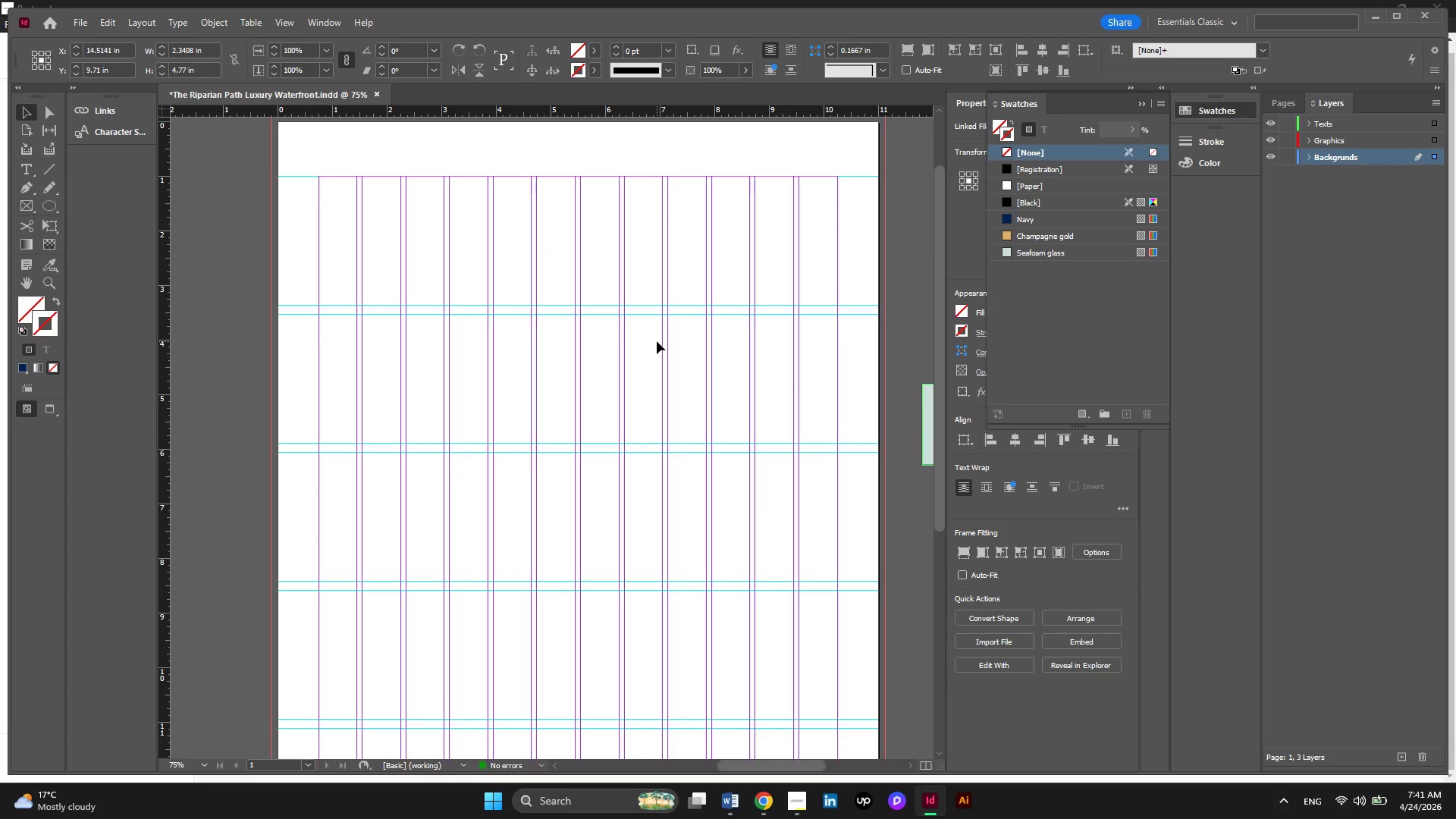 
hold_key(key=ControlLeft, duration=1.16)
scroll: coordinate [657, 341], scroll_direction: down, amount: 7.0
 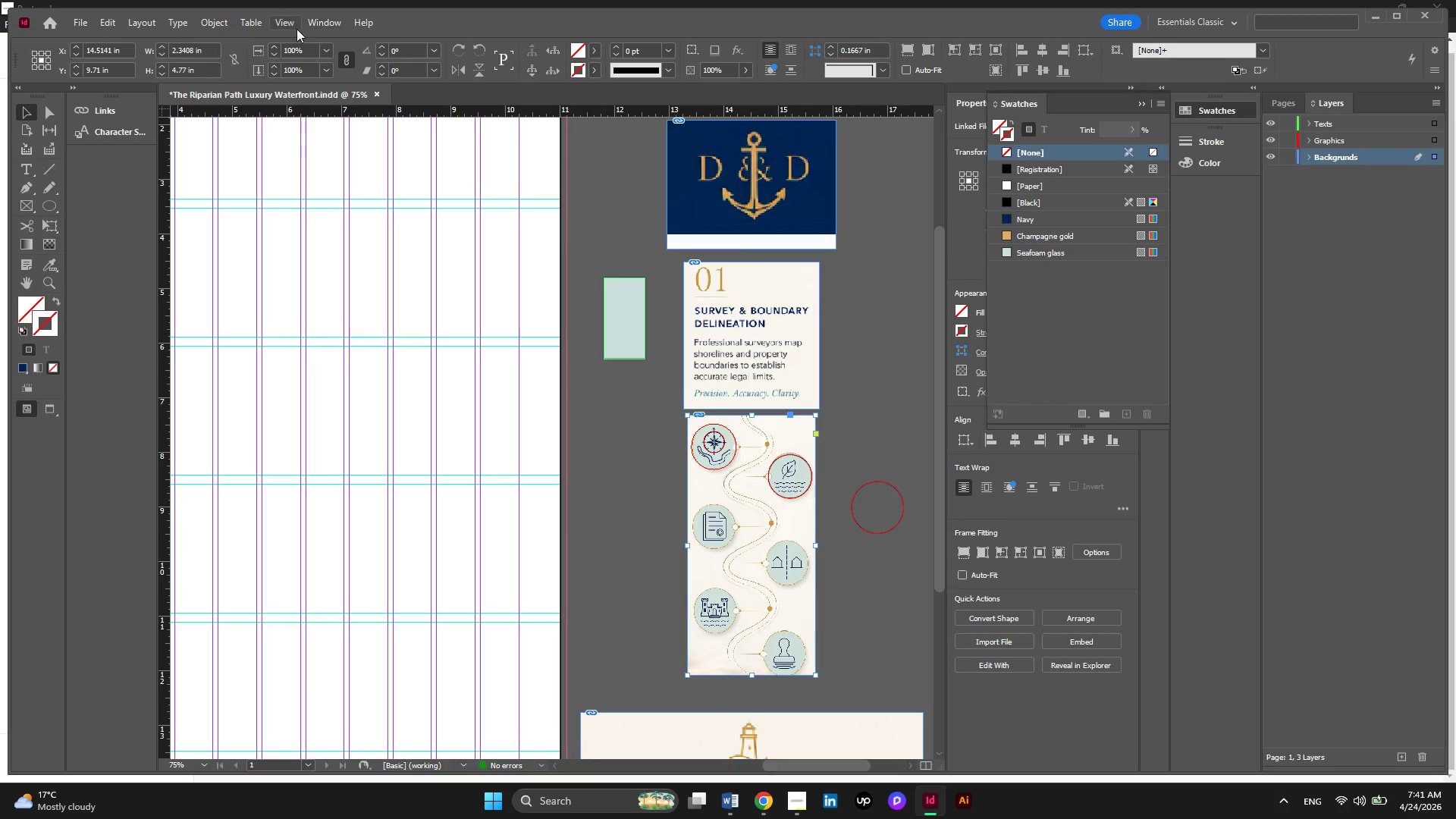 
left_click([287, 24])
 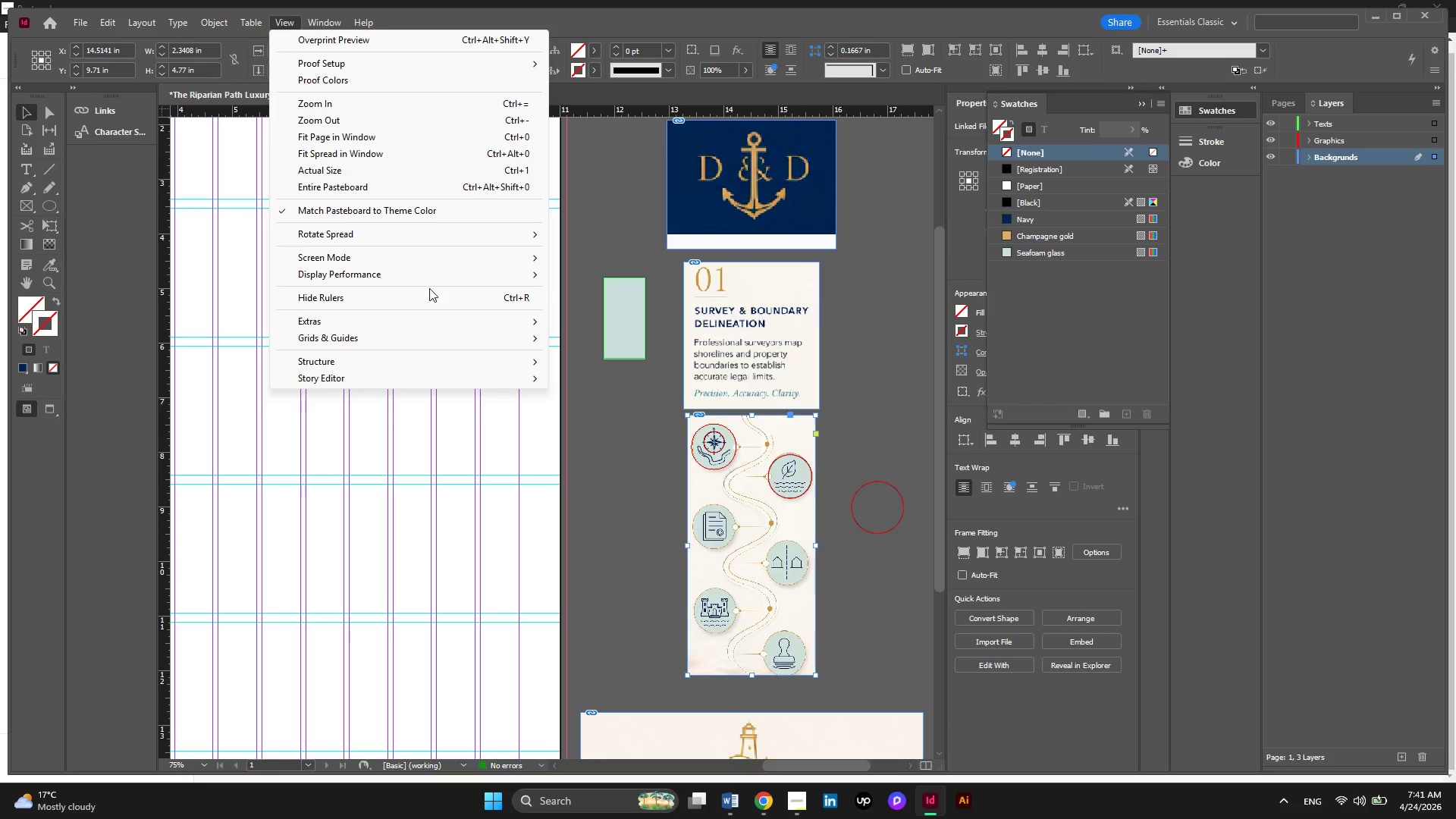 
wait(6.03)
 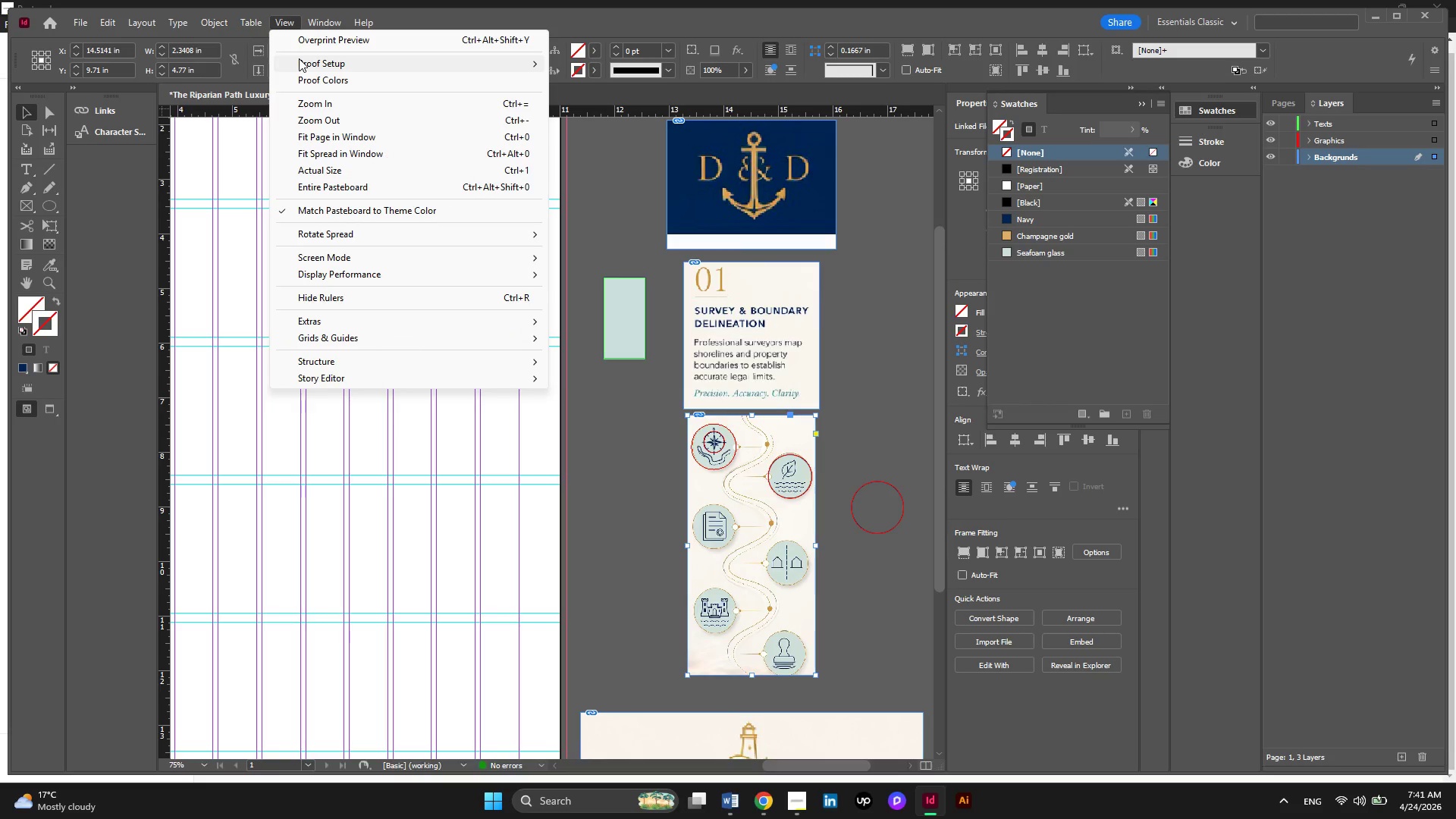 
left_click([583, 305])
 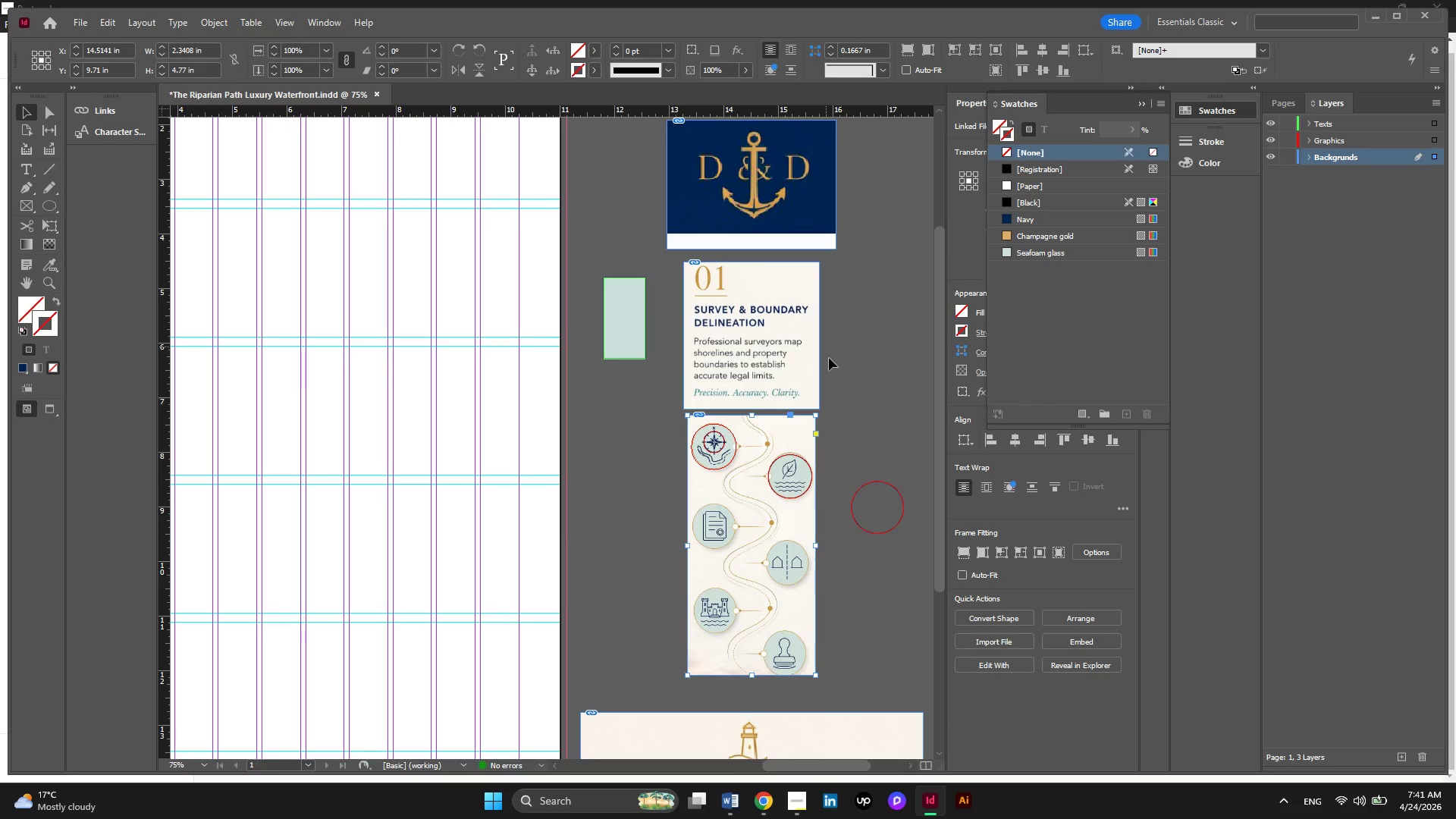 
scroll: coordinate [838, 423], scroll_direction: down, amount: 3.0
 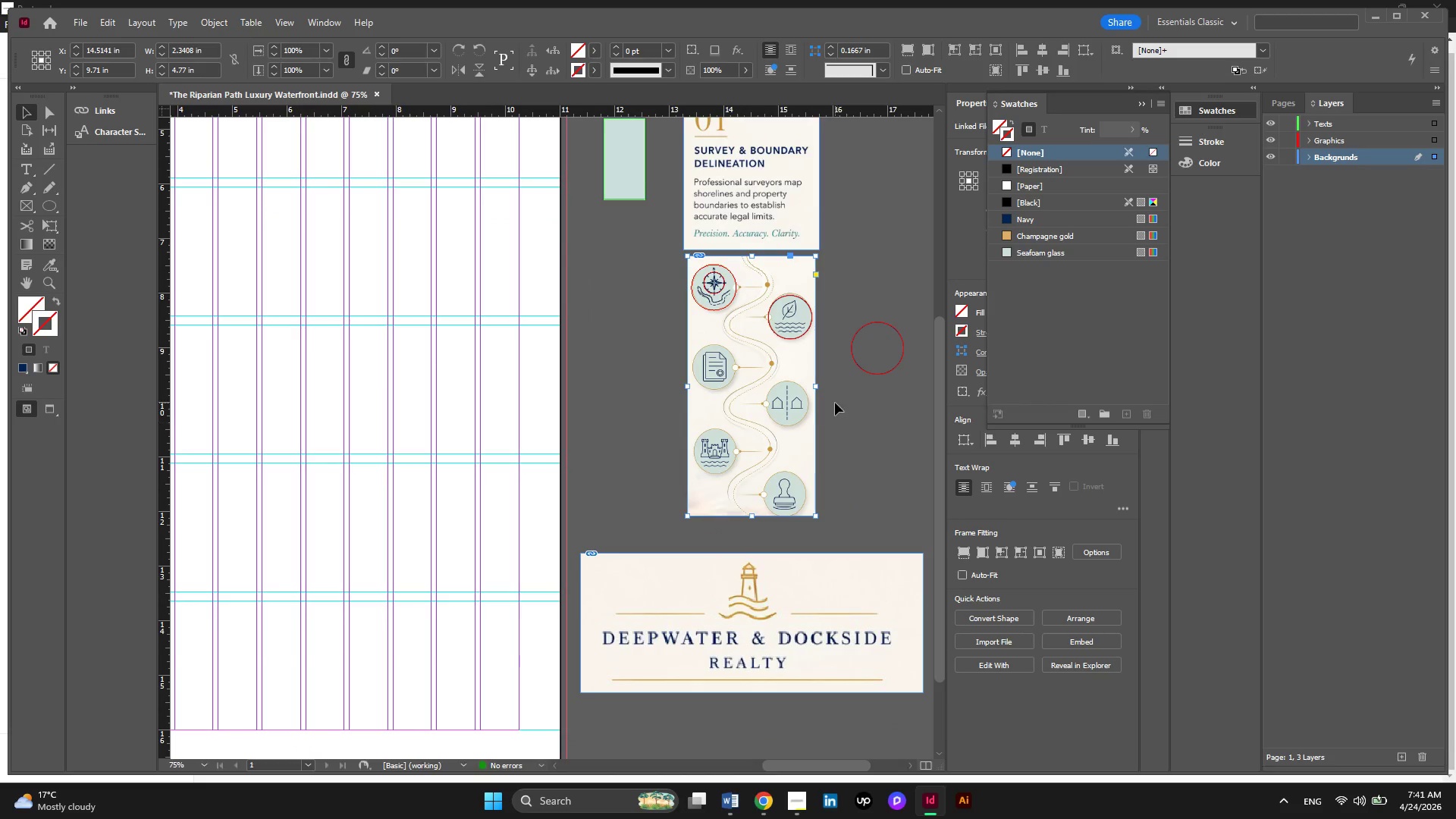 
scroll: coordinate [835, 403], scroll_direction: up, amount: 1.0
 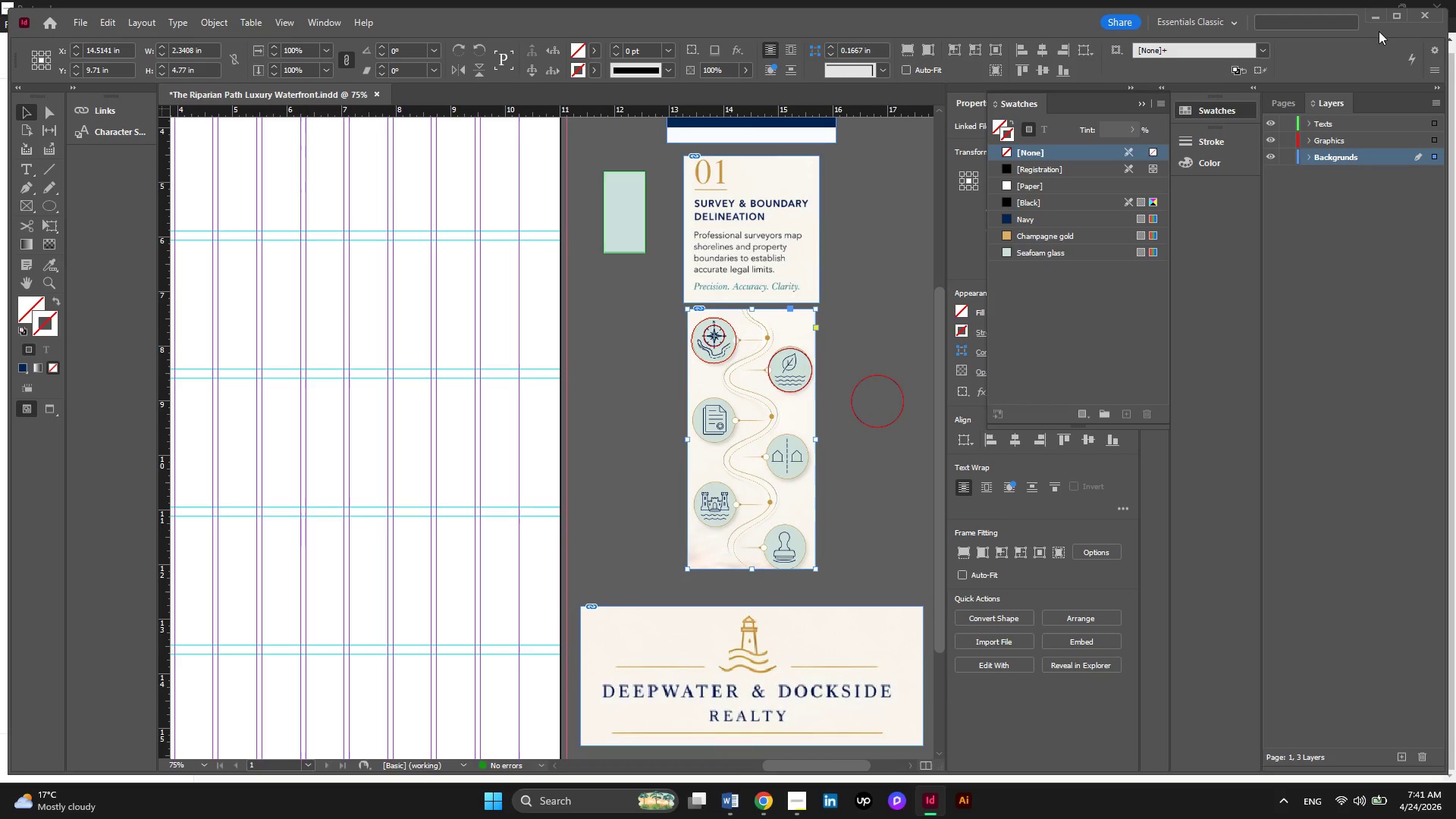 
left_click([1400, 24])
 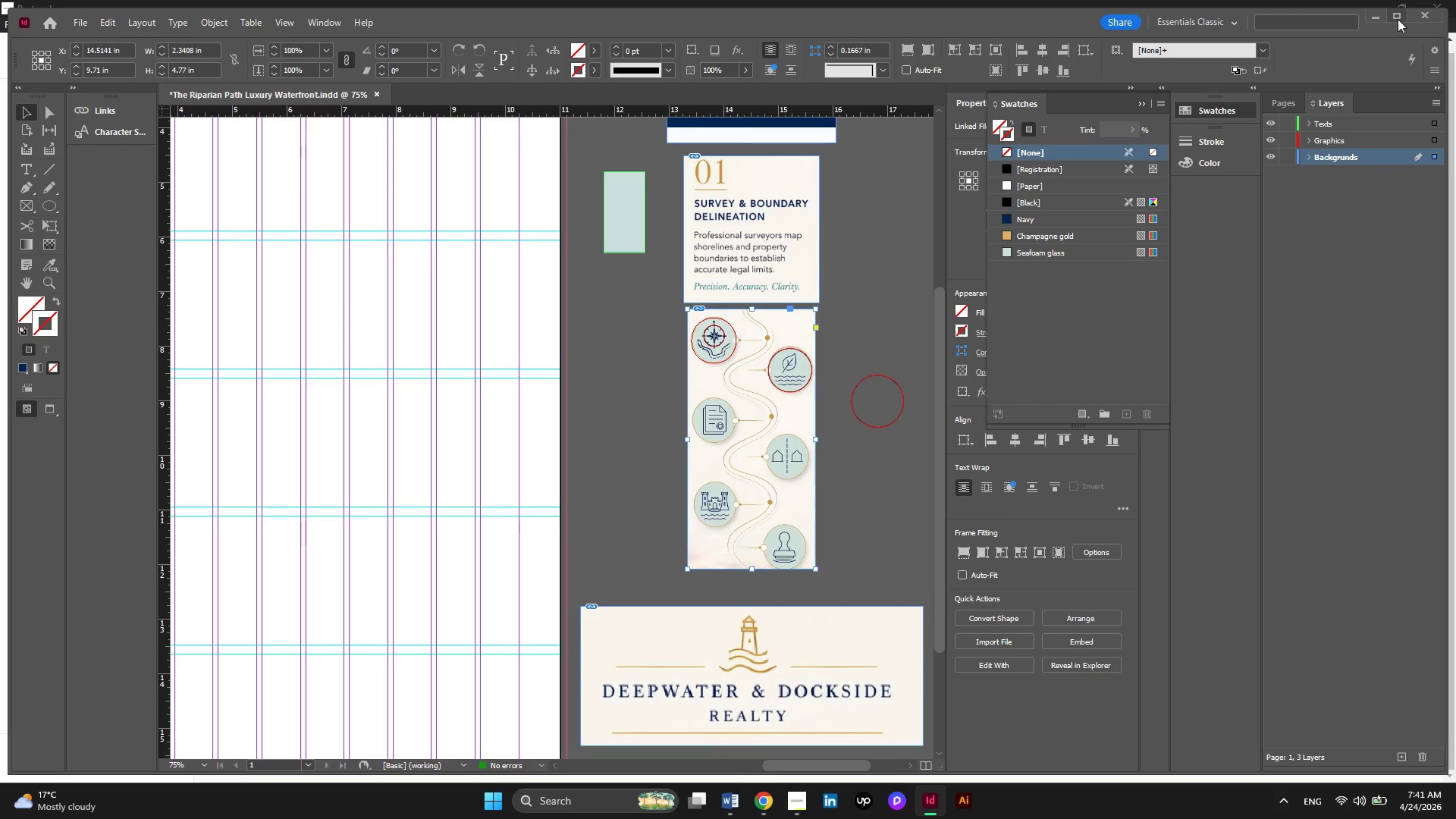 
left_click([1398, 19])
 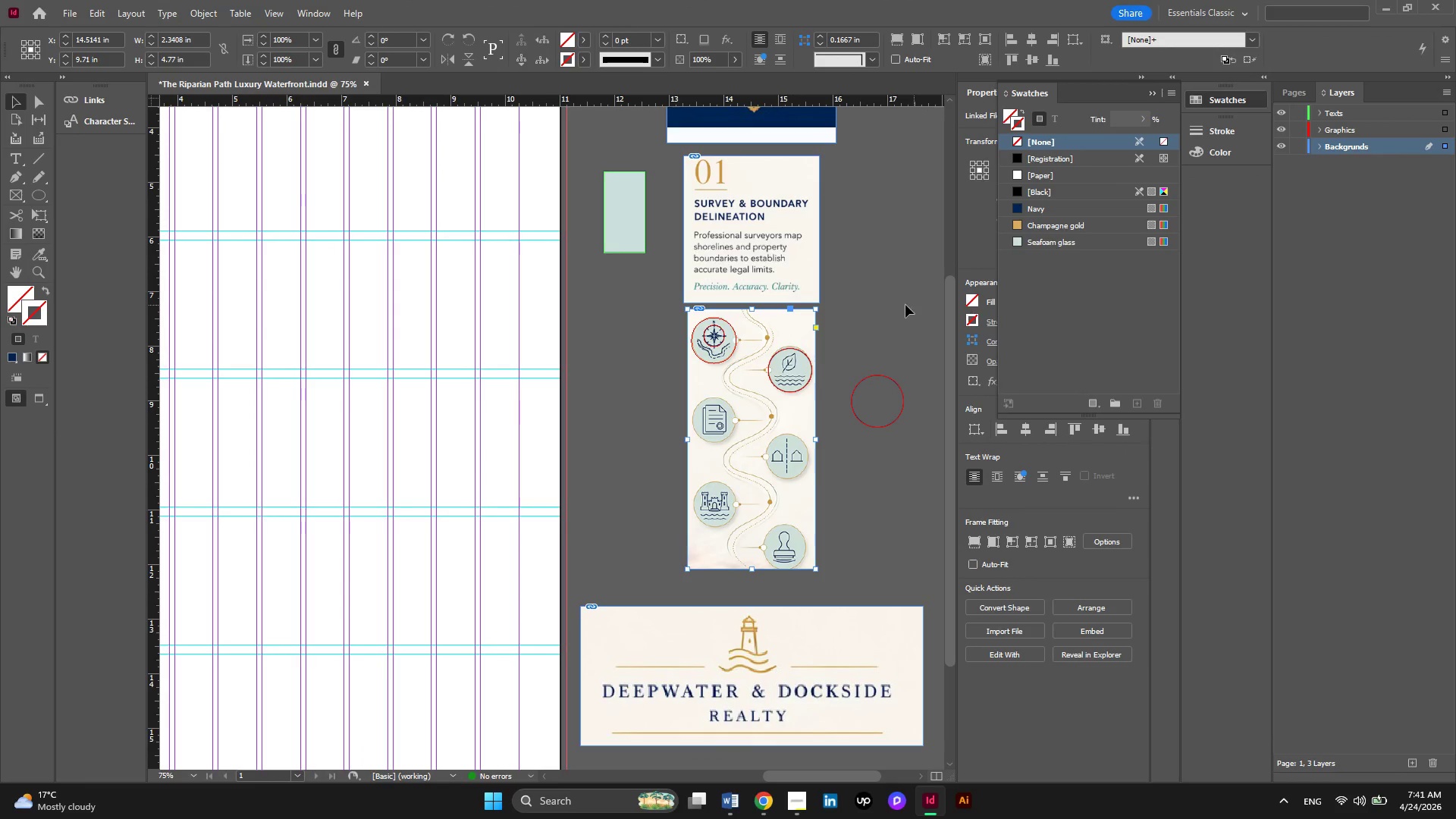 
scroll: coordinate [895, 297], scroll_direction: up, amount: 3.0
 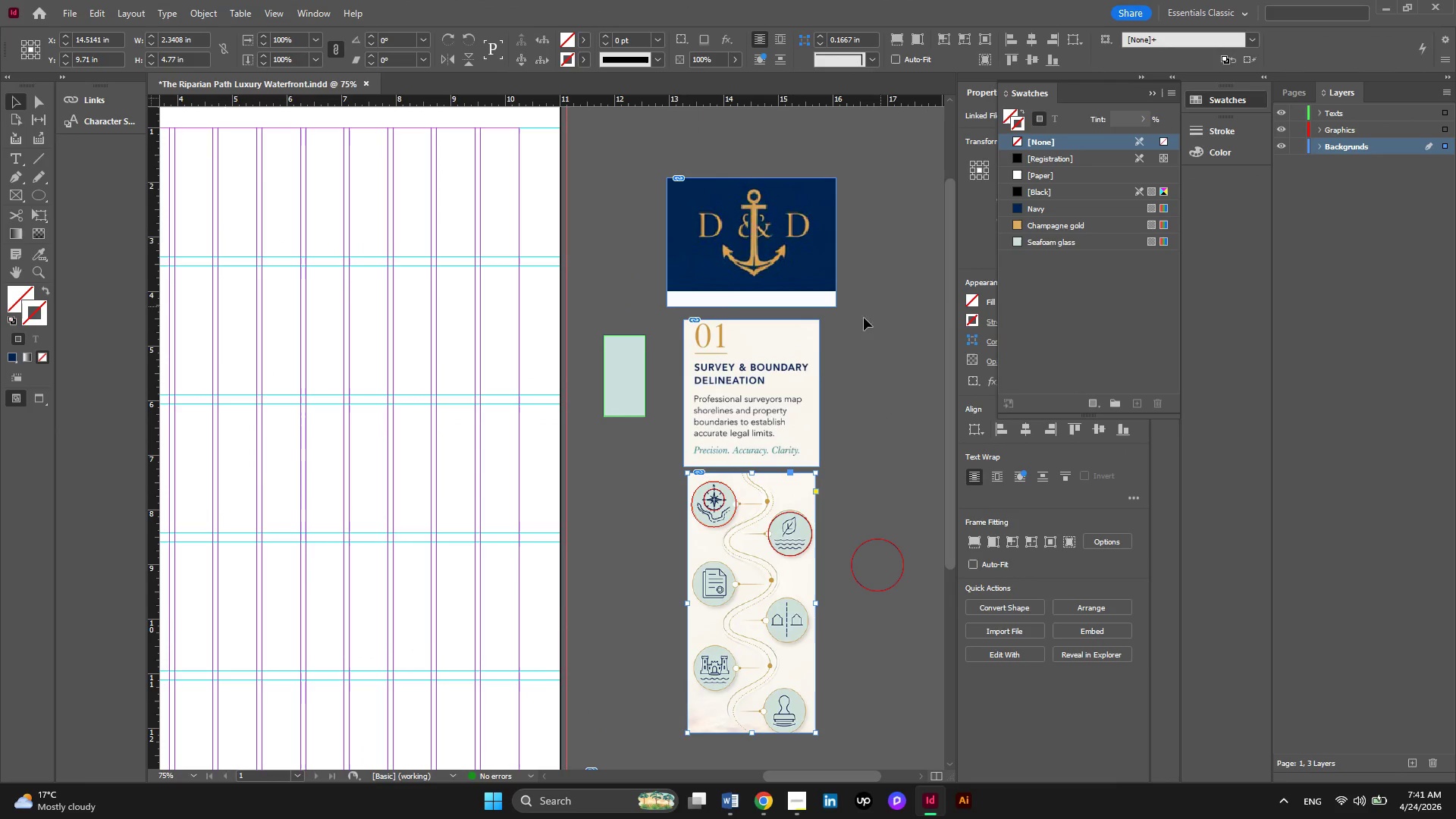 
hold_key(key=AltLeft, duration=0.53)
scroll: coordinate [801, 365], scroll_direction: up, amount: 3.0
 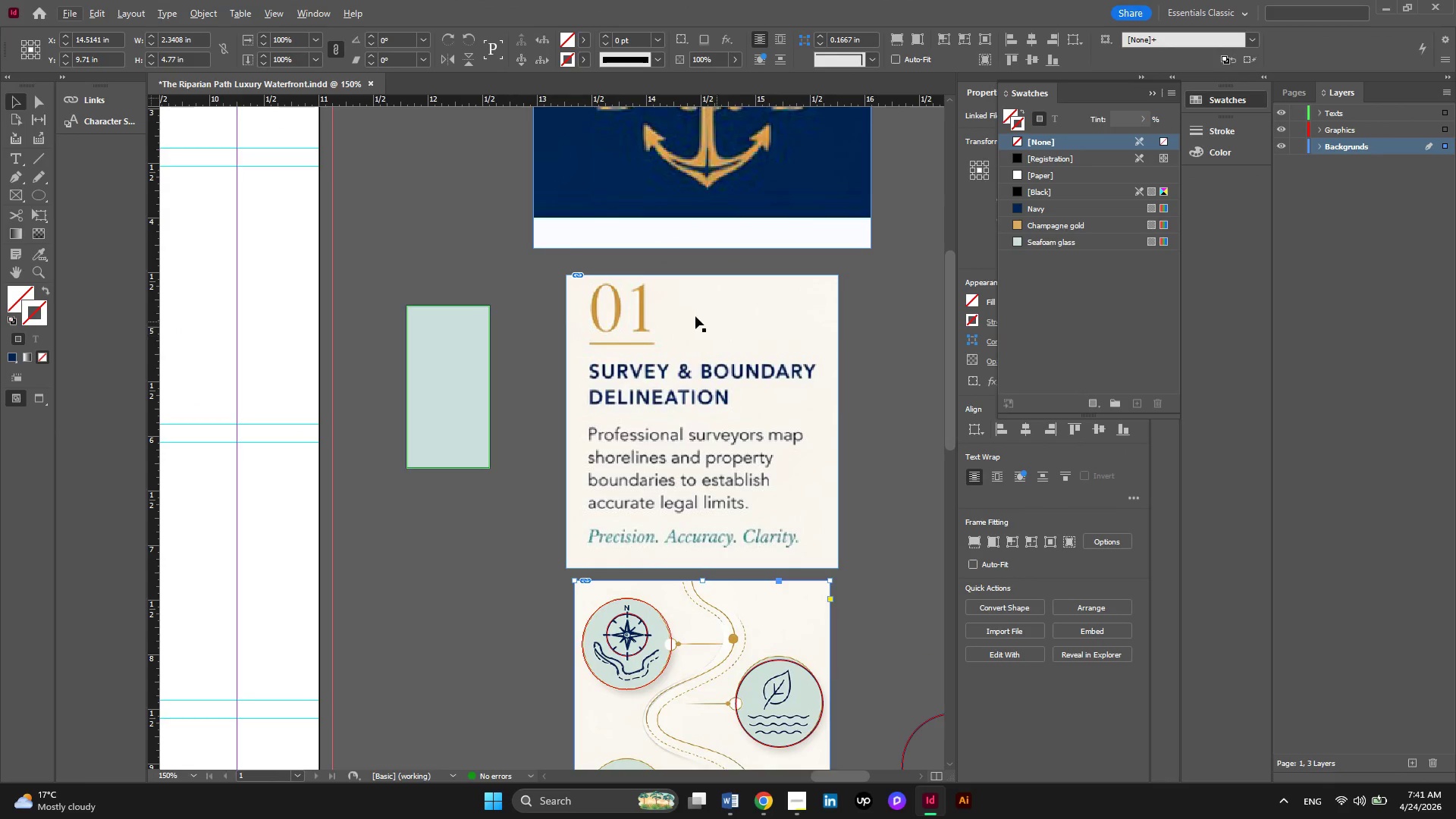 
hold_key(key=AltLeft, duration=0.69)
scroll: coordinate [693, 315], scroll_direction: down, amount: 3.0
 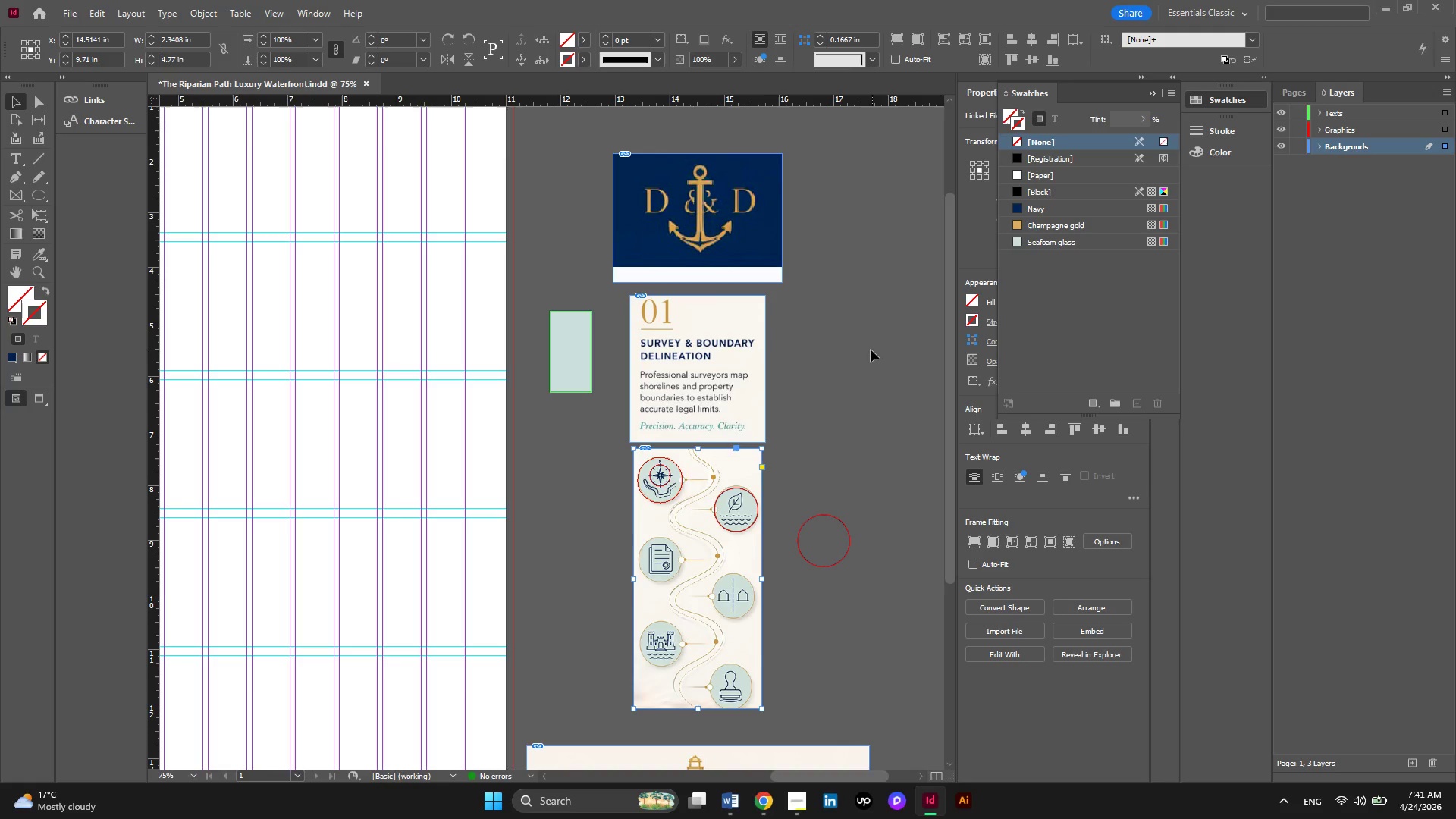 
left_click([580, 364])
 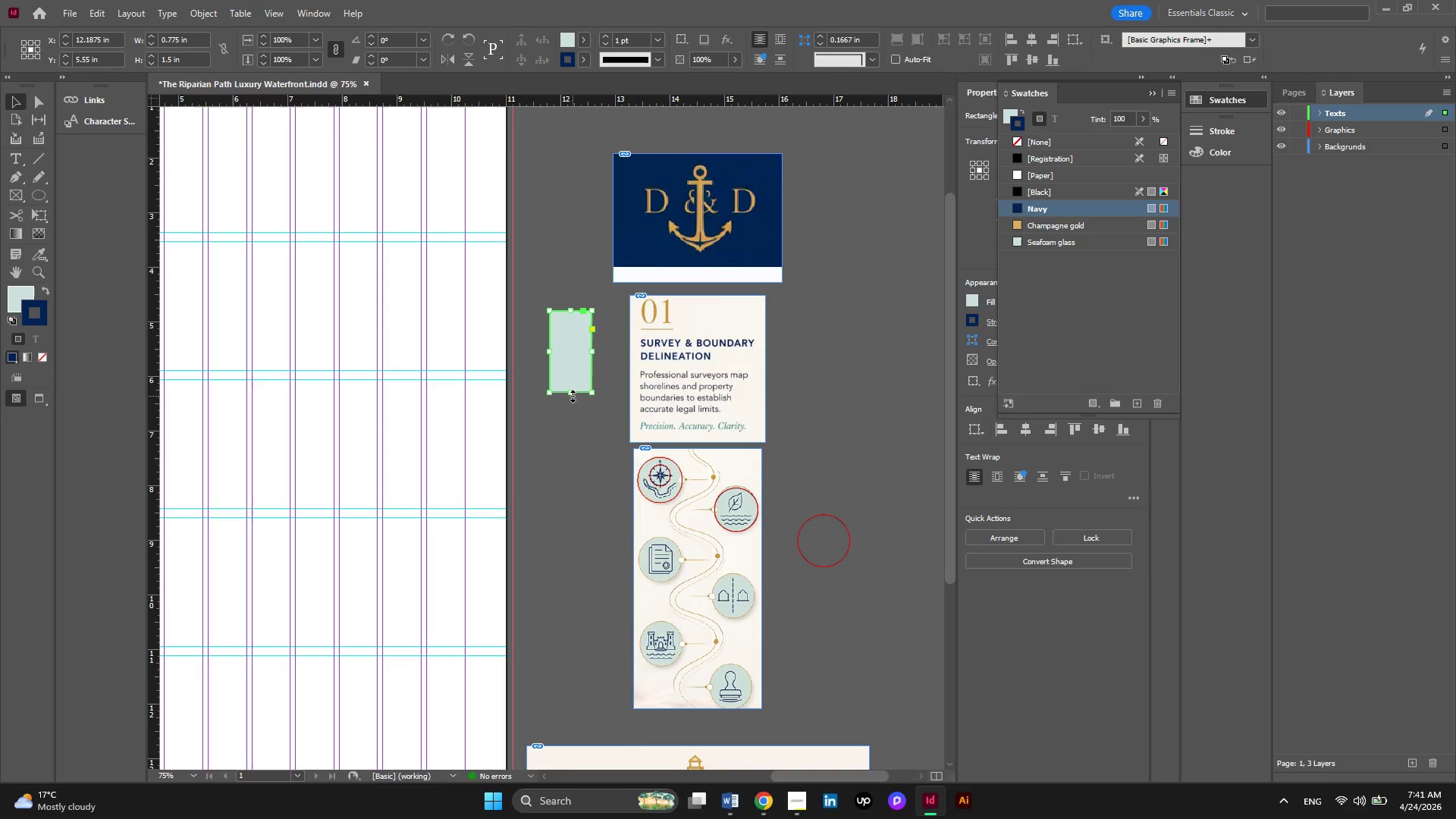 
left_click_drag(start_coordinate=[573, 396], to_coordinate=[575, 347])
 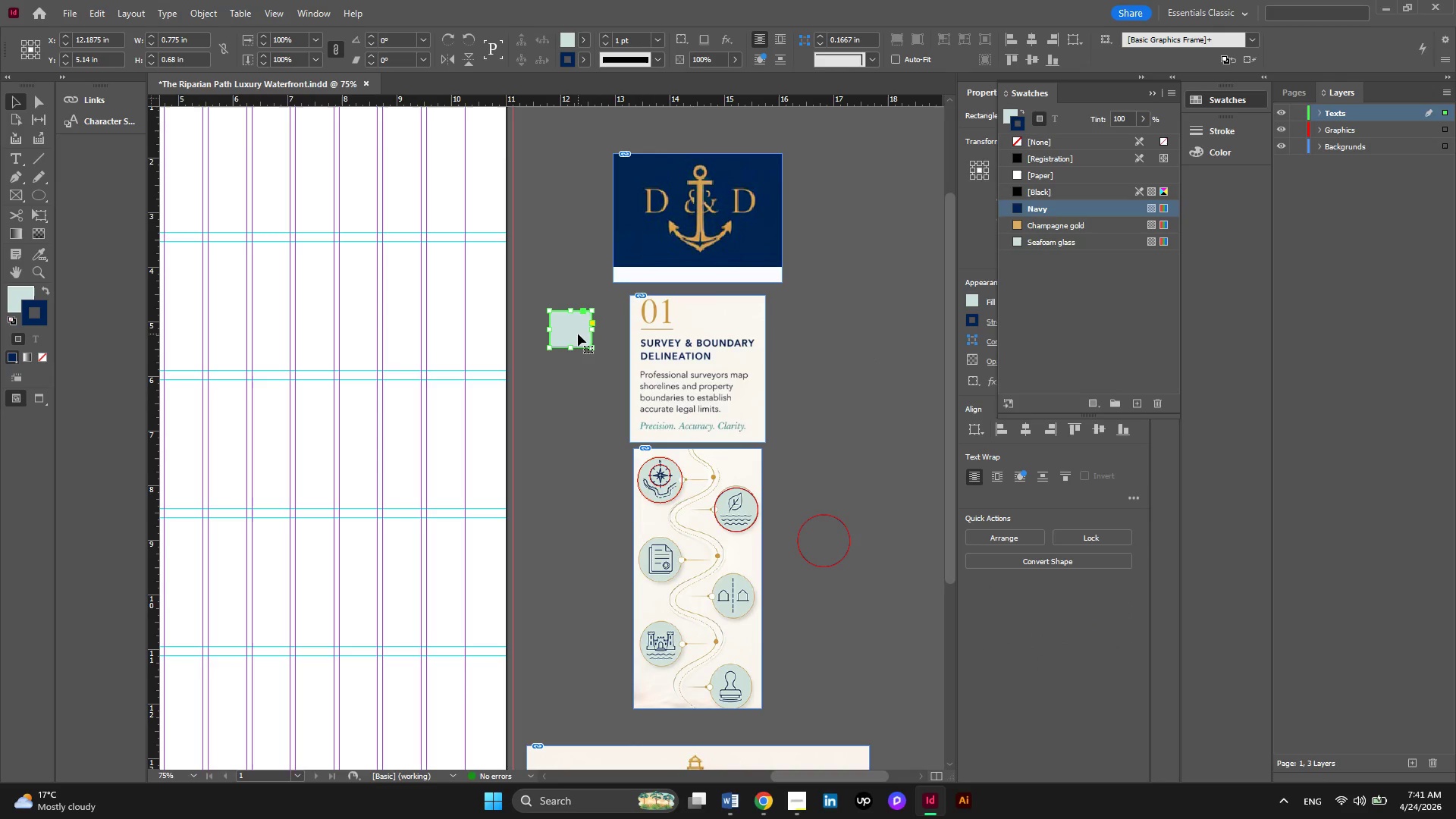 
hold_key(key=AltLeft, duration=3.06)
left_click_drag(start_coordinate=[578, 334], to_coordinate=[578, 388])
 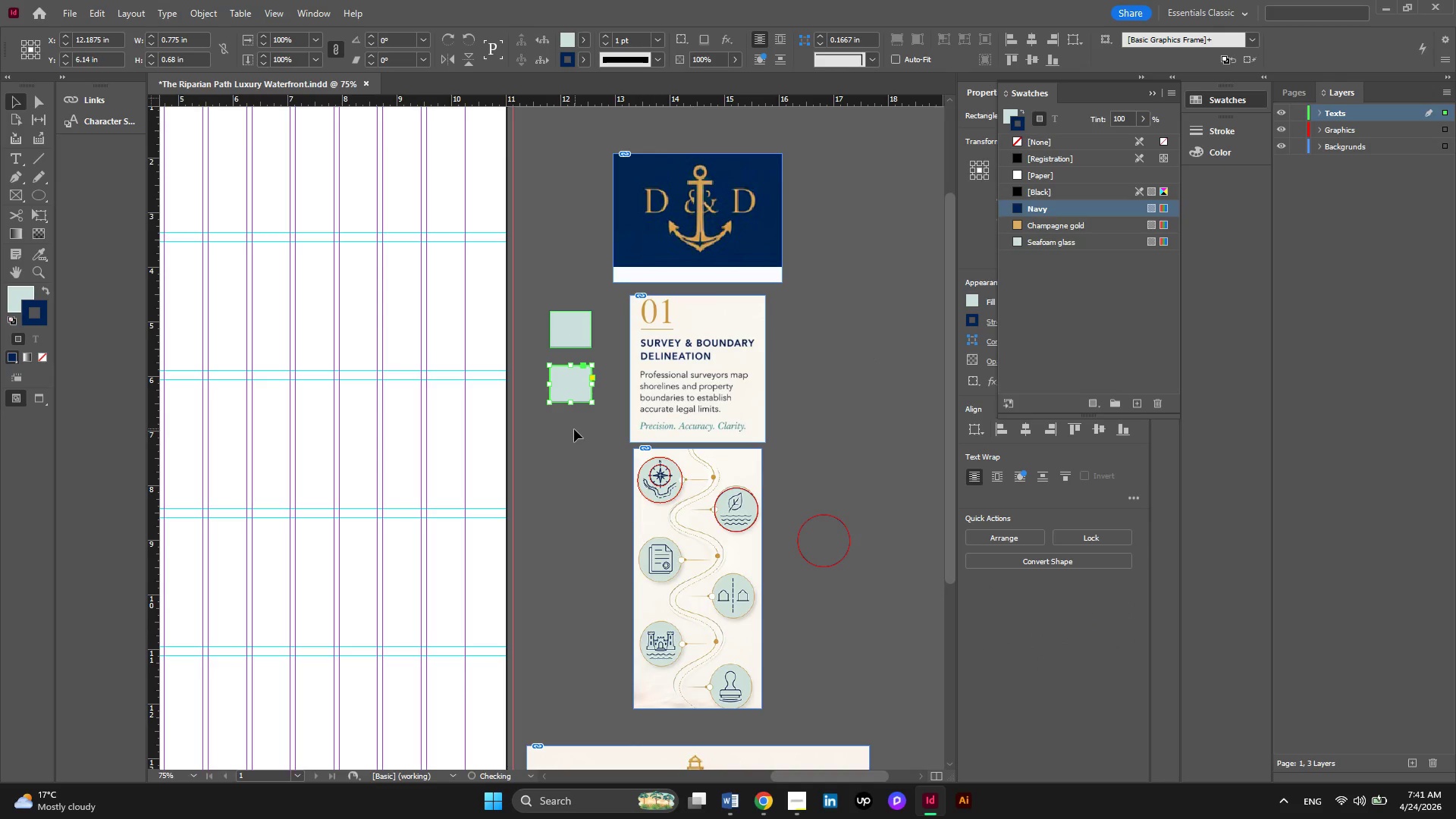 
left_click_drag(start_coordinate=[573, 435], to_coordinate=[547, 299])
 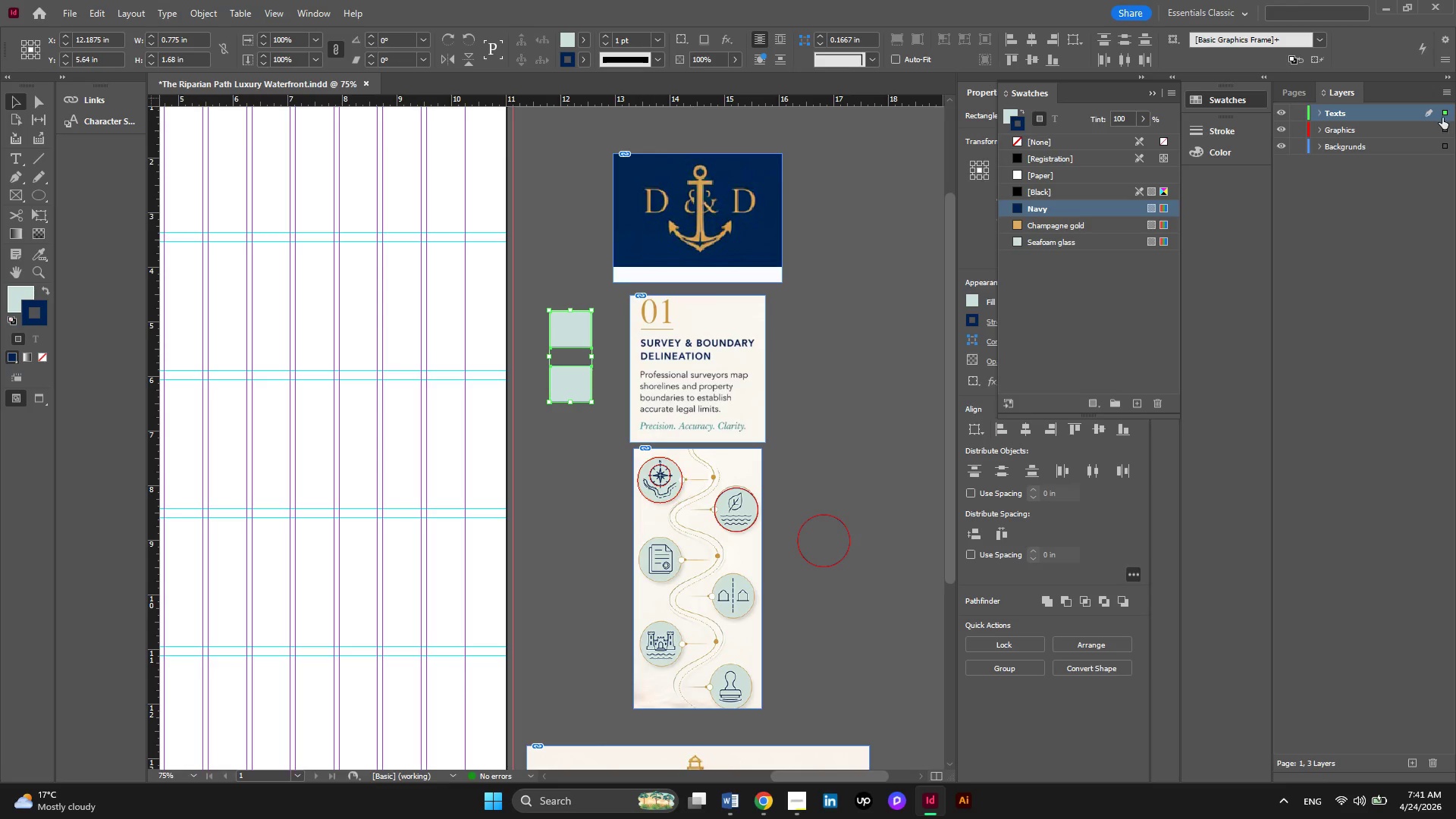 
left_click_drag(start_coordinate=[1444, 115], to_coordinate=[1443, 130])
 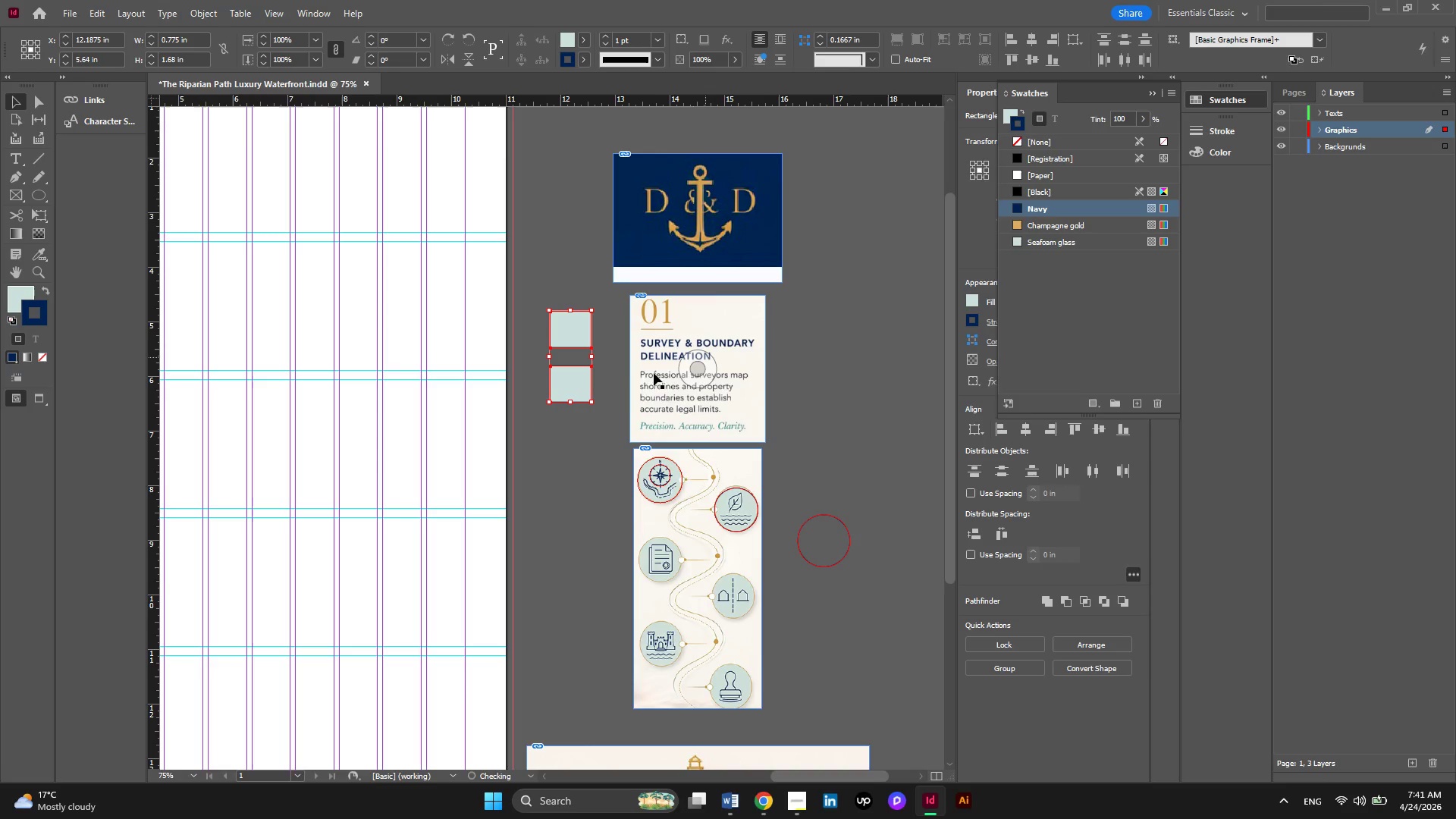 
left_click([613, 406])
 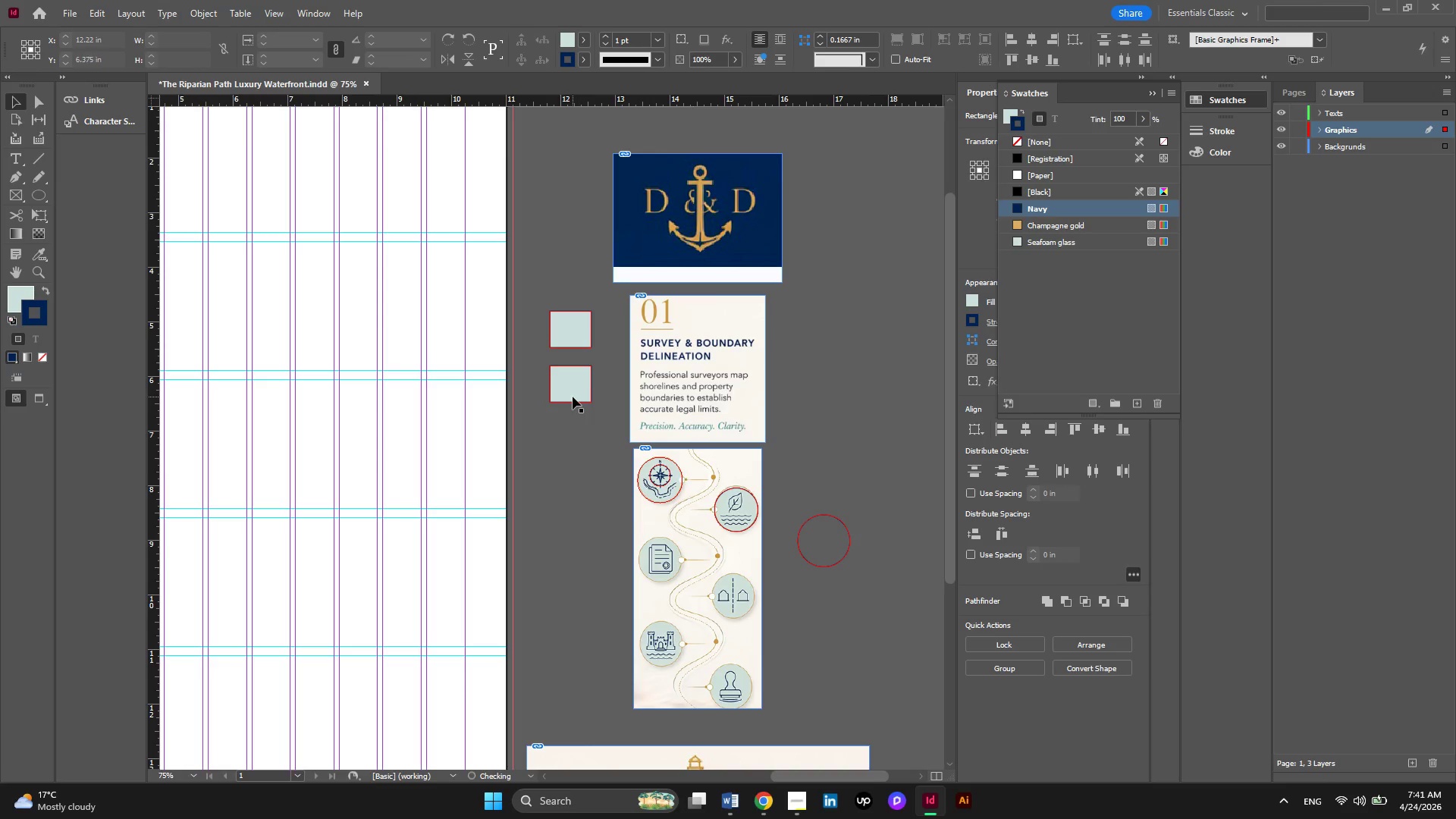 
left_click_drag(start_coordinate=[573, 397], to_coordinate=[574, 454])
 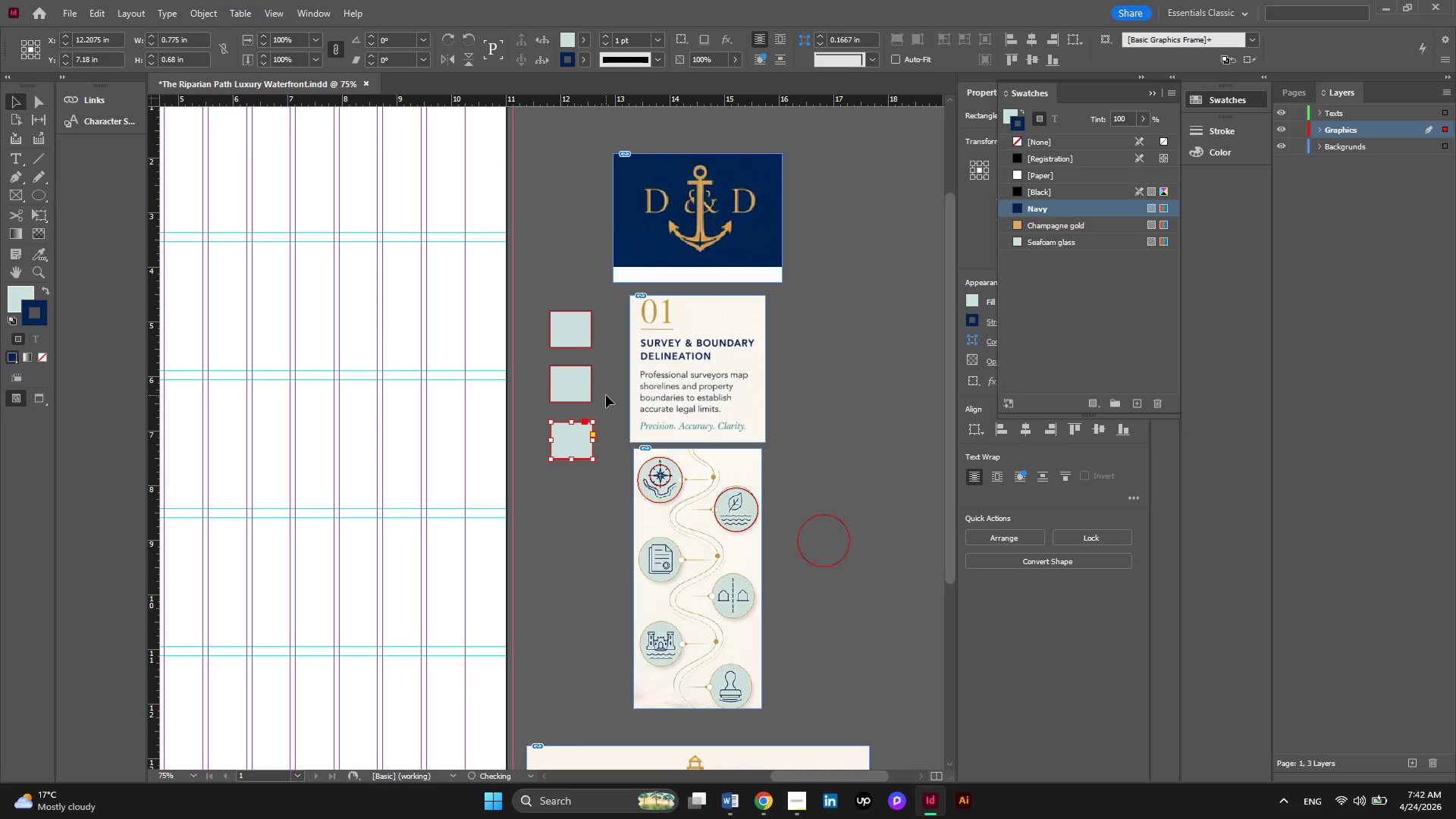 
hold_key(key=AltLeft, duration=4.73)
 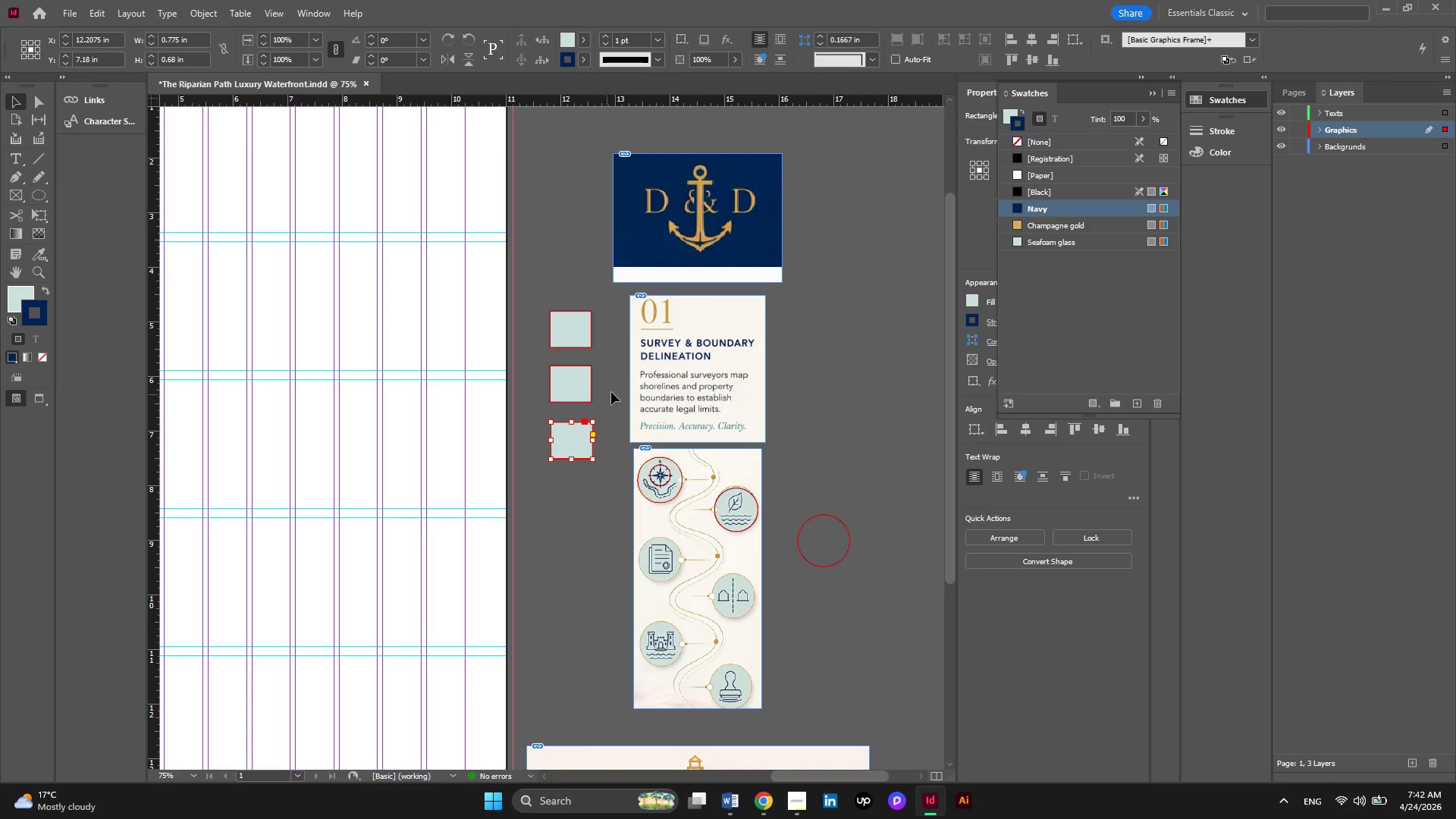 
left_click([617, 385])
 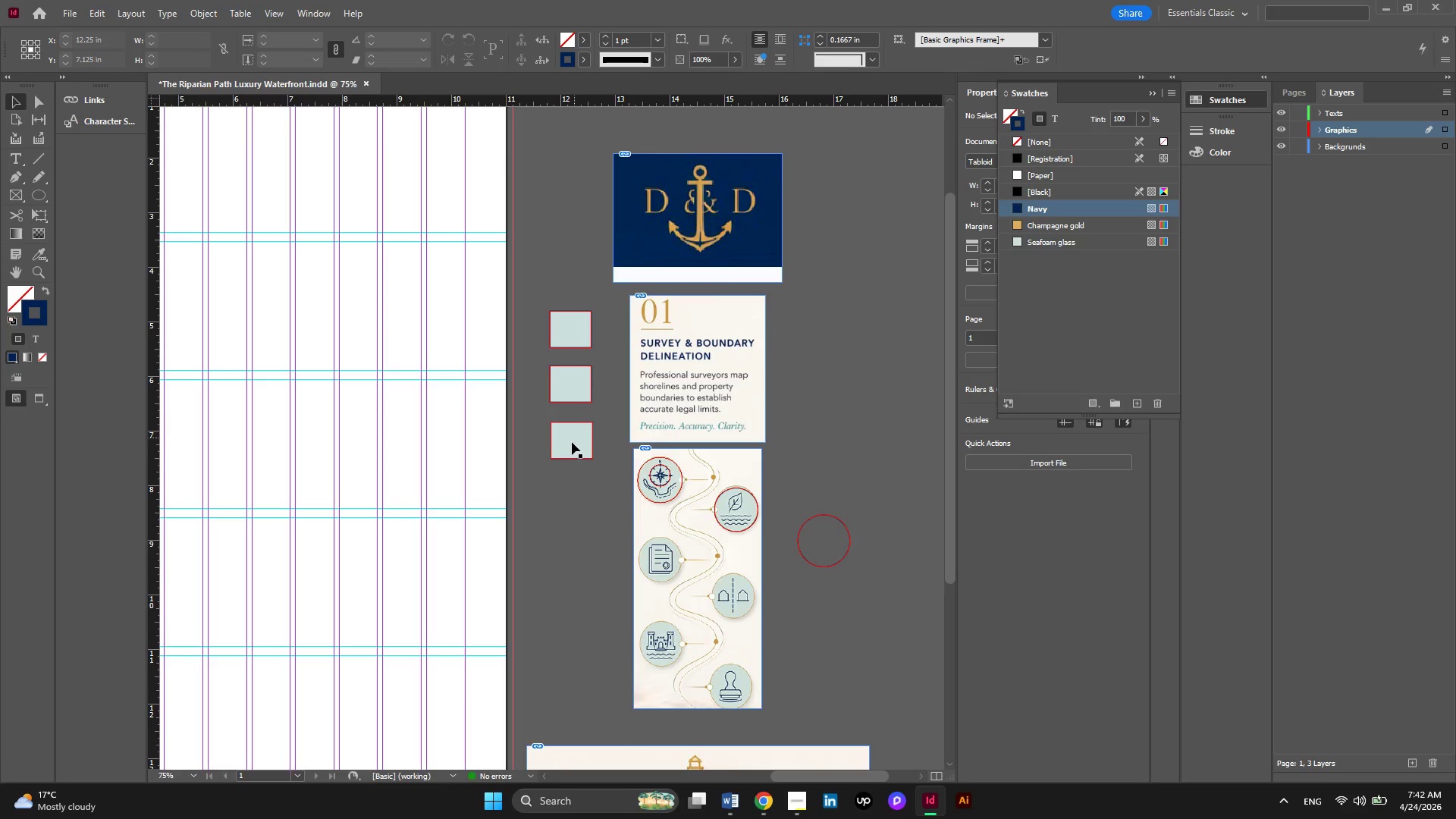 
left_click([571, 443])
 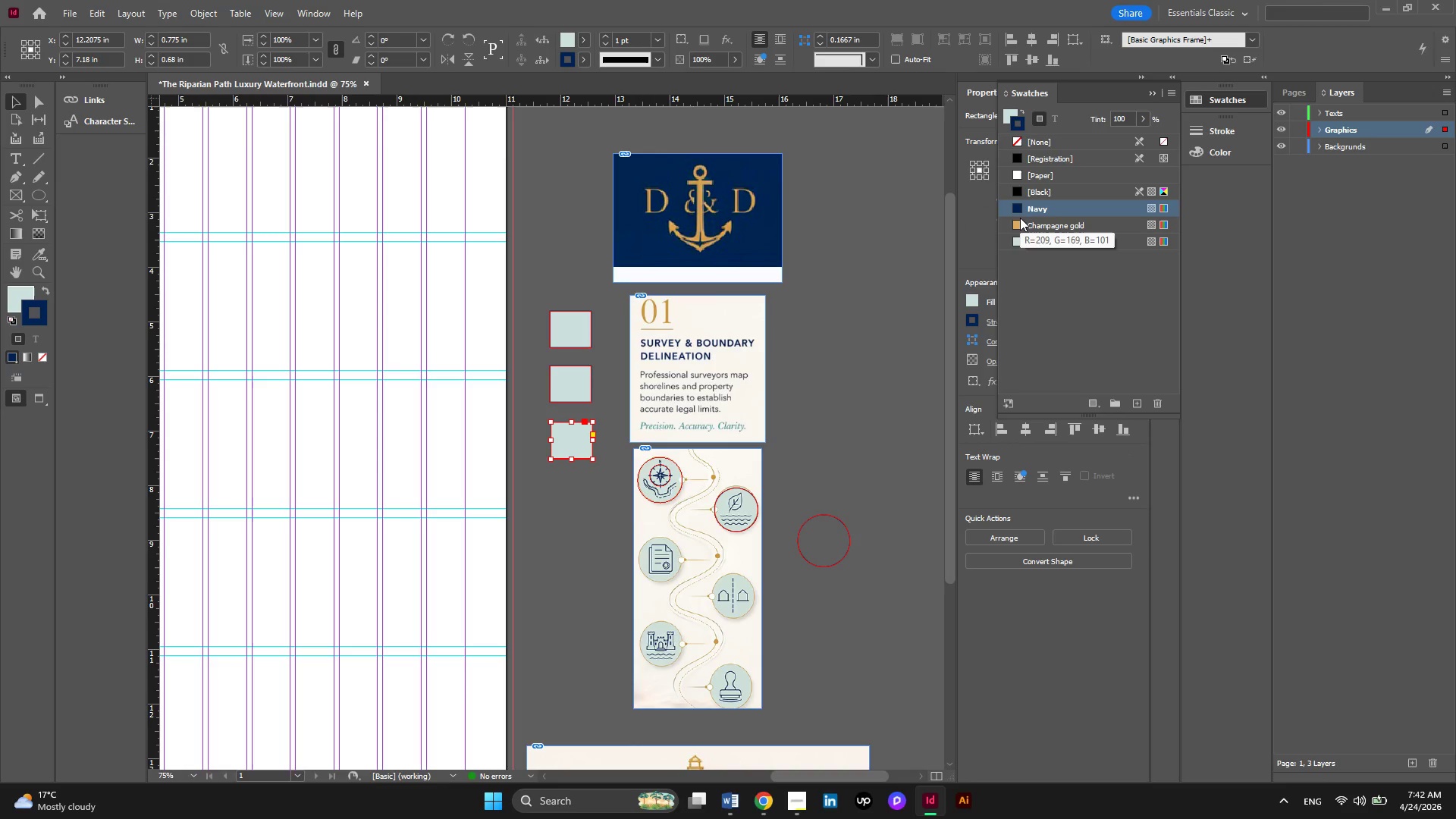 
left_click([1015, 209])
 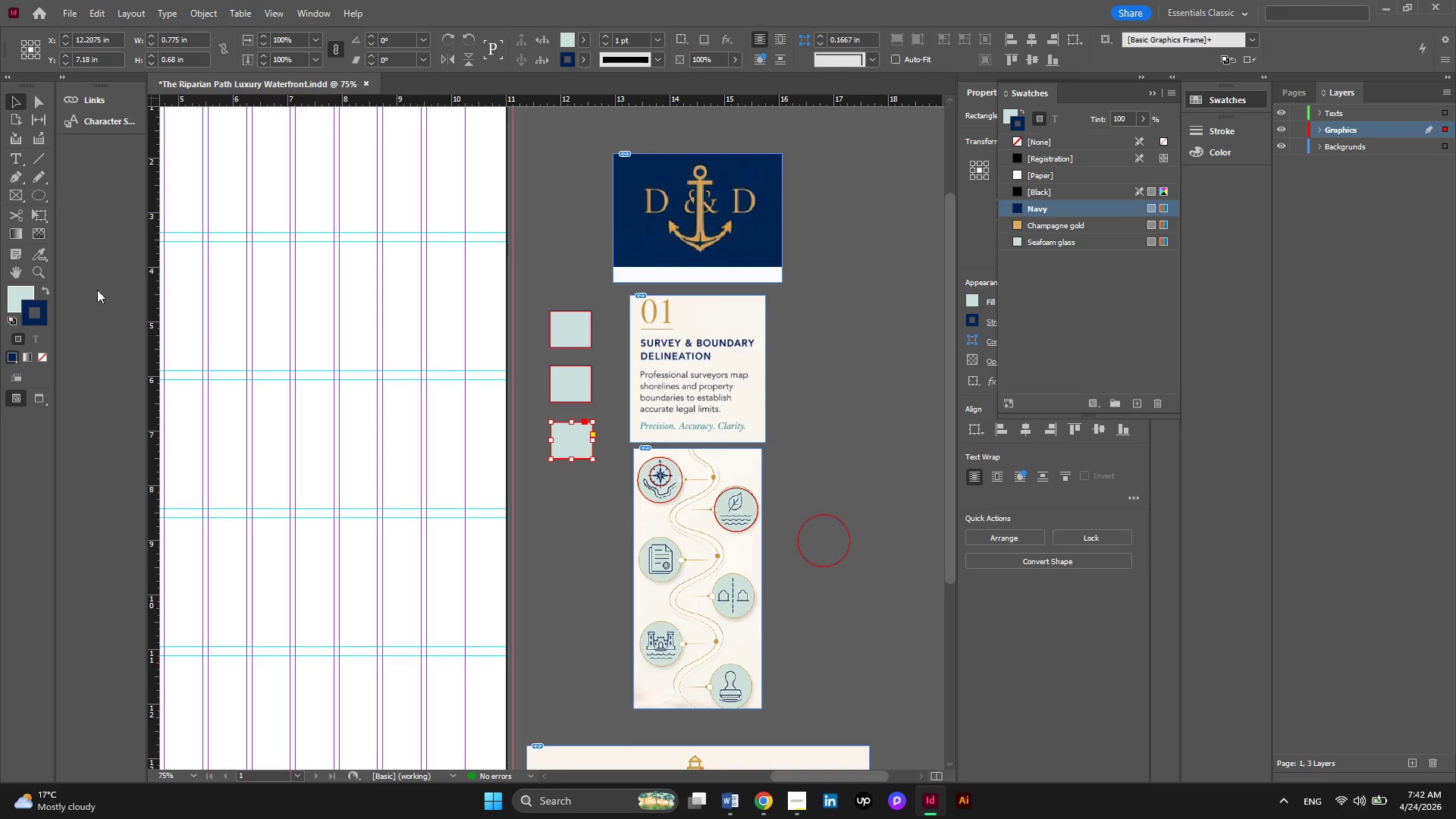 
left_click([46, 253])
 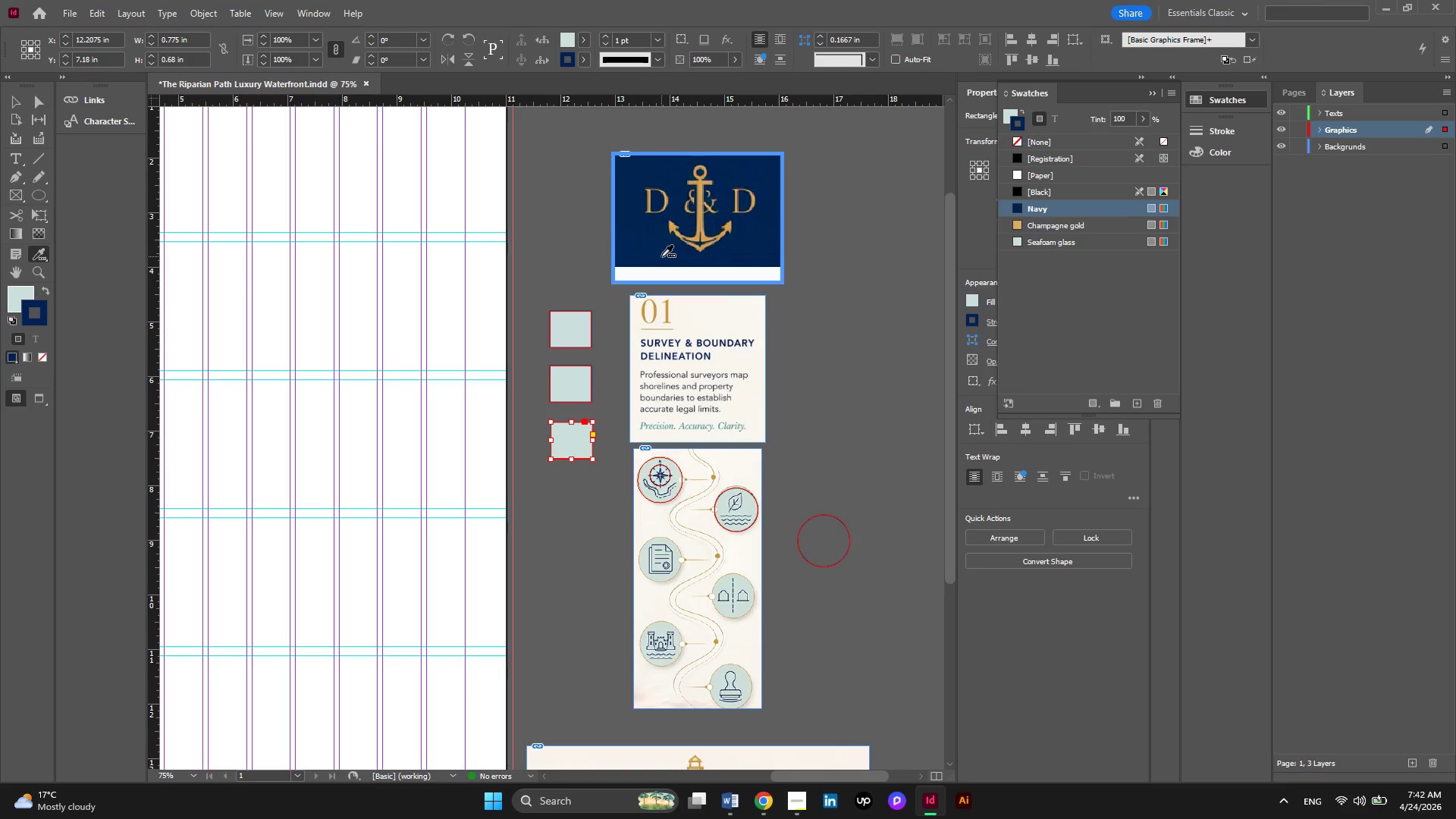 
left_click([661, 256])
 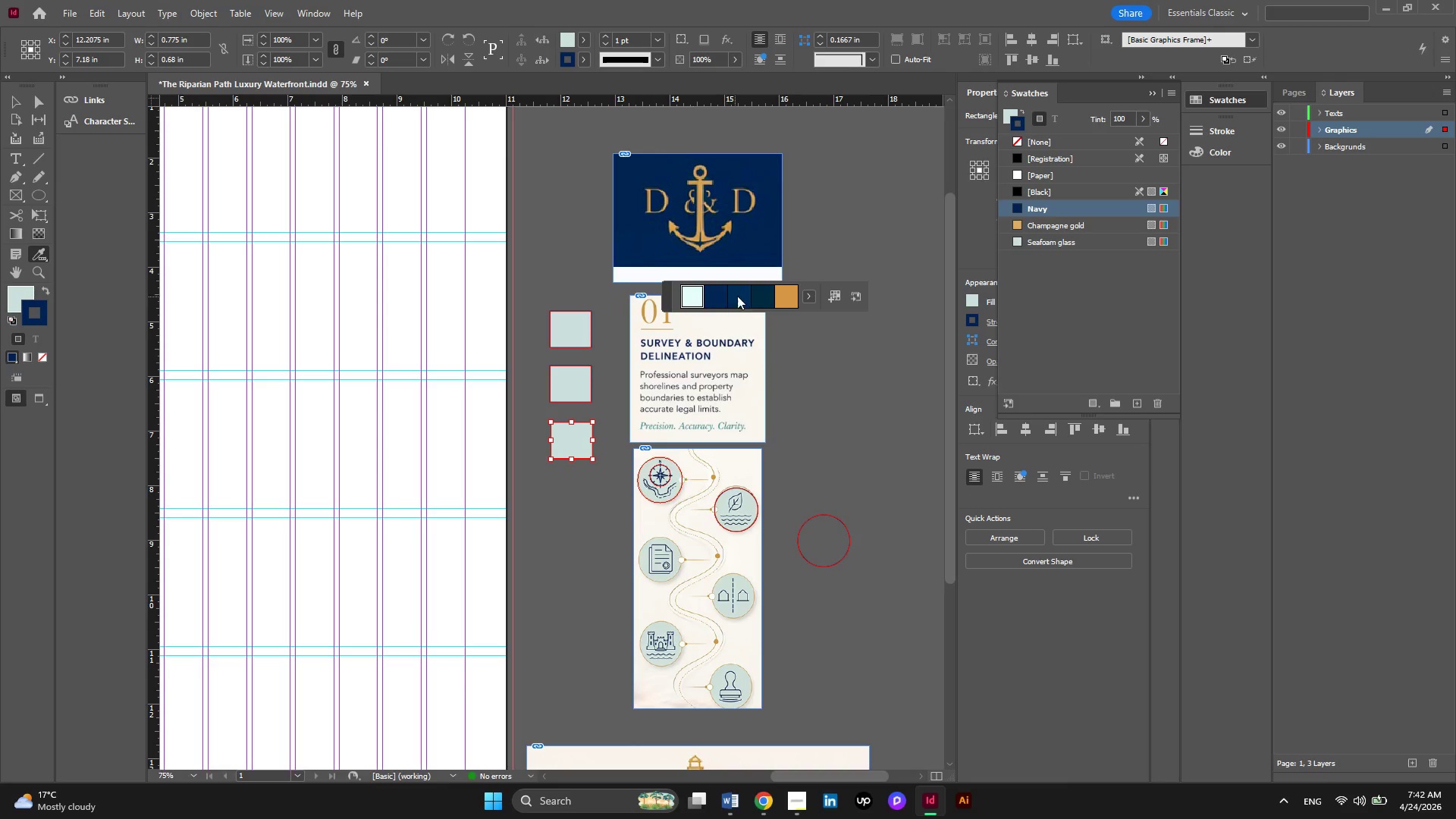 
left_click([737, 294])
 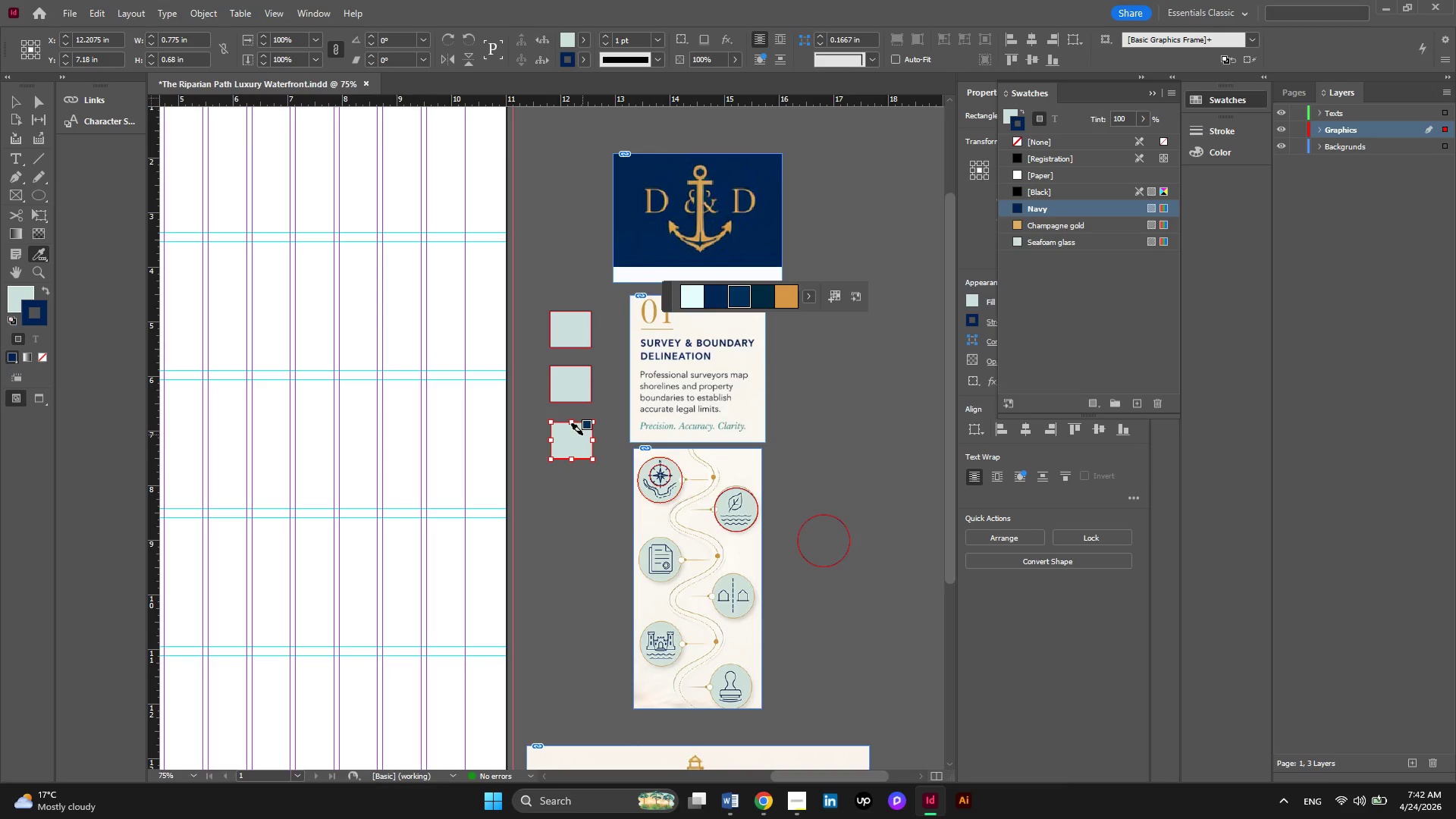 
left_click([582, 435])
 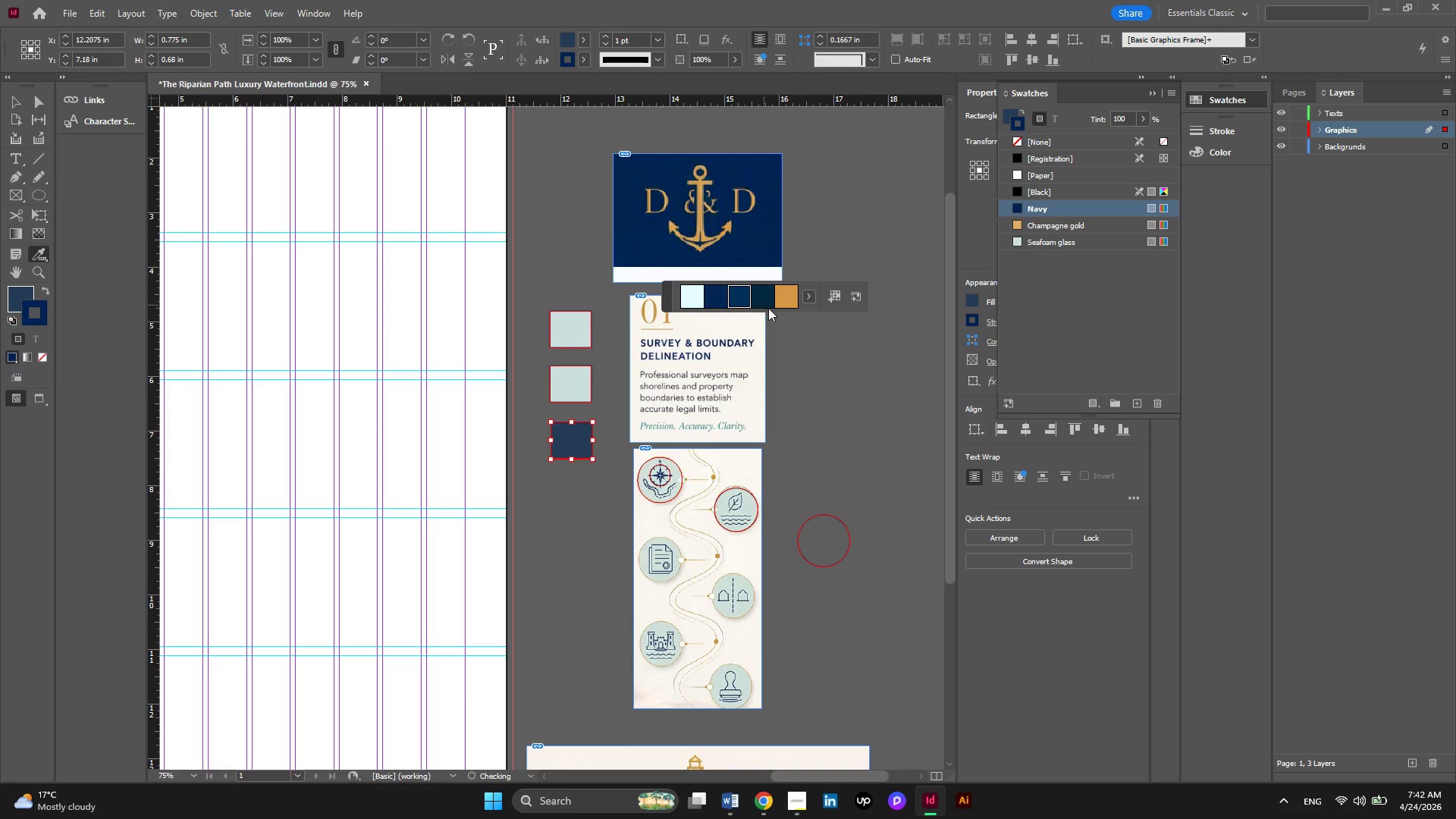 
left_click([783, 297])
 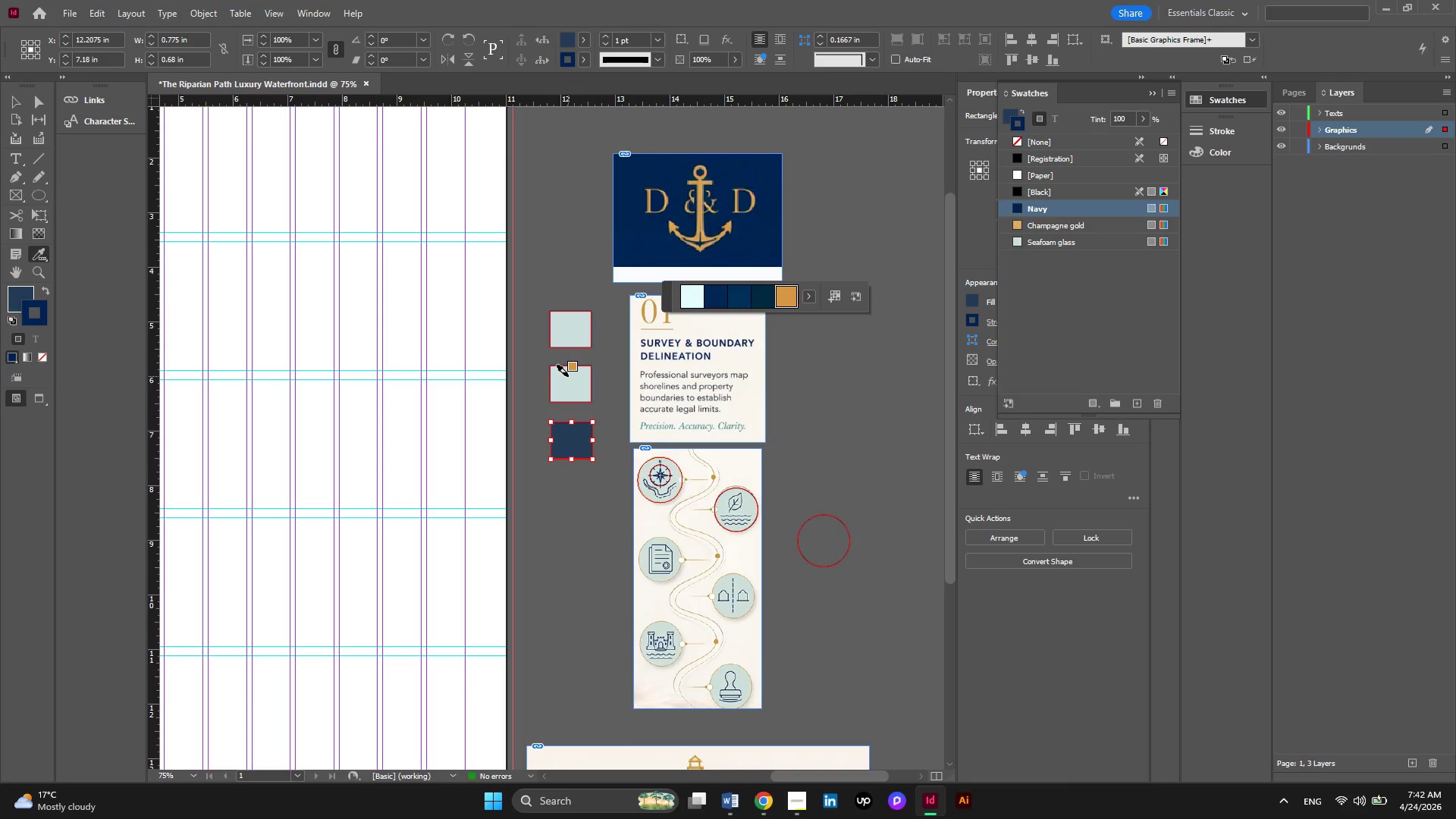 
left_click([568, 376])
 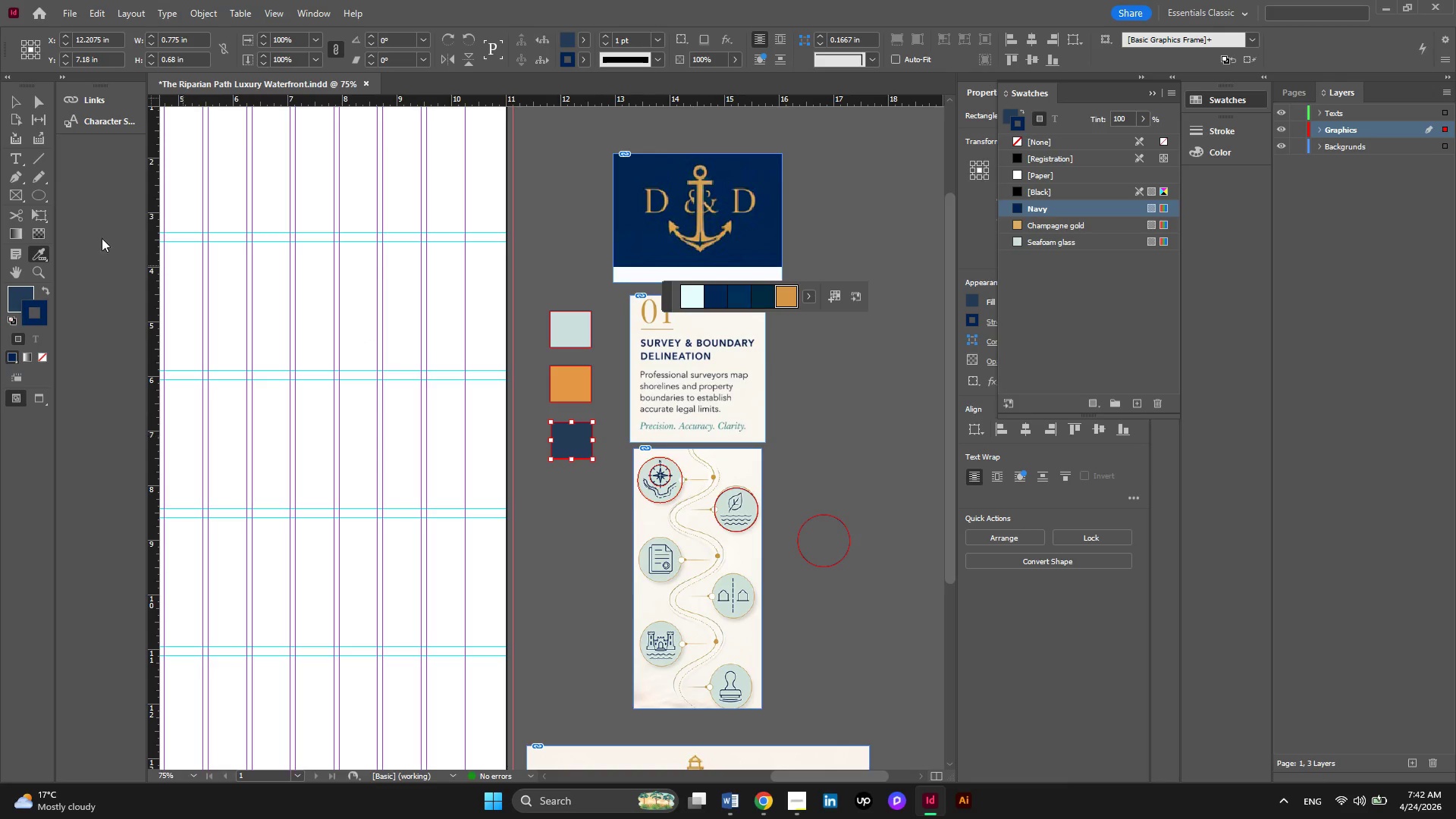 
wait(5.2)
 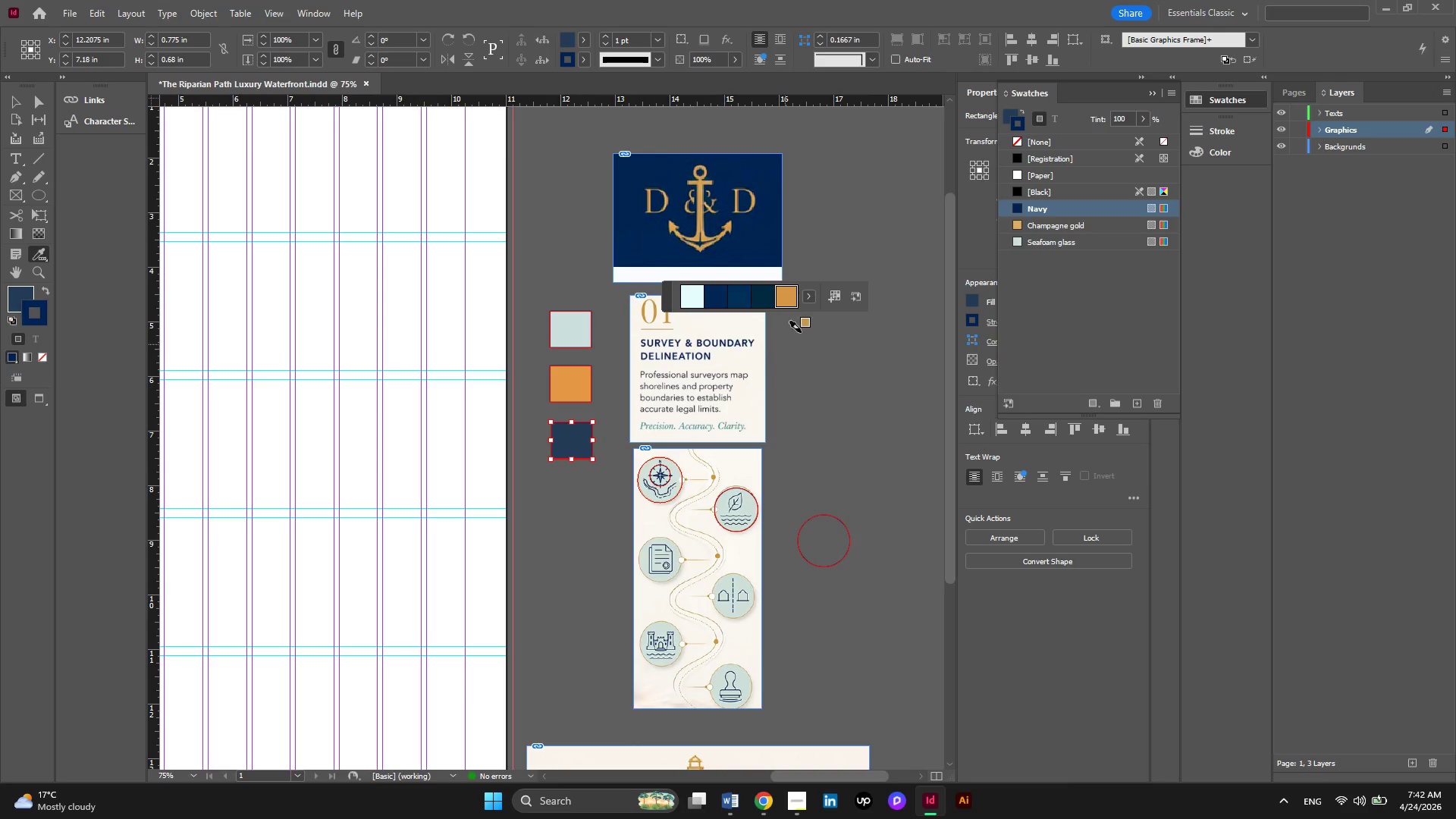 
left_click([18, 97])
 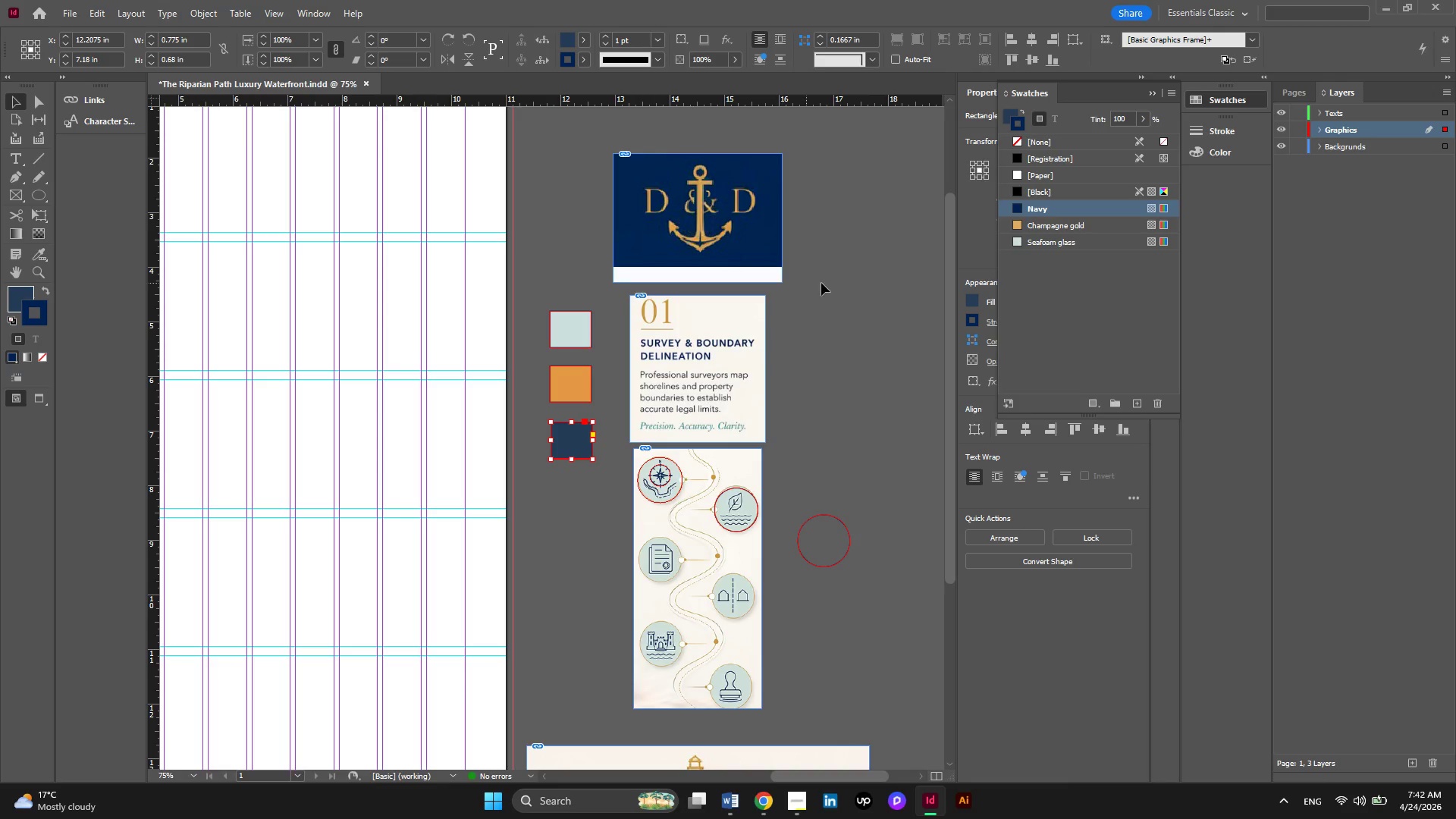 
left_click([852, 286])
 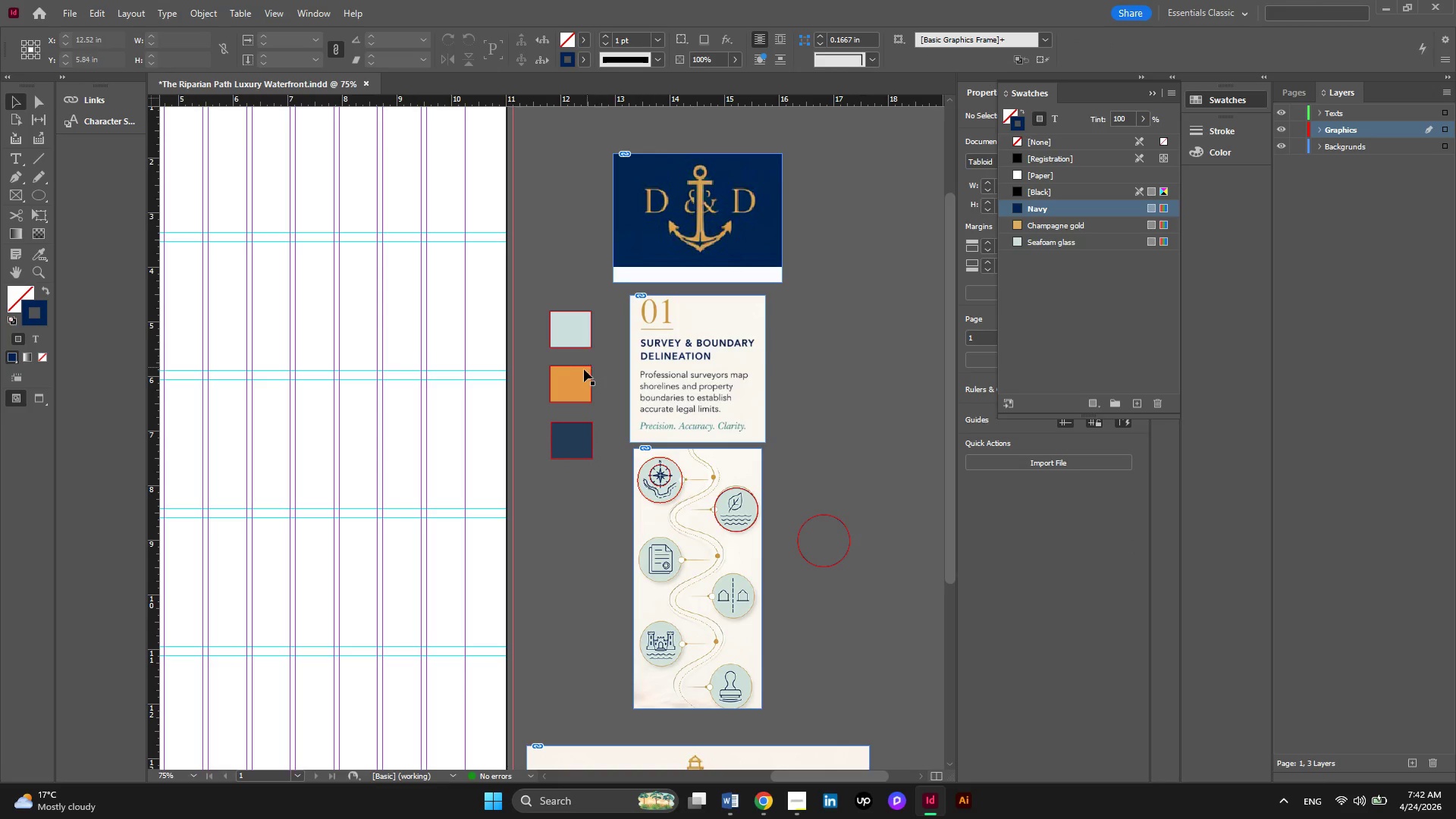 
left_click([582, 374])
 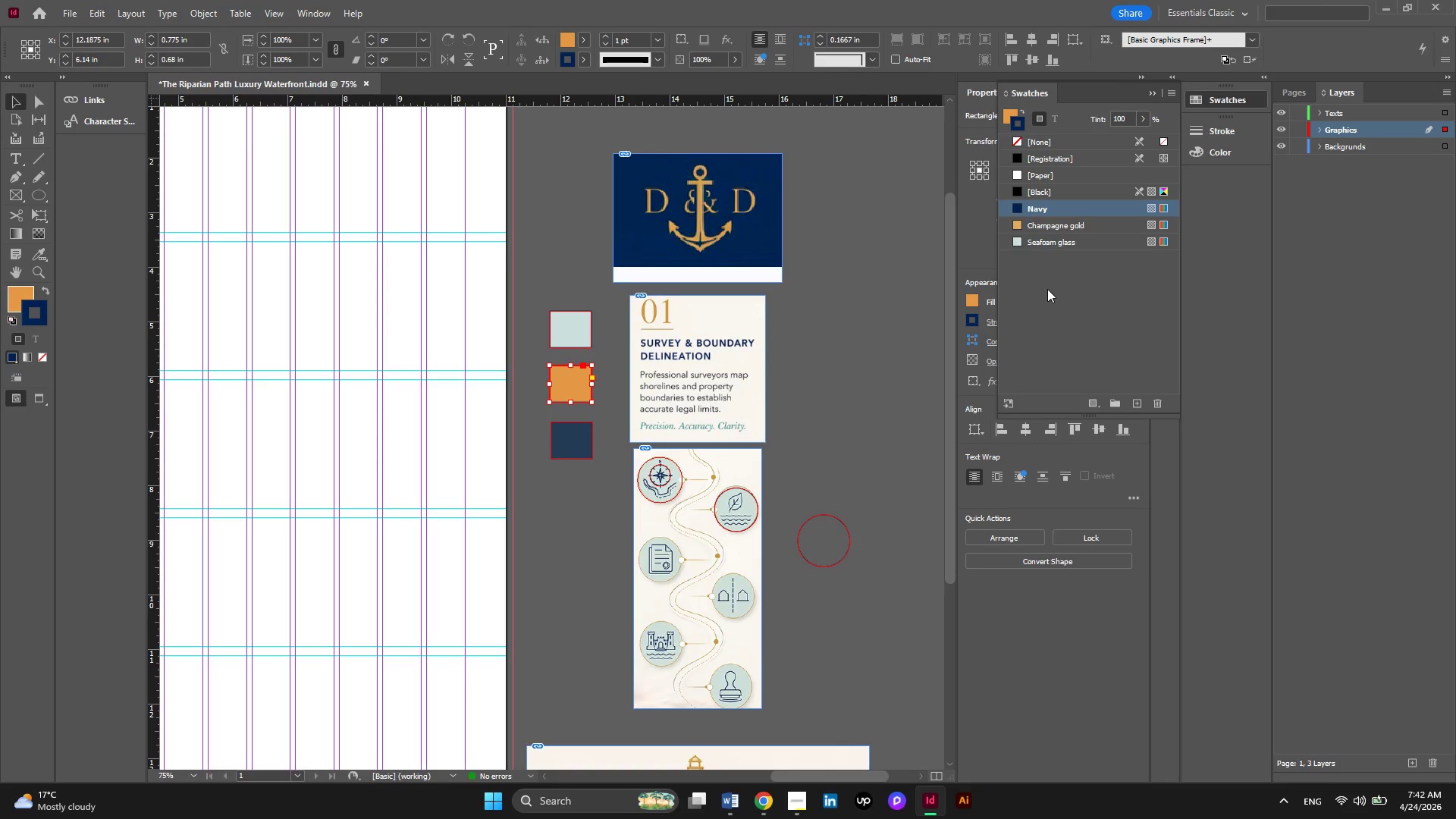 
left_click([1018, 231])
 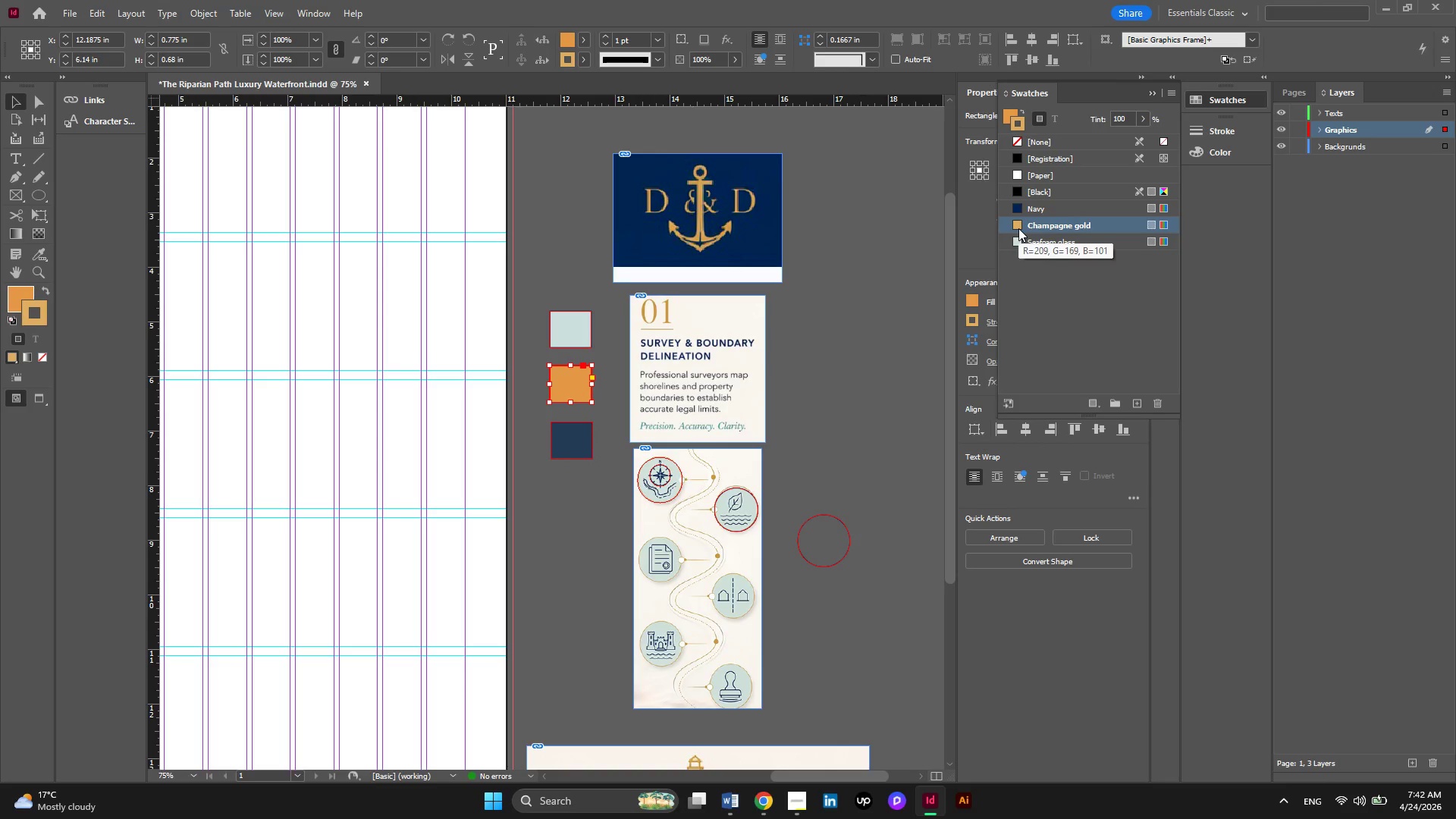 
double_click([1018, 228])
 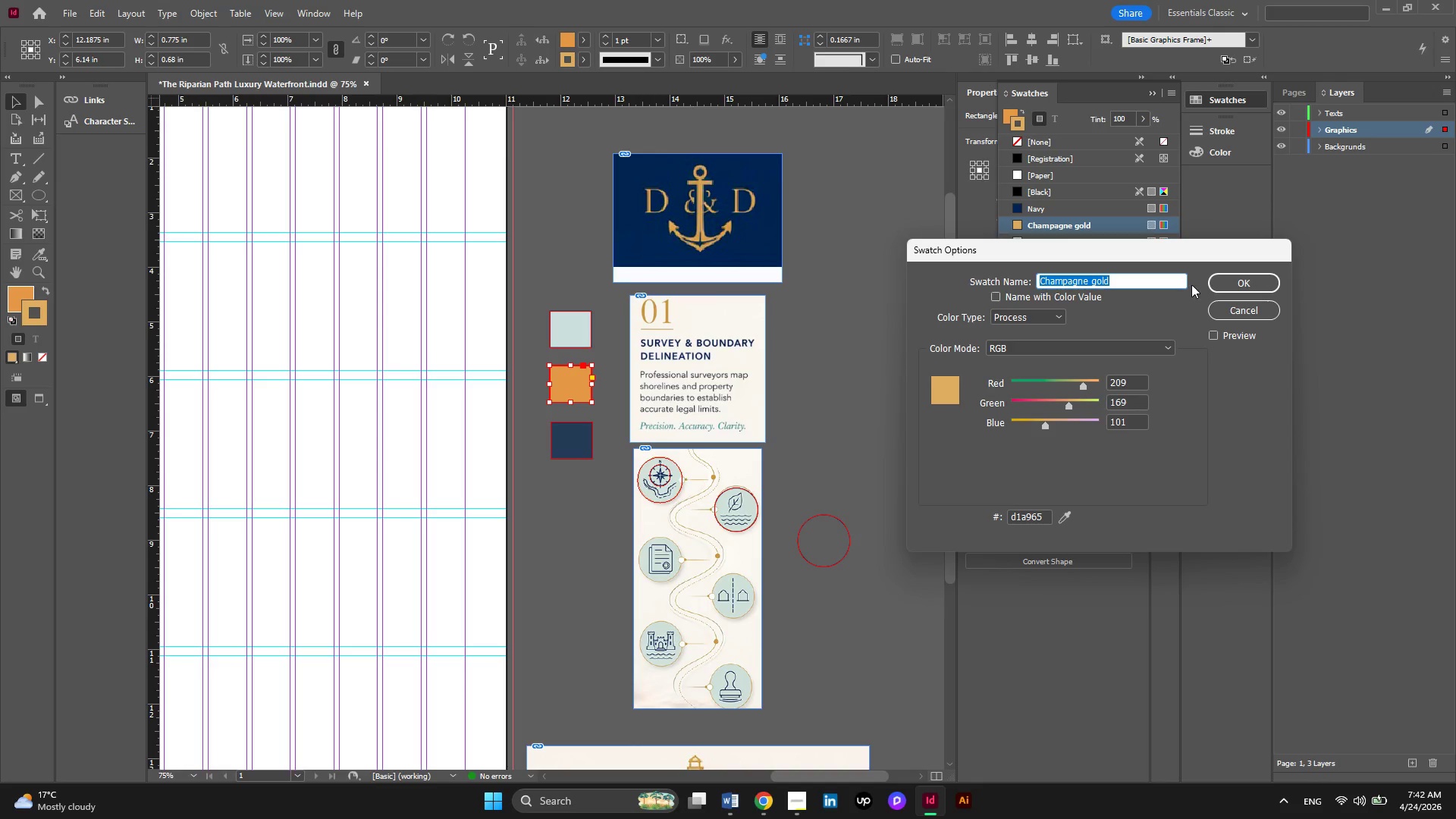 
left_click([1242, 290])
 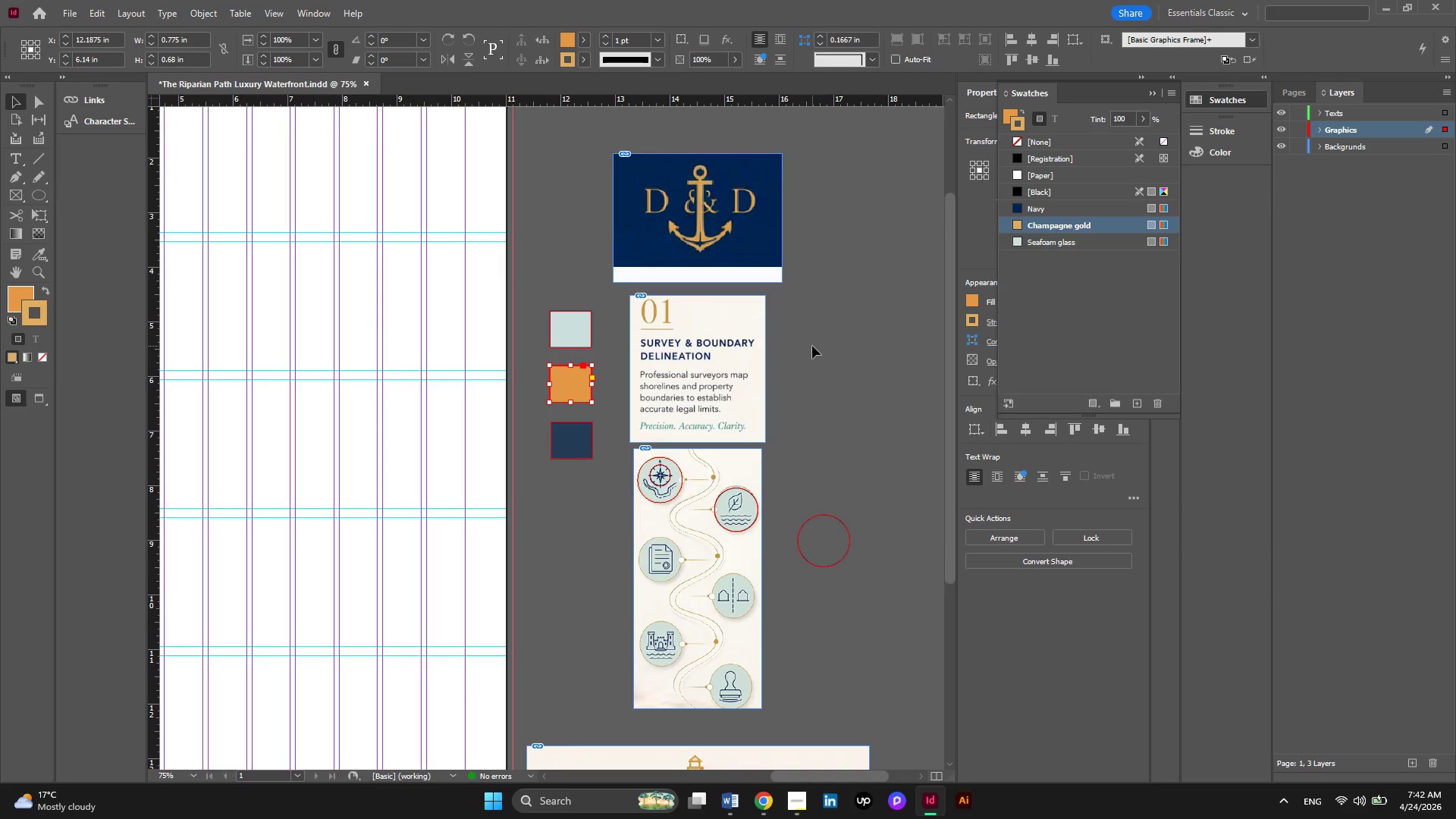 
left_click([821, 345])
 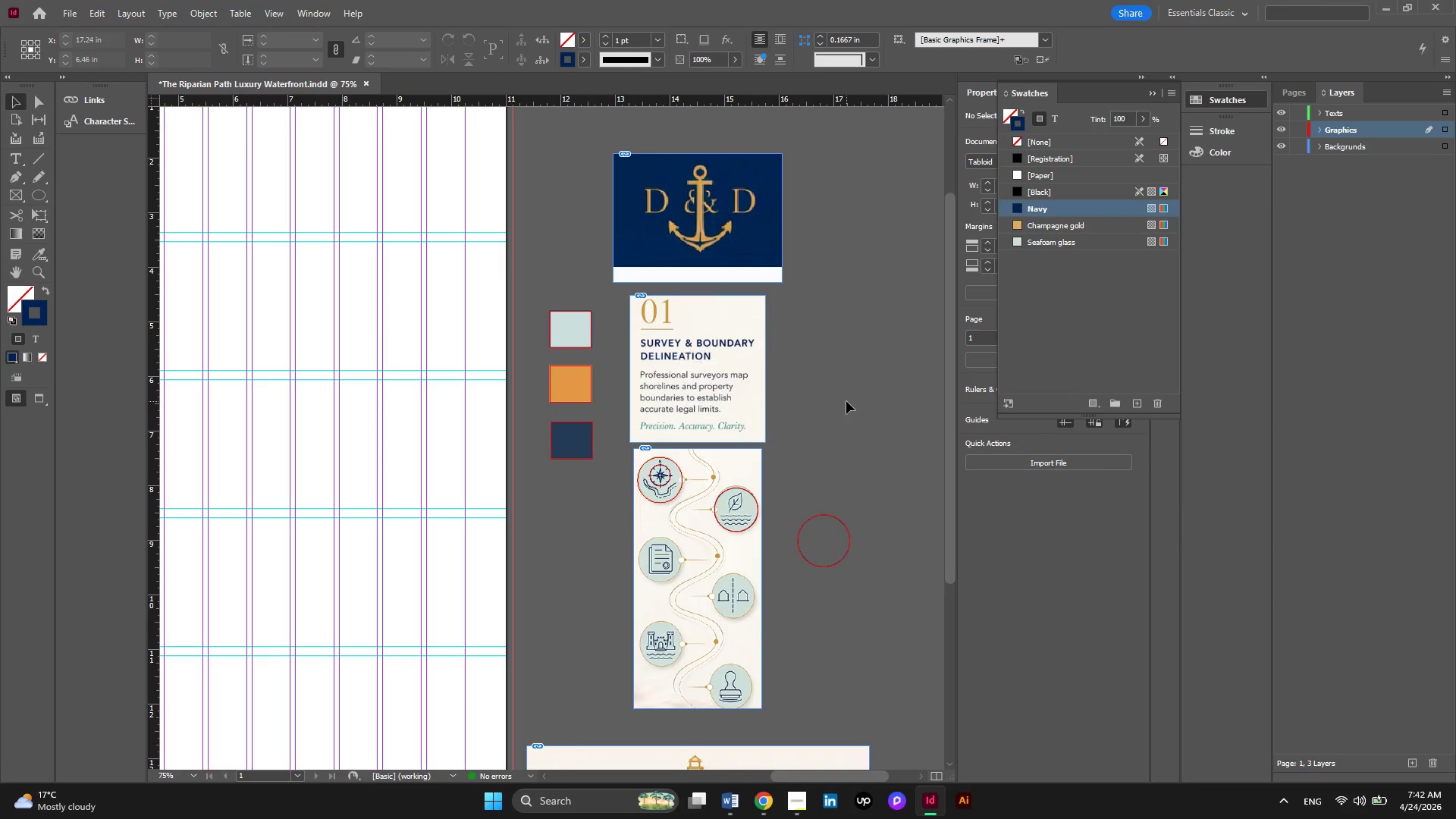 
scroll: coordinate [843, 441], scroll_direction: up, amount: 1.0
 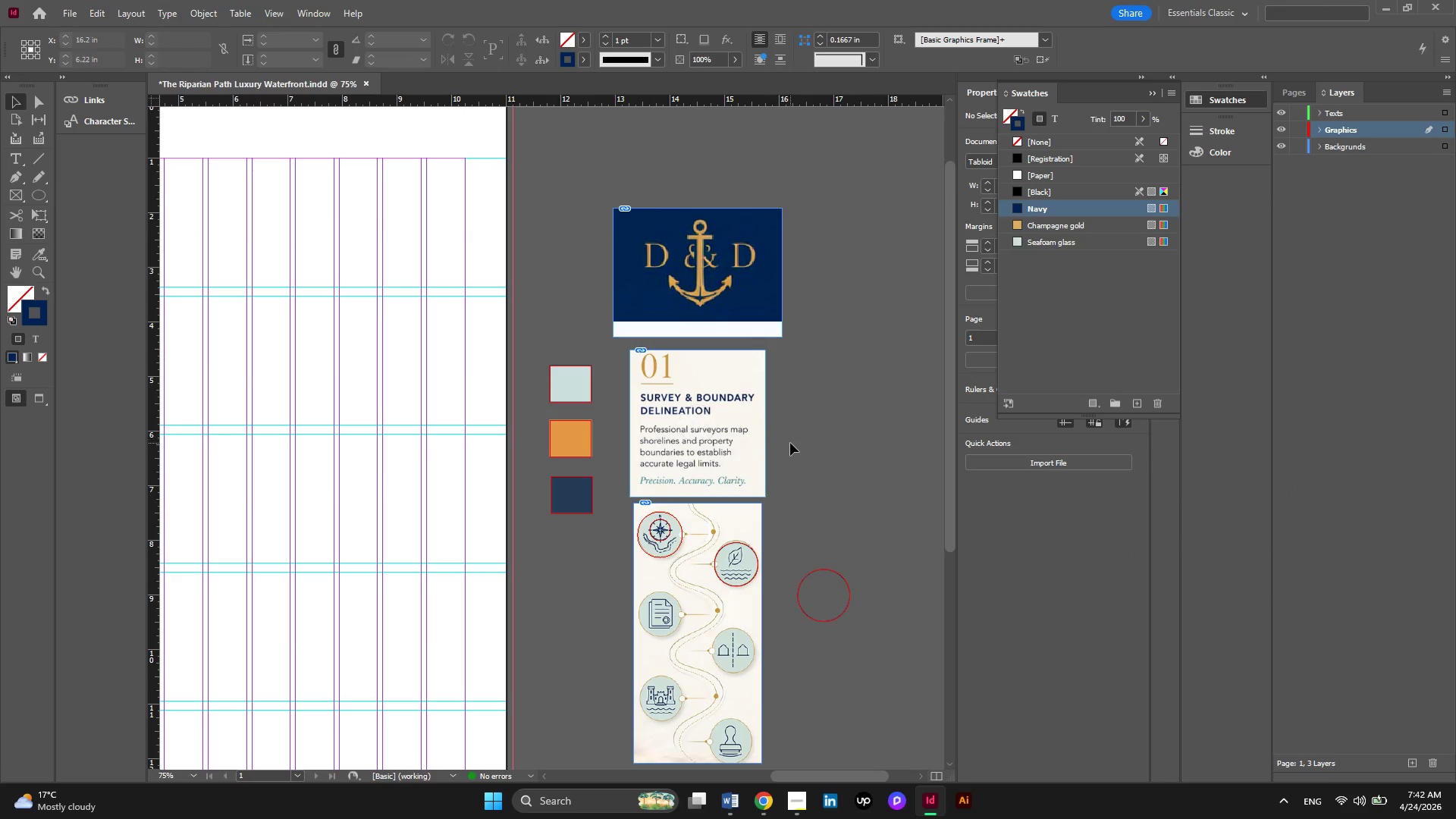 
hold_key(key=AltLeft, duration=0.56)
scroll: coordinate [812, 444], scroll_direction: up, amount: 1.0
 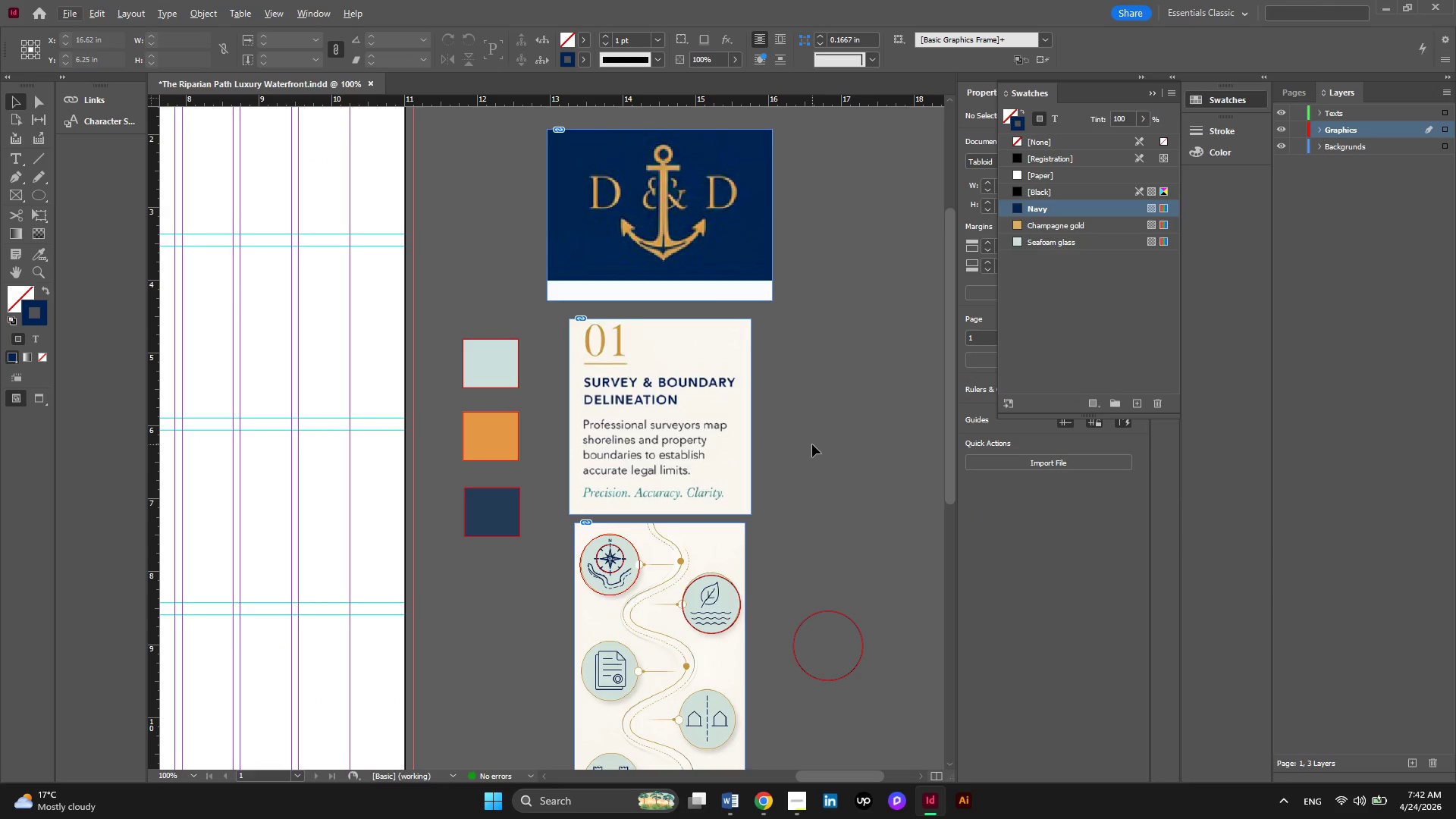 
hold_key(key=AltLeft, duration=0.34)
 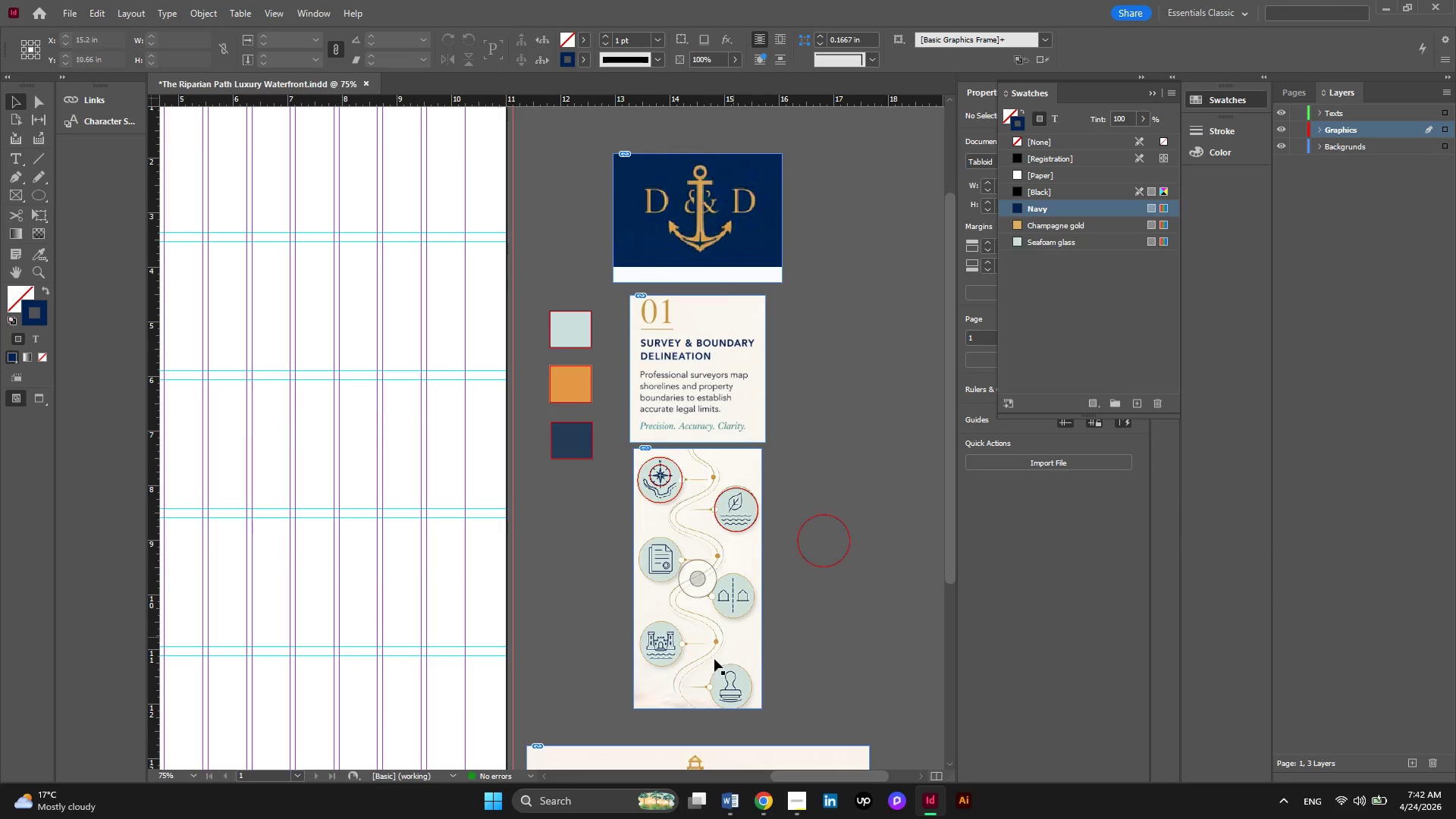 
hold_key(key=AltLeft, duration=0.42)
 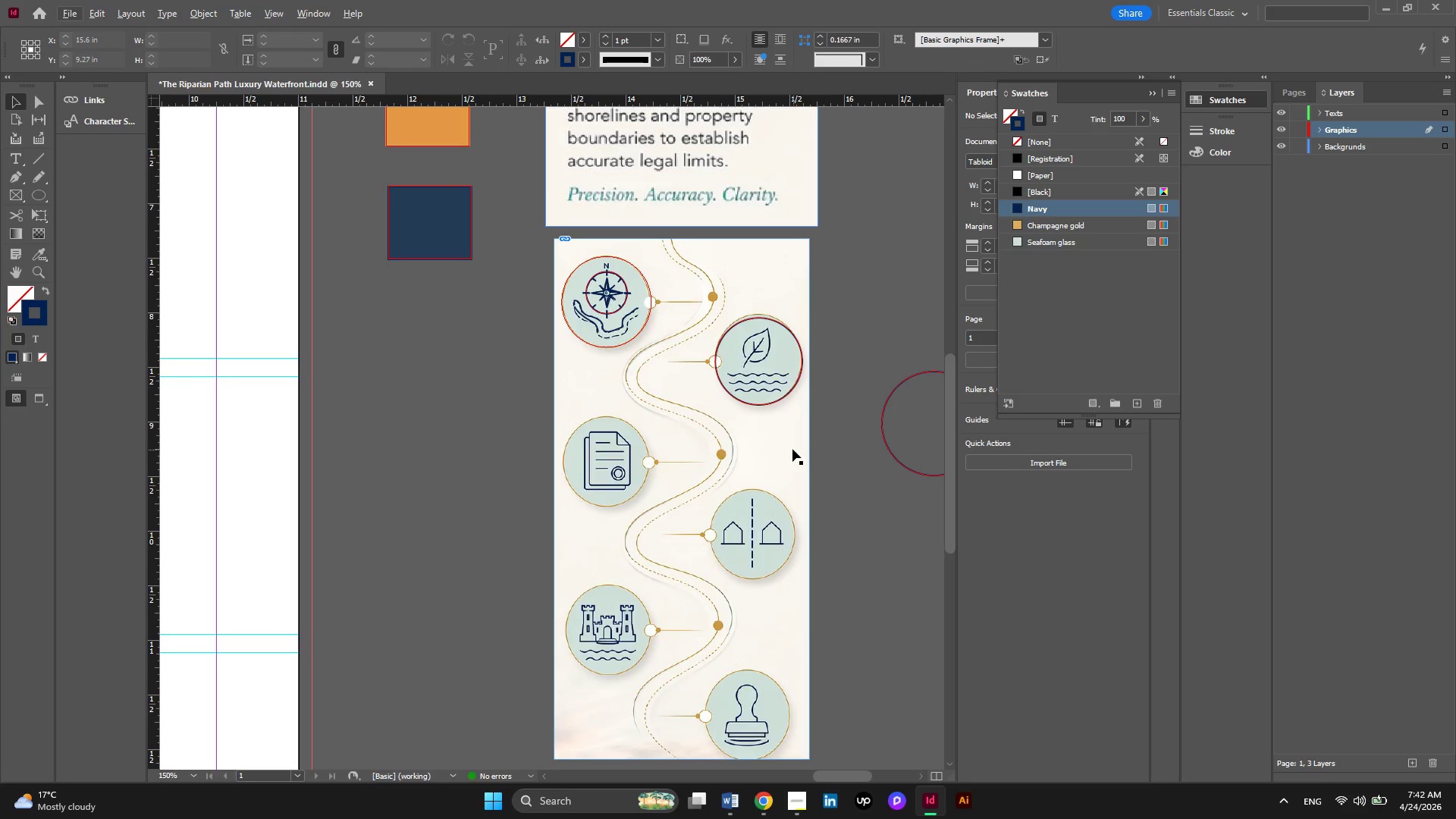 
scroll: coordinate [803, 472], scroll_direction: down, amount: 2.0
 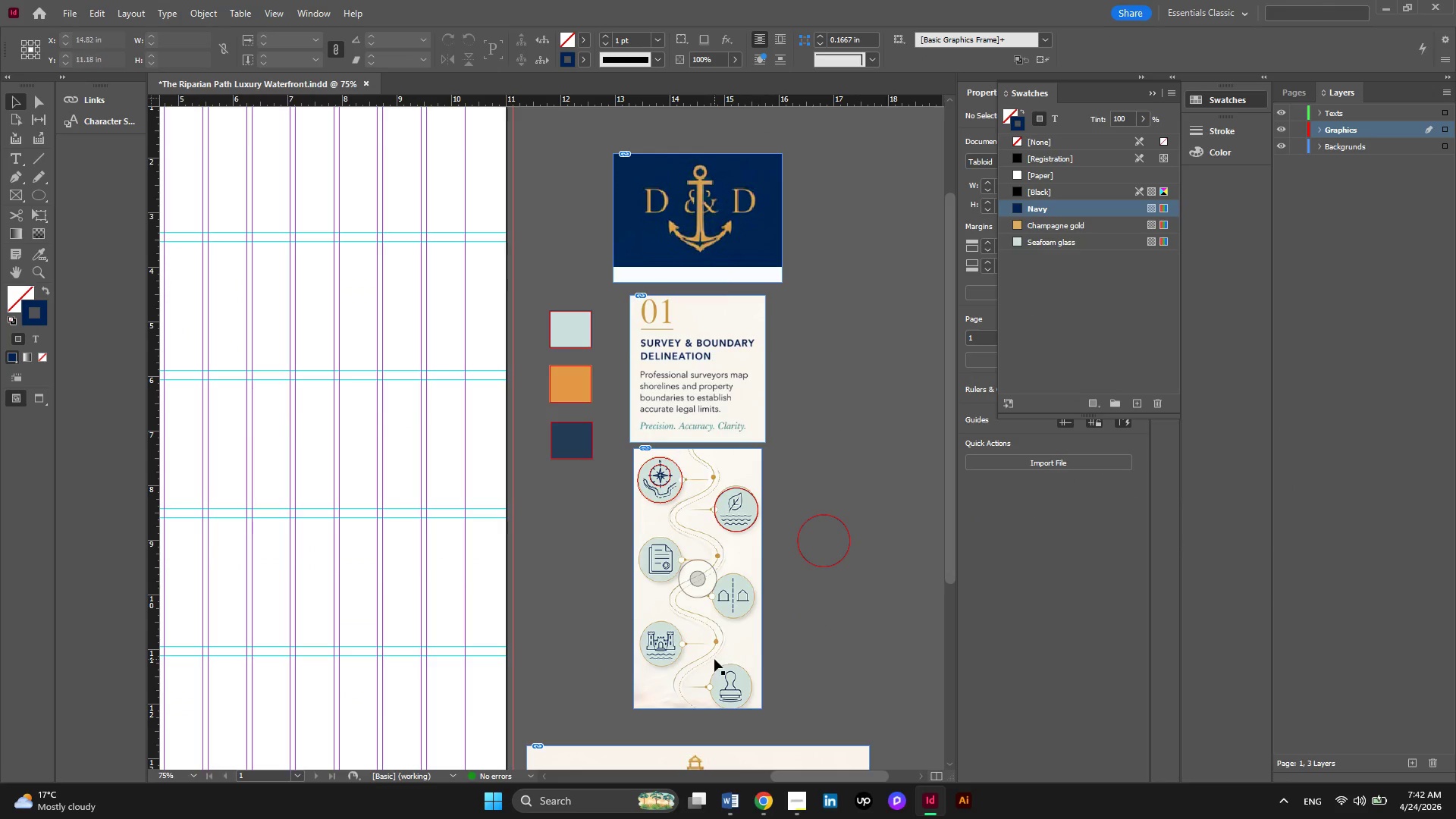 
scroll: coordinate [714, 659], scroll_direction: up, amount: 3.0
 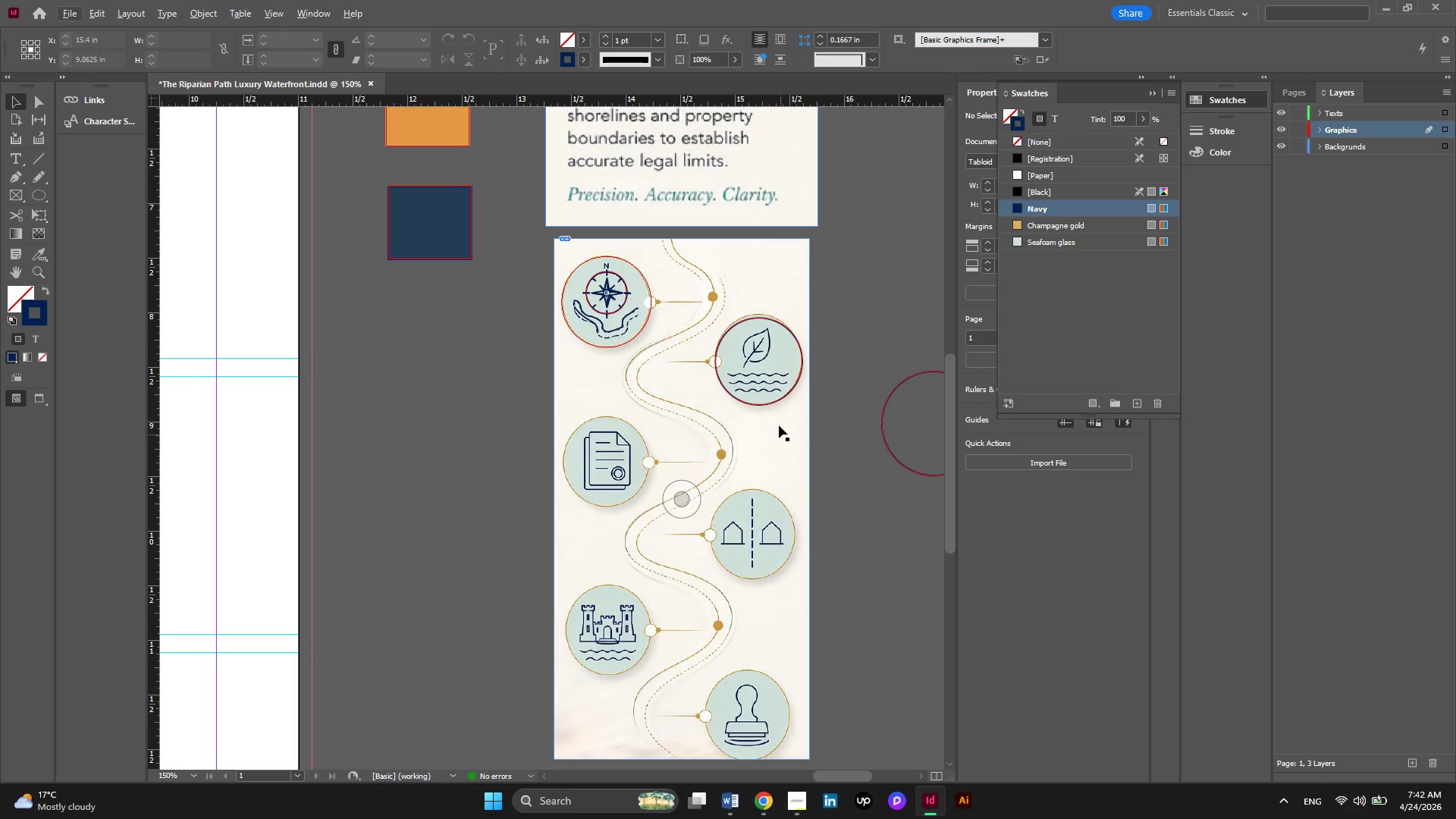 
scroll: coordinate [786, 423], scroll_direction: none, amount: 0.0
 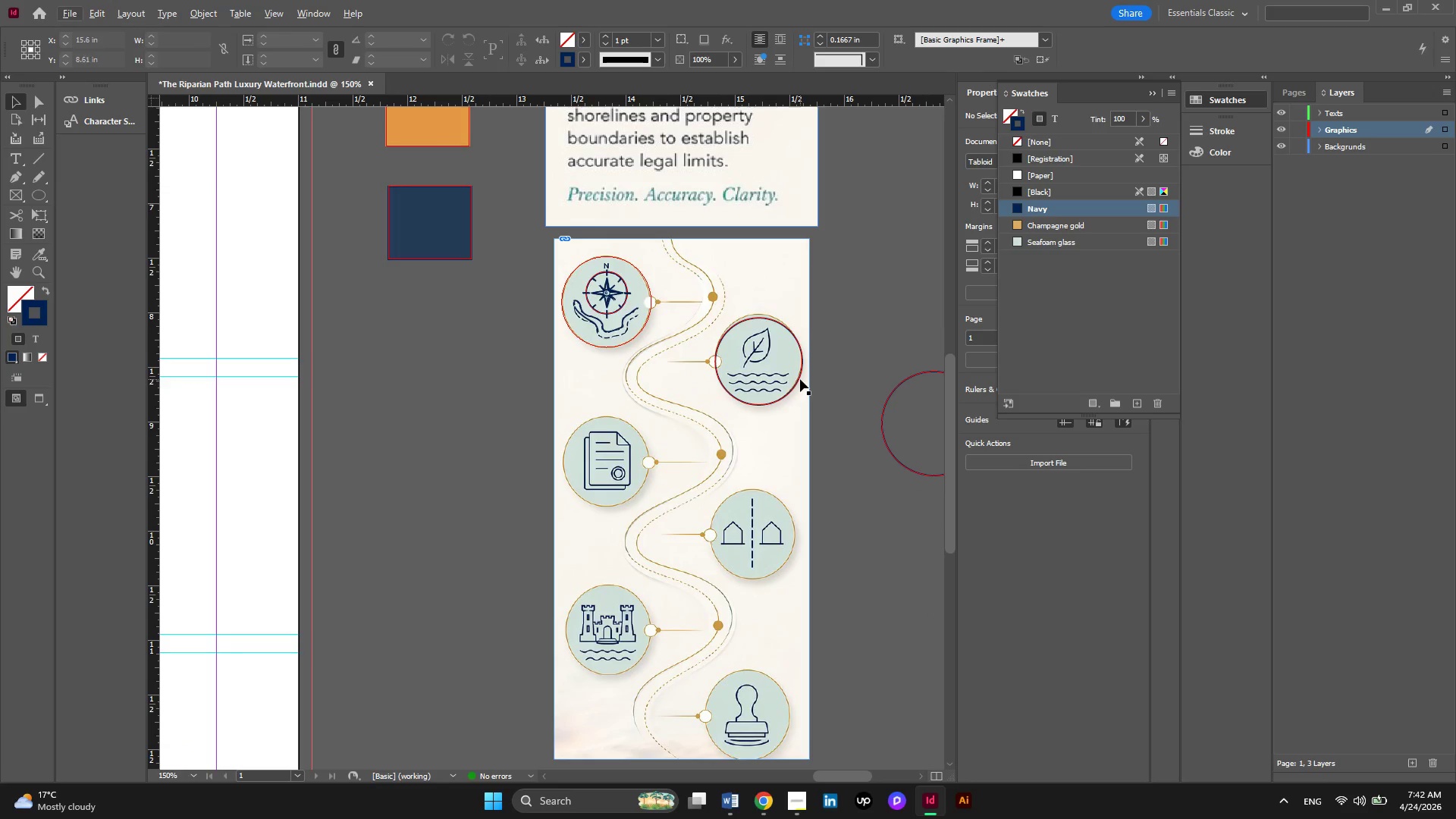 
hold_key(key=AltLeft, duration=0.47)
scroll: coordinate [797, 388], scroll_direction: up, amount: 2.0
 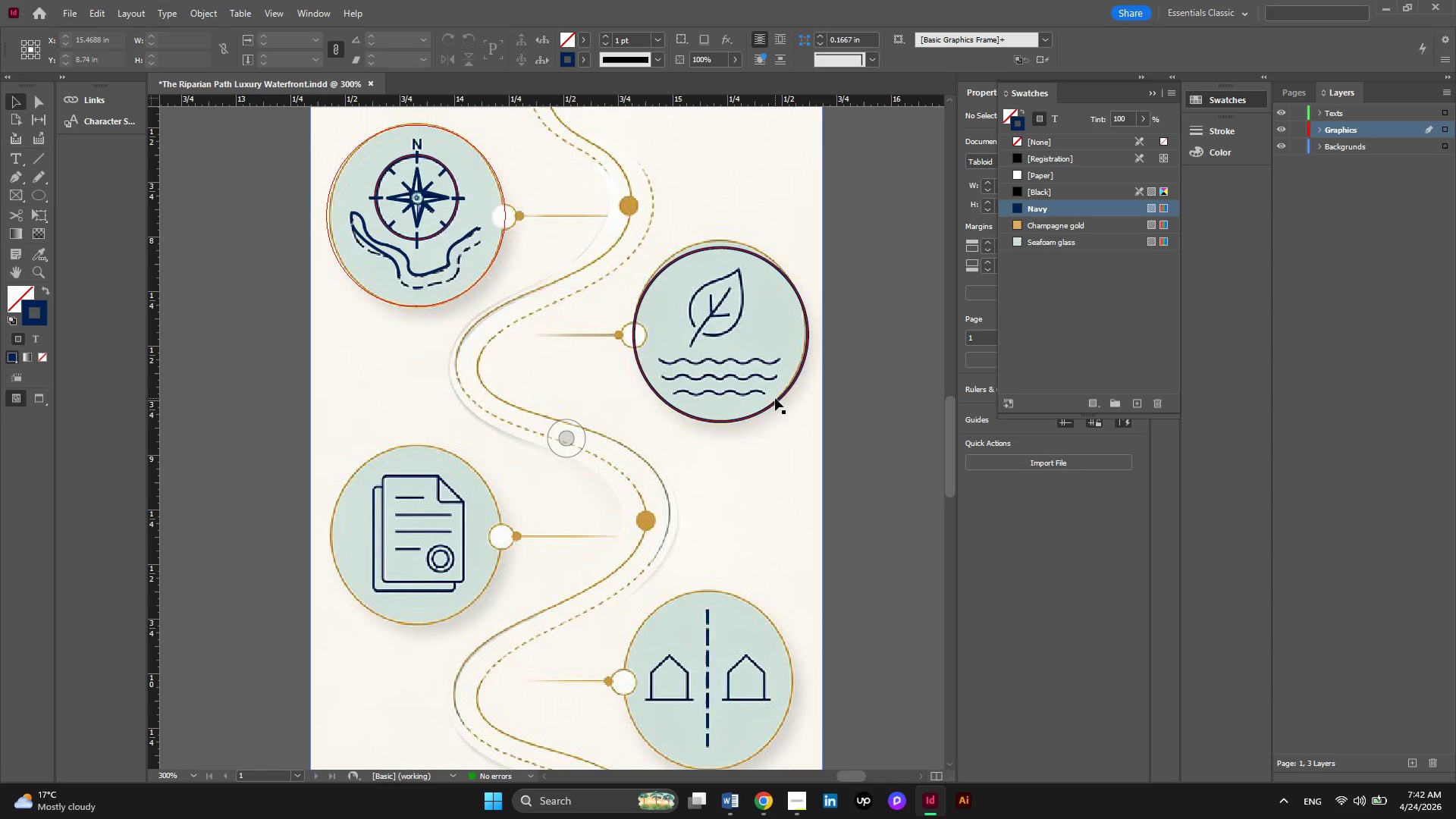 
left_click([775, 398])
 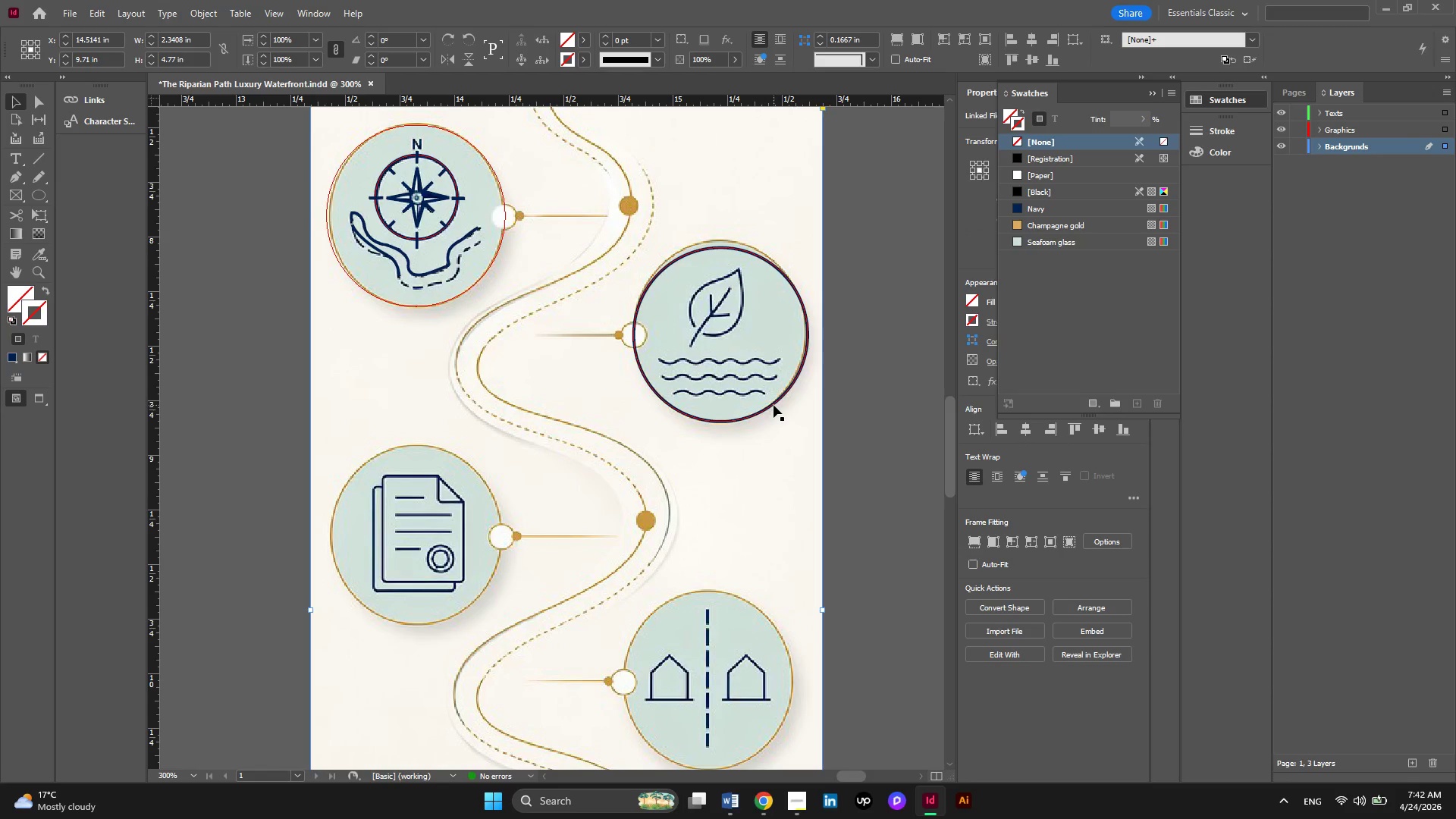 
left_click([774, 405])
 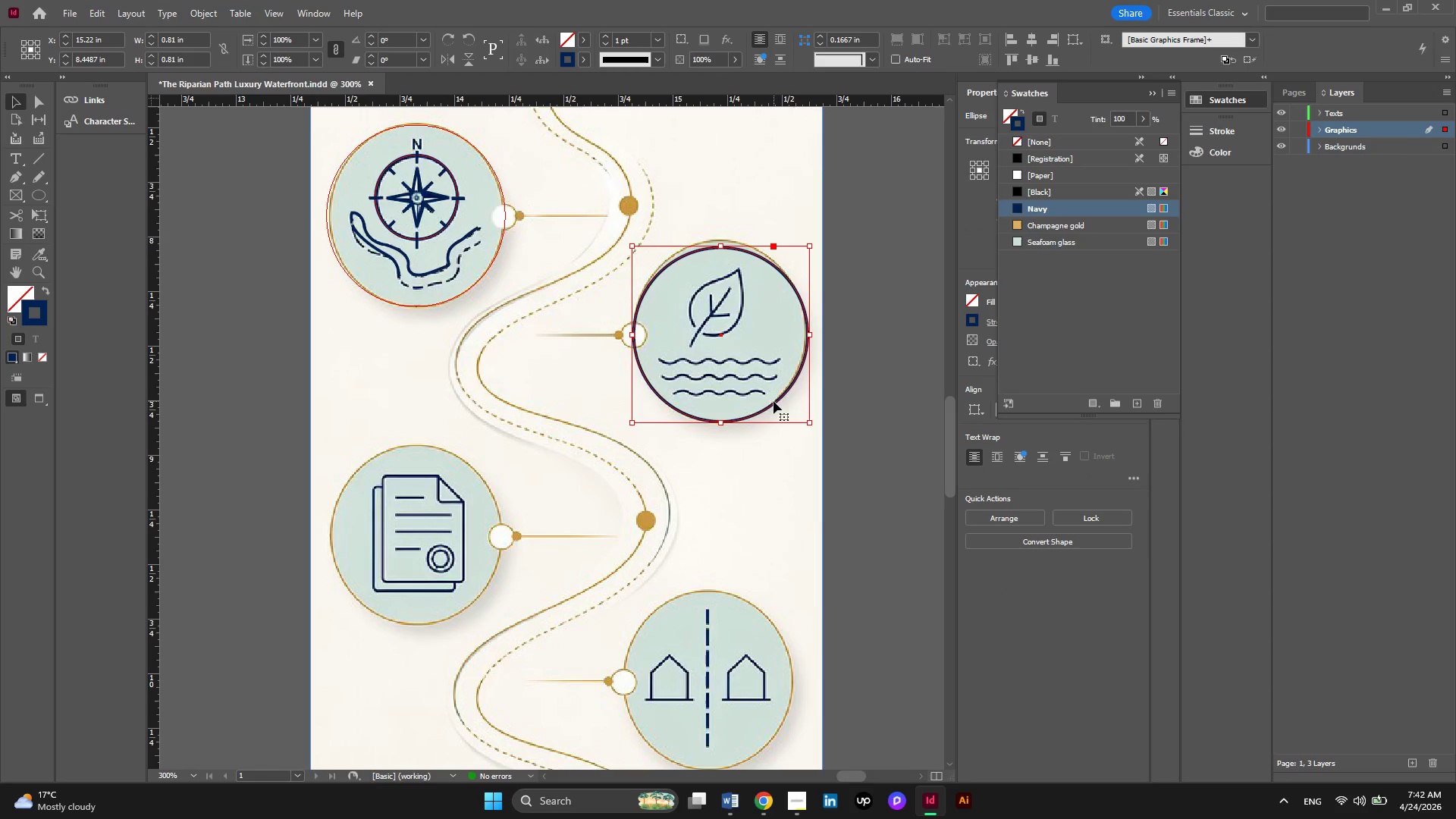 
hold_key(key=AltLeft, duration=2.34)
left_click_drag(start_coordinate=[774, 401], to_coordinate=[764, 735])
 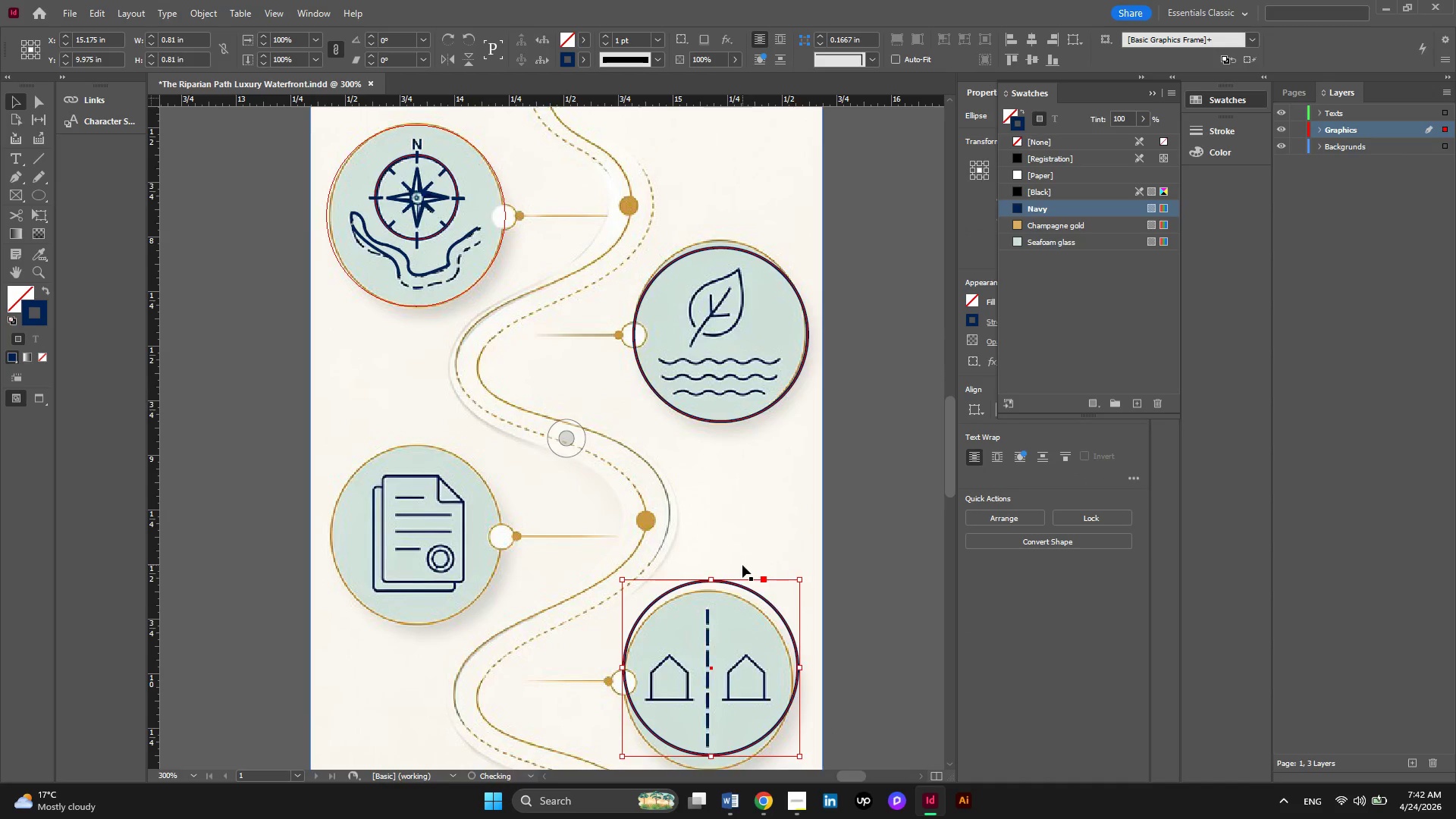 
hold_key(key=AltLeft, duration=0.33)
scroll: coordinate [742, 565], scroll_direction: down, amount: 2.0
 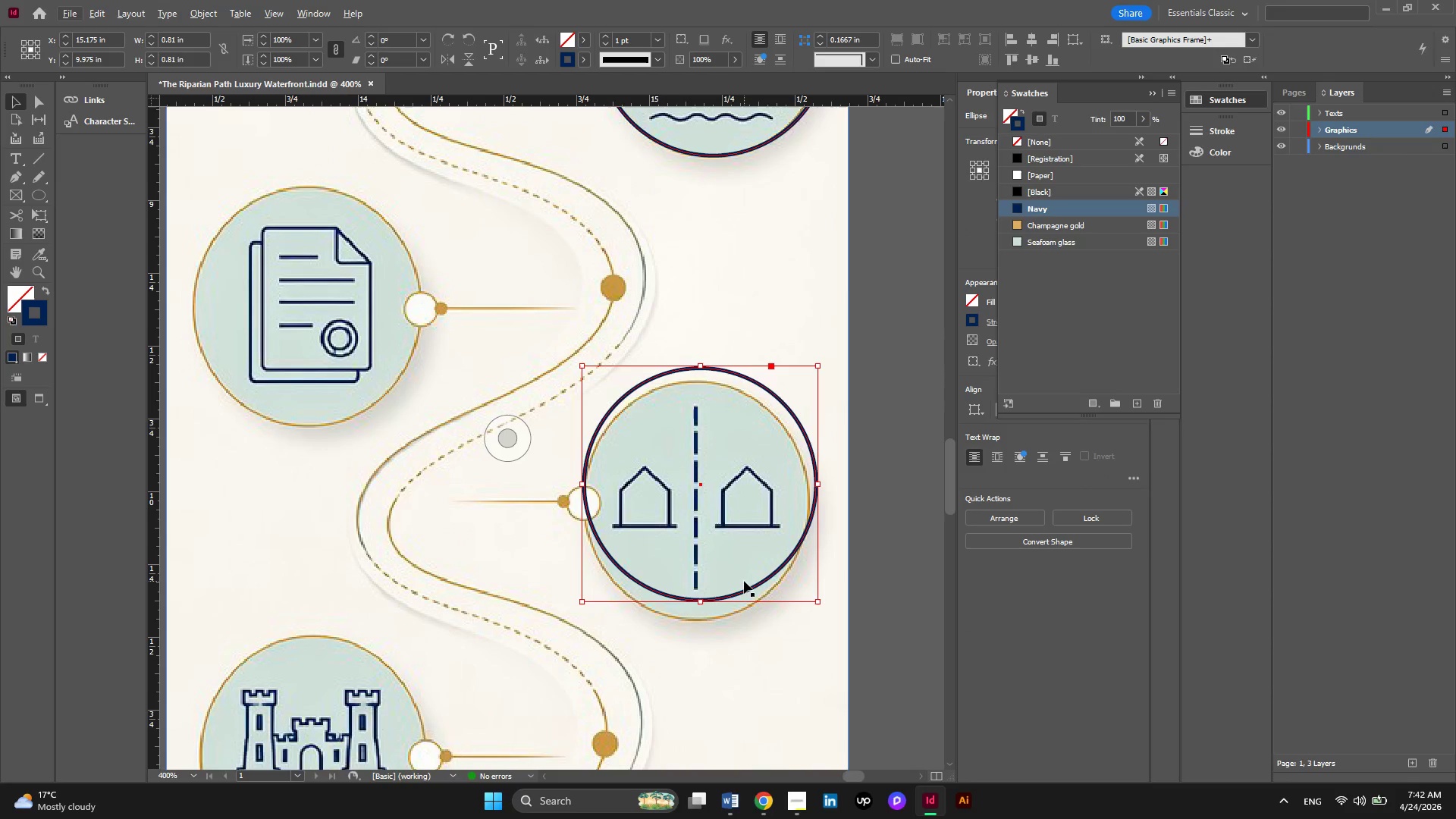 
left_click_drag(start_coordinate=[740, 593], to_coordinate=[737, 613])
 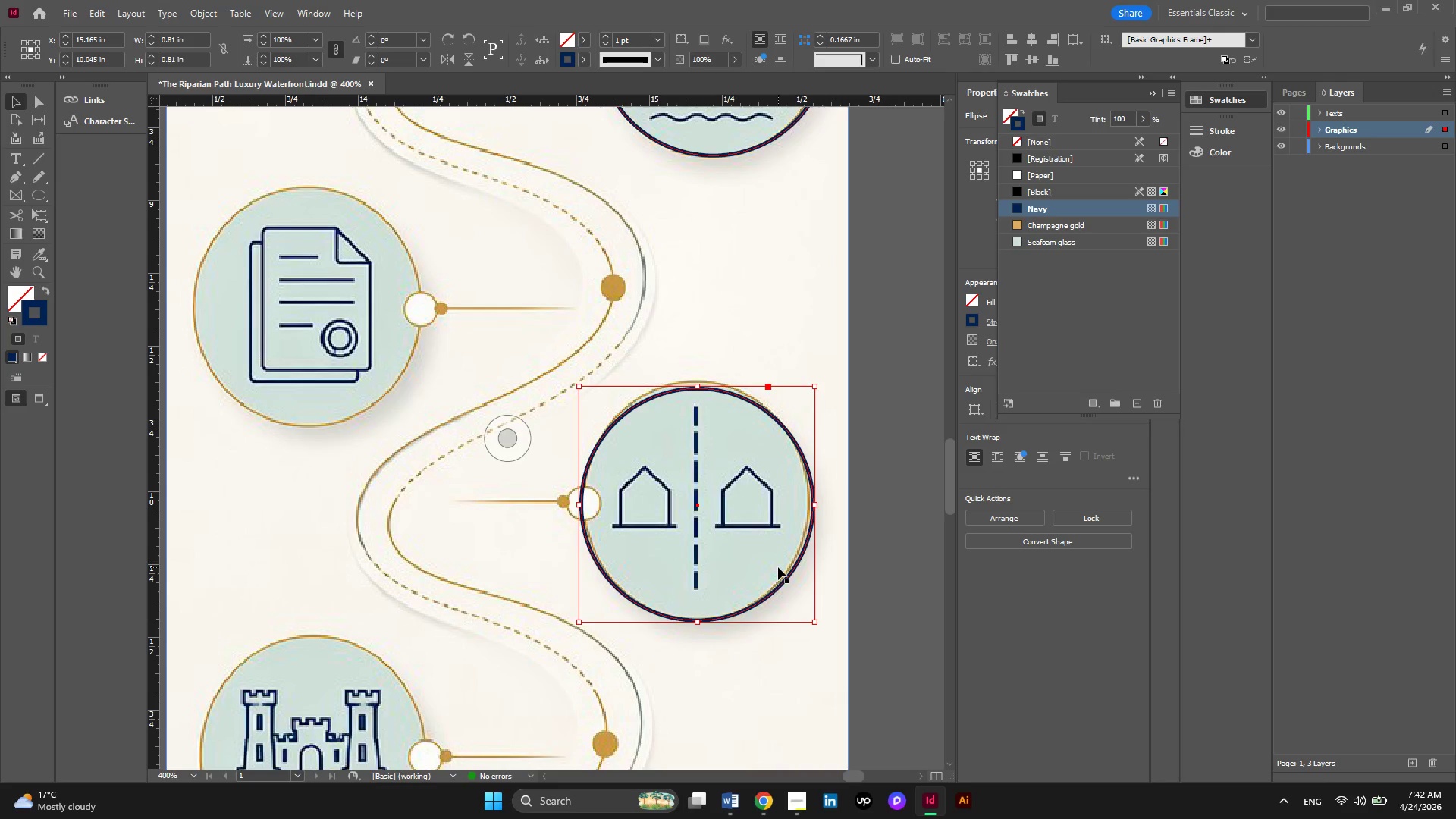 
scroll: coordinate [784, 557], scroll_direction: up, amount: 1.0
 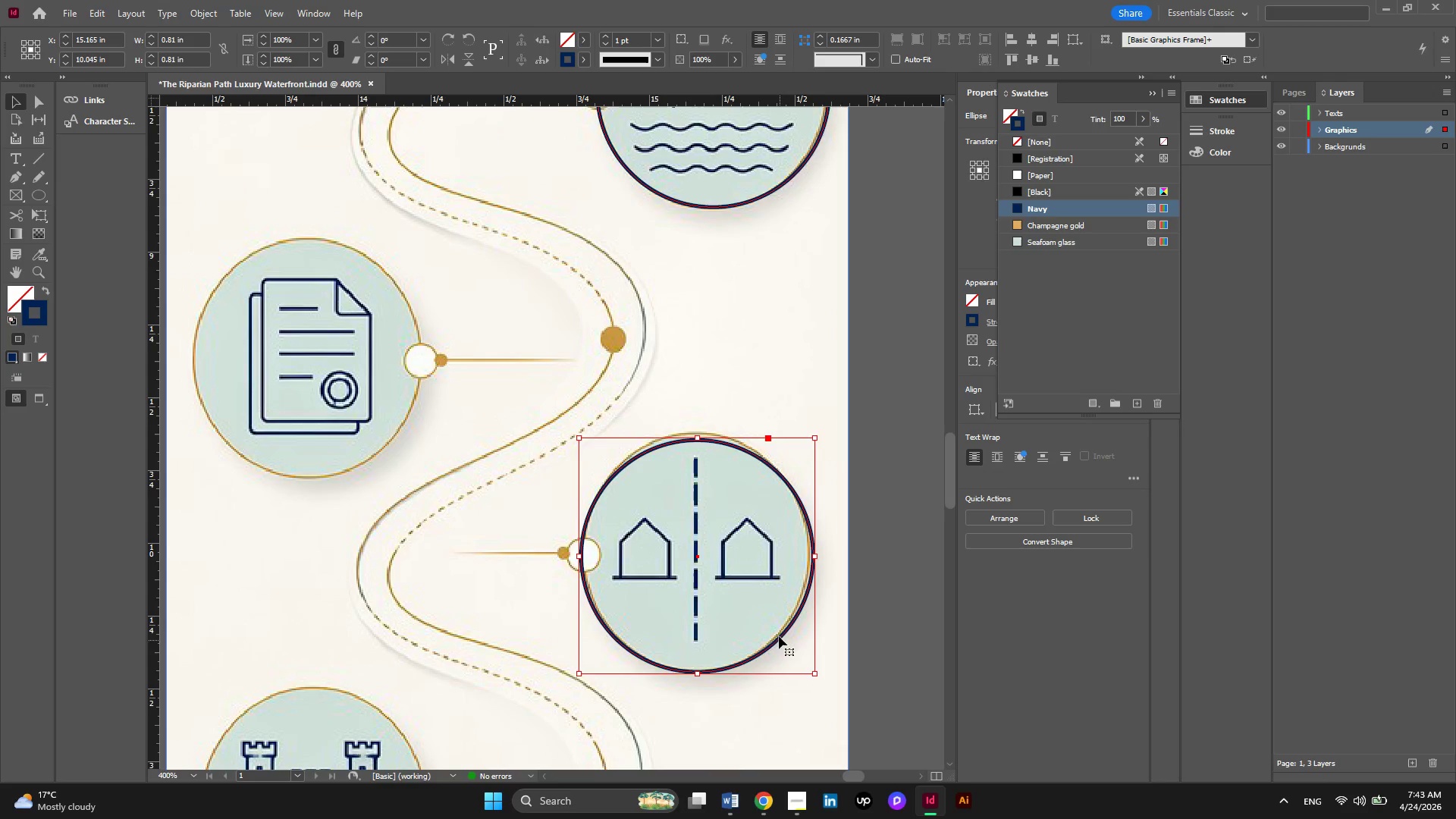 
left_click_drag(start_coordinate=[779, 634], to_coordinate=[777, 629])
 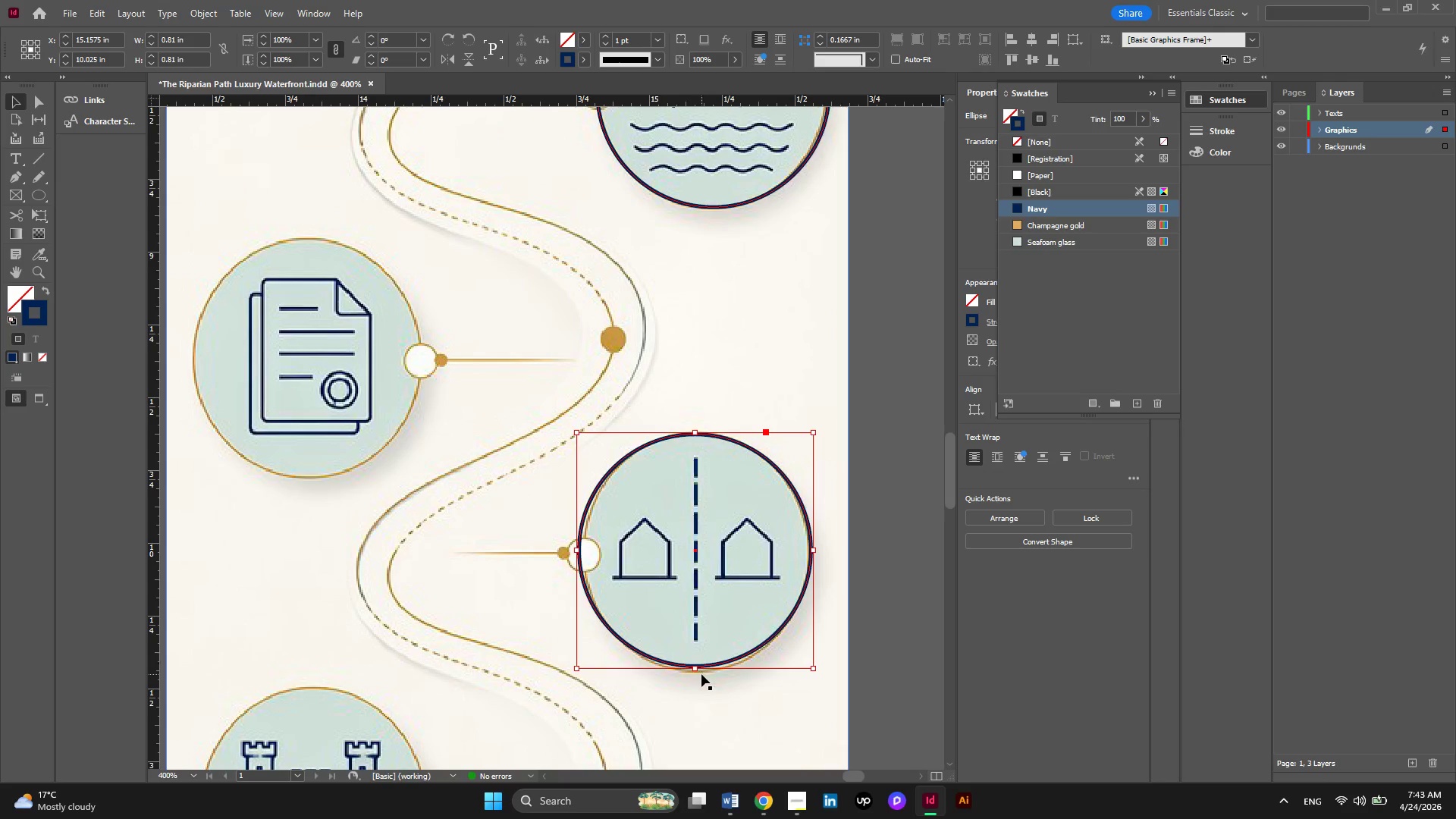 
left_click_drag(start_coordinate=[697, 669], to_coordinate=[697, 673])
 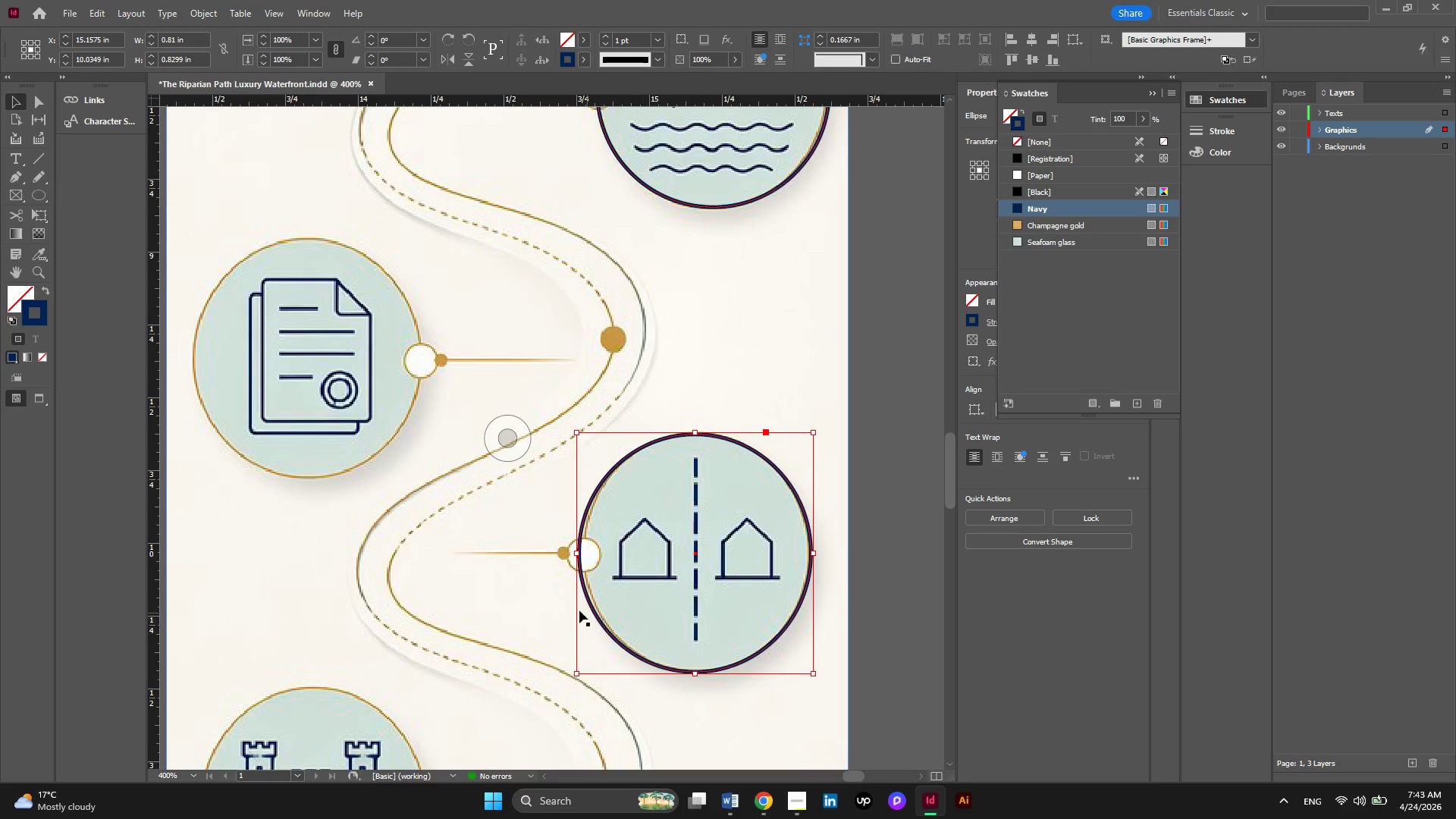 
hold_key(key=AltLeft, duration=0.39)
scroll: coordinate [681, 583], scroll_direction: down, amount: 1.0
 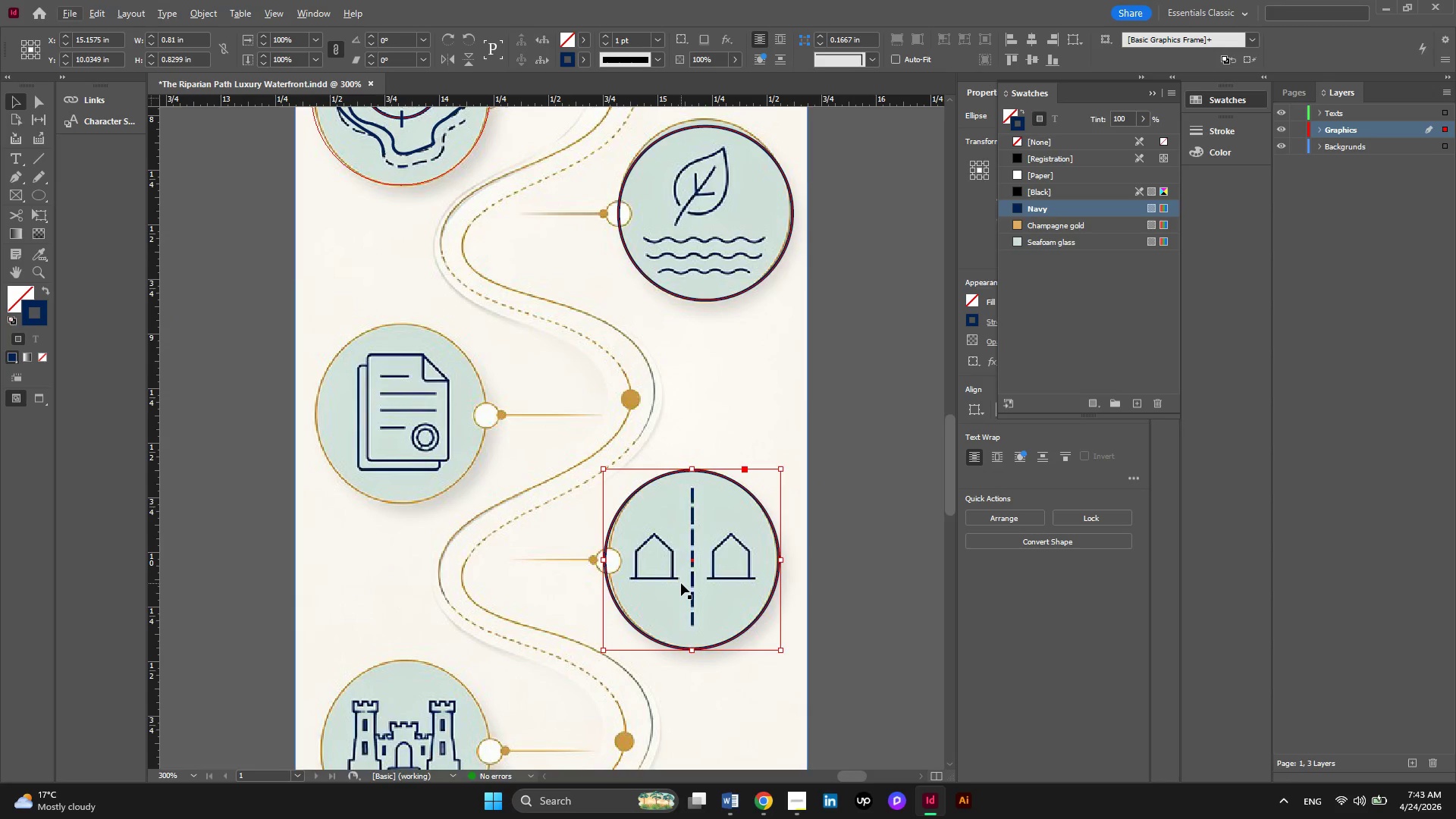 
key(Alt+AltLeft)
 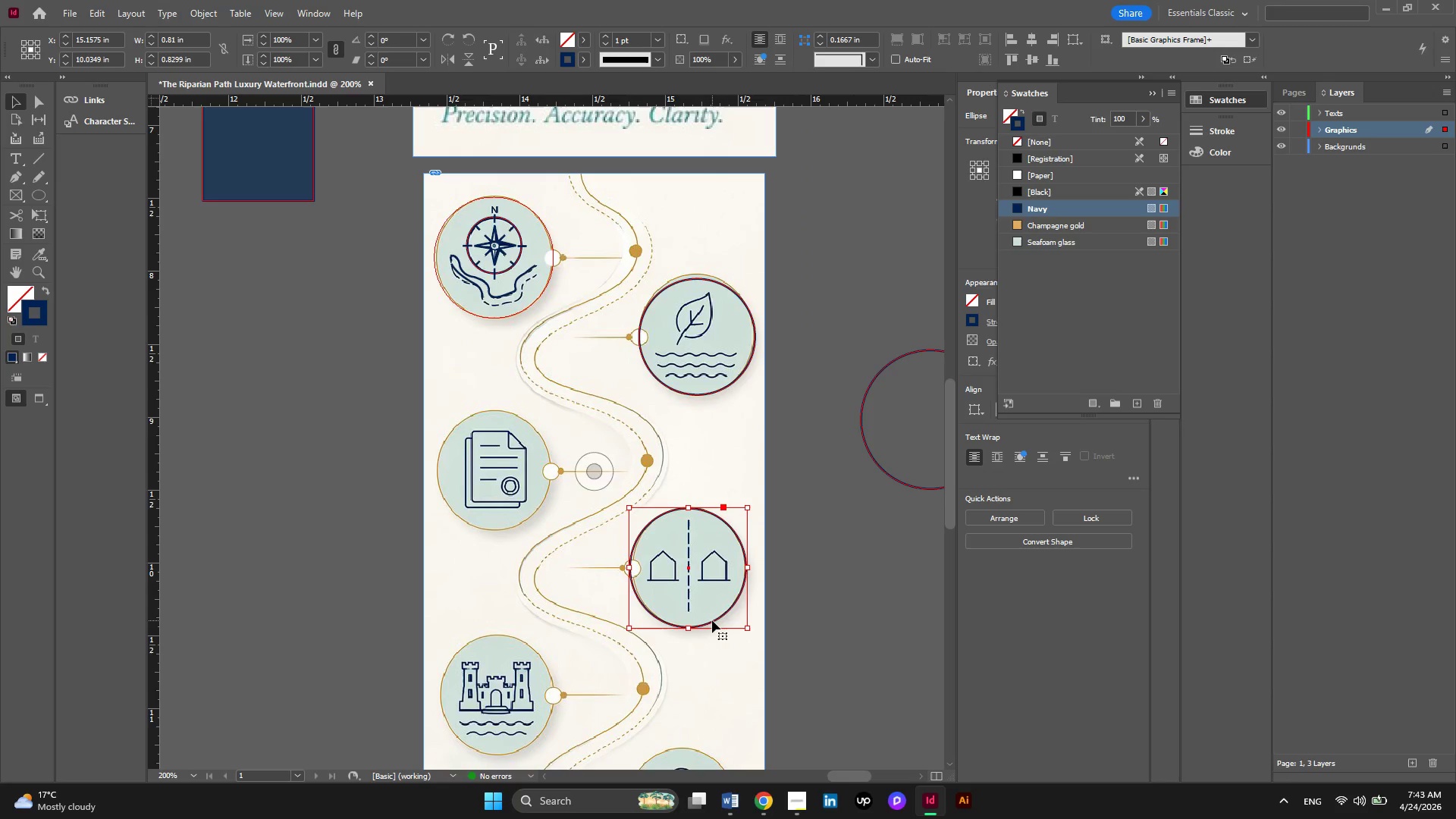 
hold_key(key=AltLeft, duration=2.7)
left_click_drag(start_coordinate=[712, 620], to_coordinate=[519, 527])
 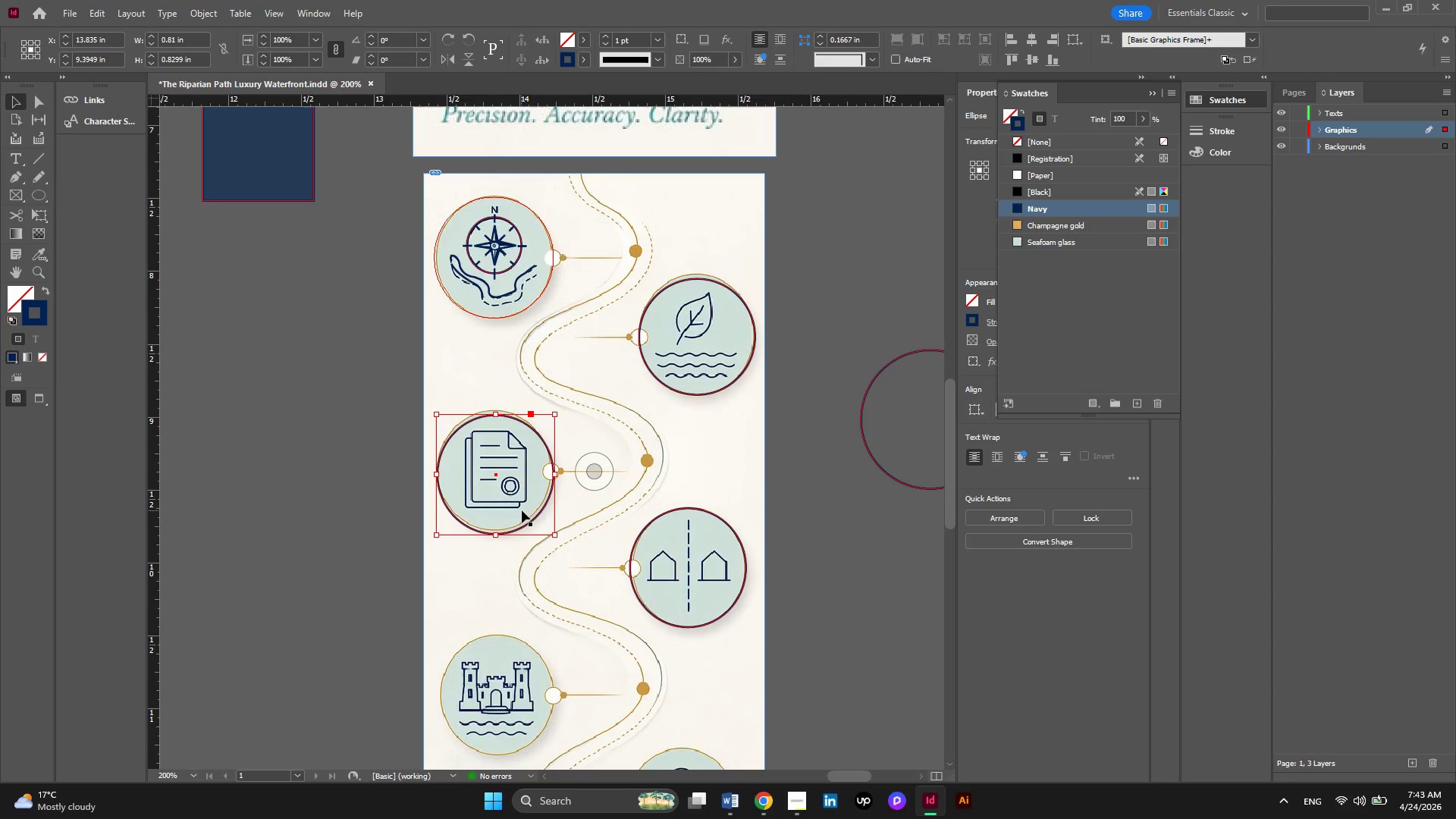 
scroll: coordinate [522, 510], scroll_direction: up, amount: 3.0
 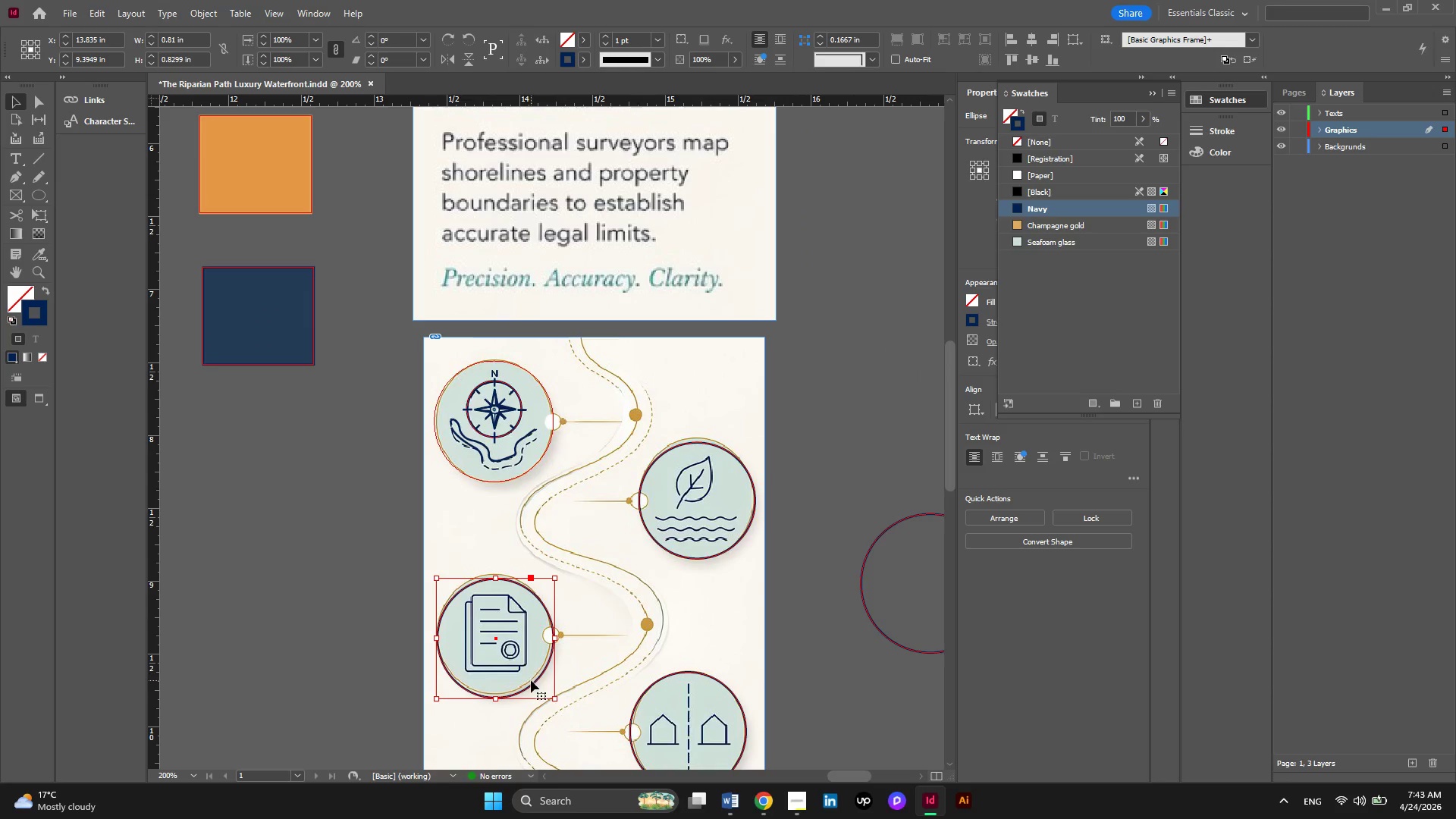 
hold_key(key=AltLeft, duration=2.3)
left_click_drag(start_coordinate=[531, 680], to_coordinate=[529, 469])
 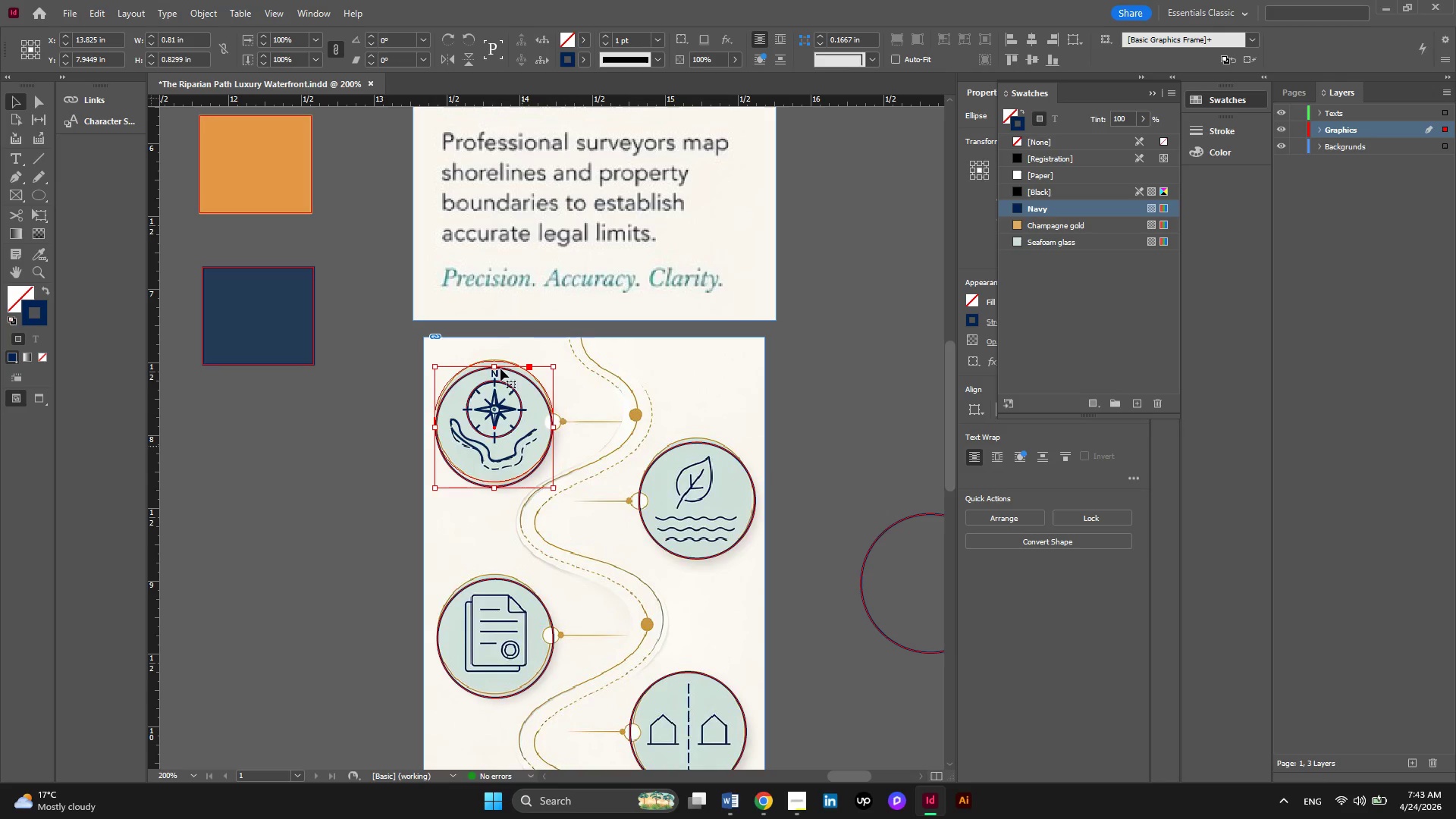 
hold_key(key=AltLeft, duration=0.41)
scroll: coordinate [485, 331], scroll_direction: up, amount: 3.0
 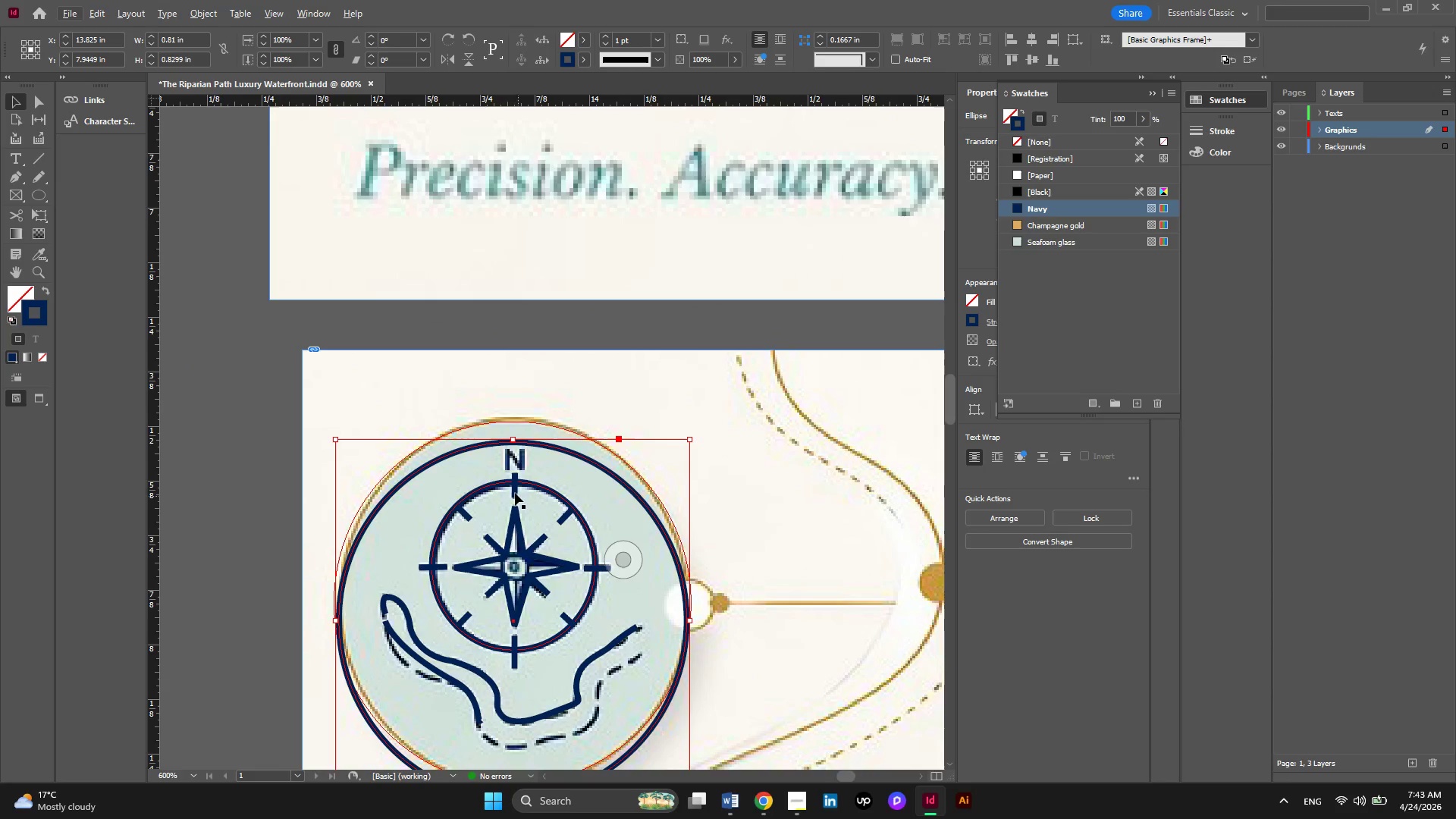 
hold_key(key=AltLeft, duration=0.52)
 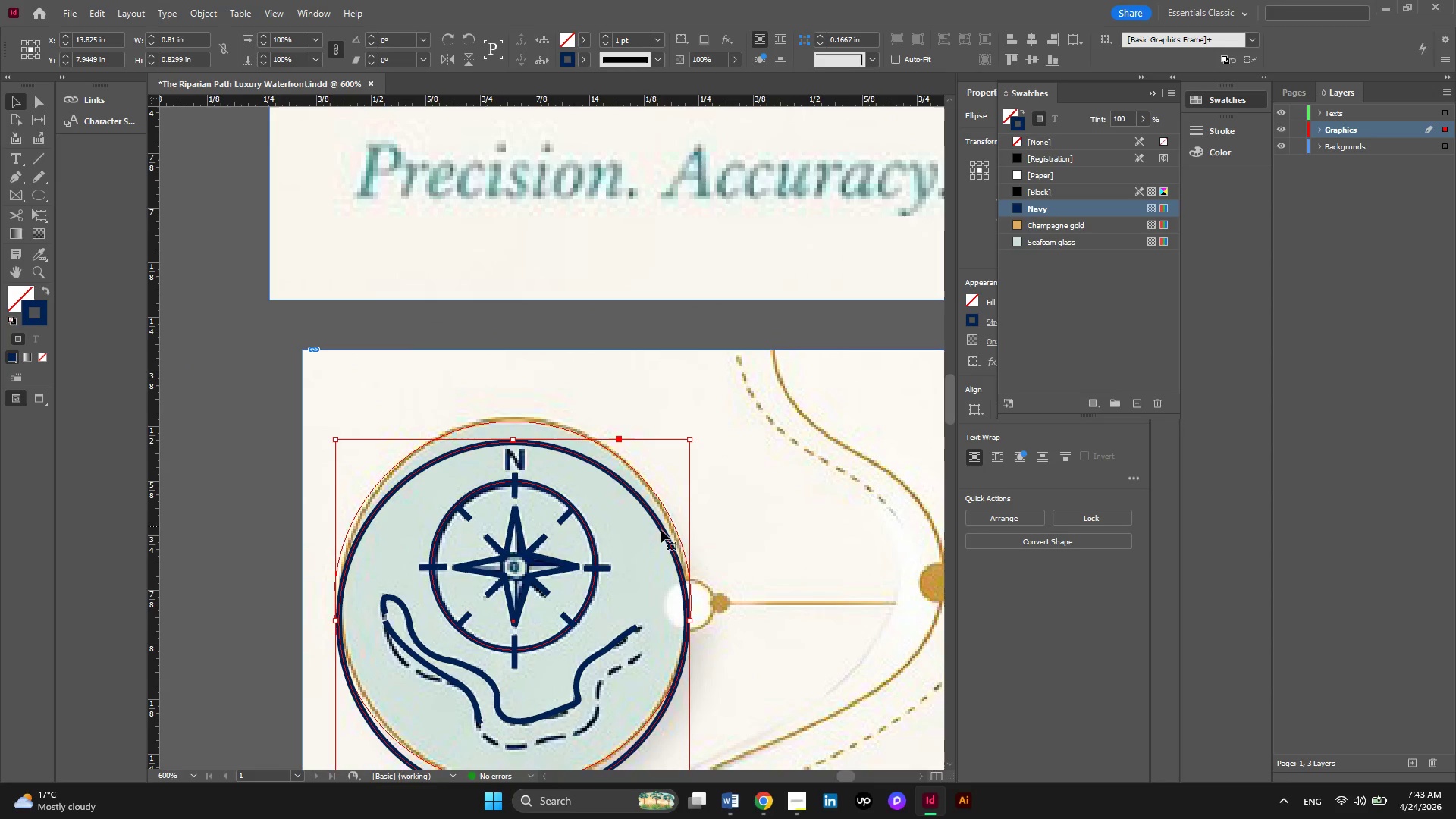 
left_click_drag(start_coordinate=[666, 540], to_coordinate=[667, 519])
 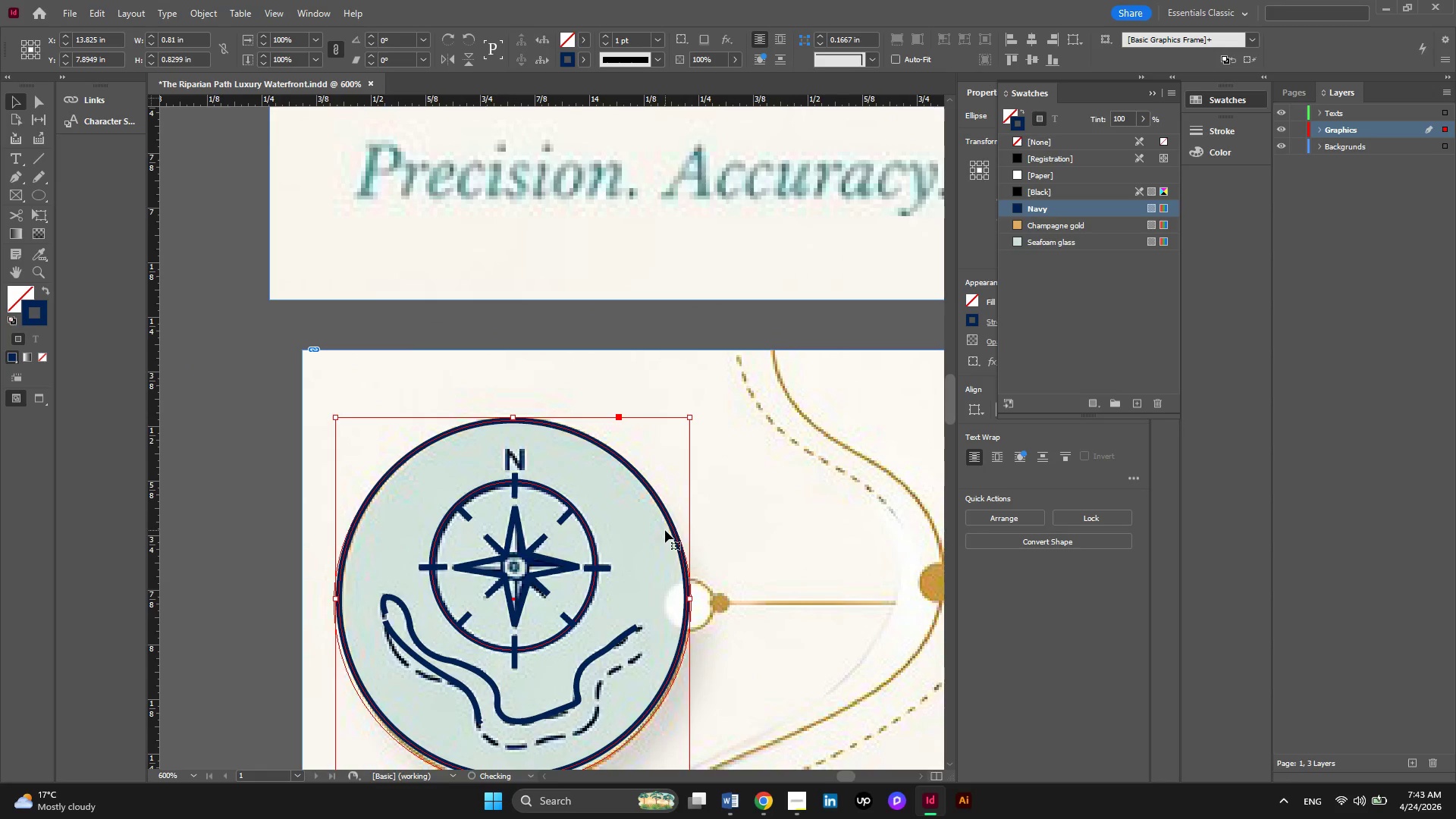 
scroll: coordinate [665, 530], scroll_direction: down, amount: 2.0
 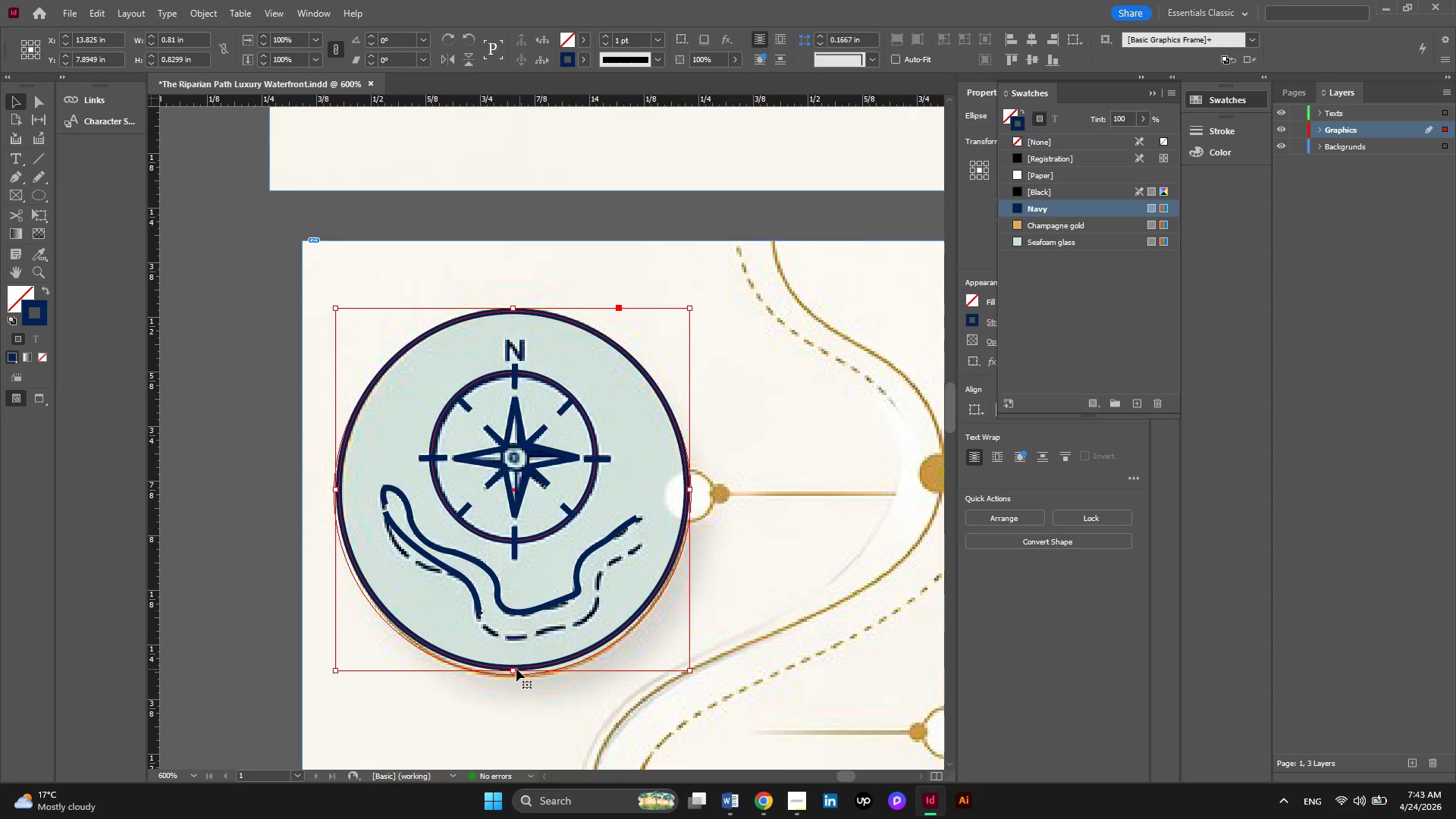 
left_click_drag(start_coordinate=[513, 669], to_coordinate=[513, 674])
 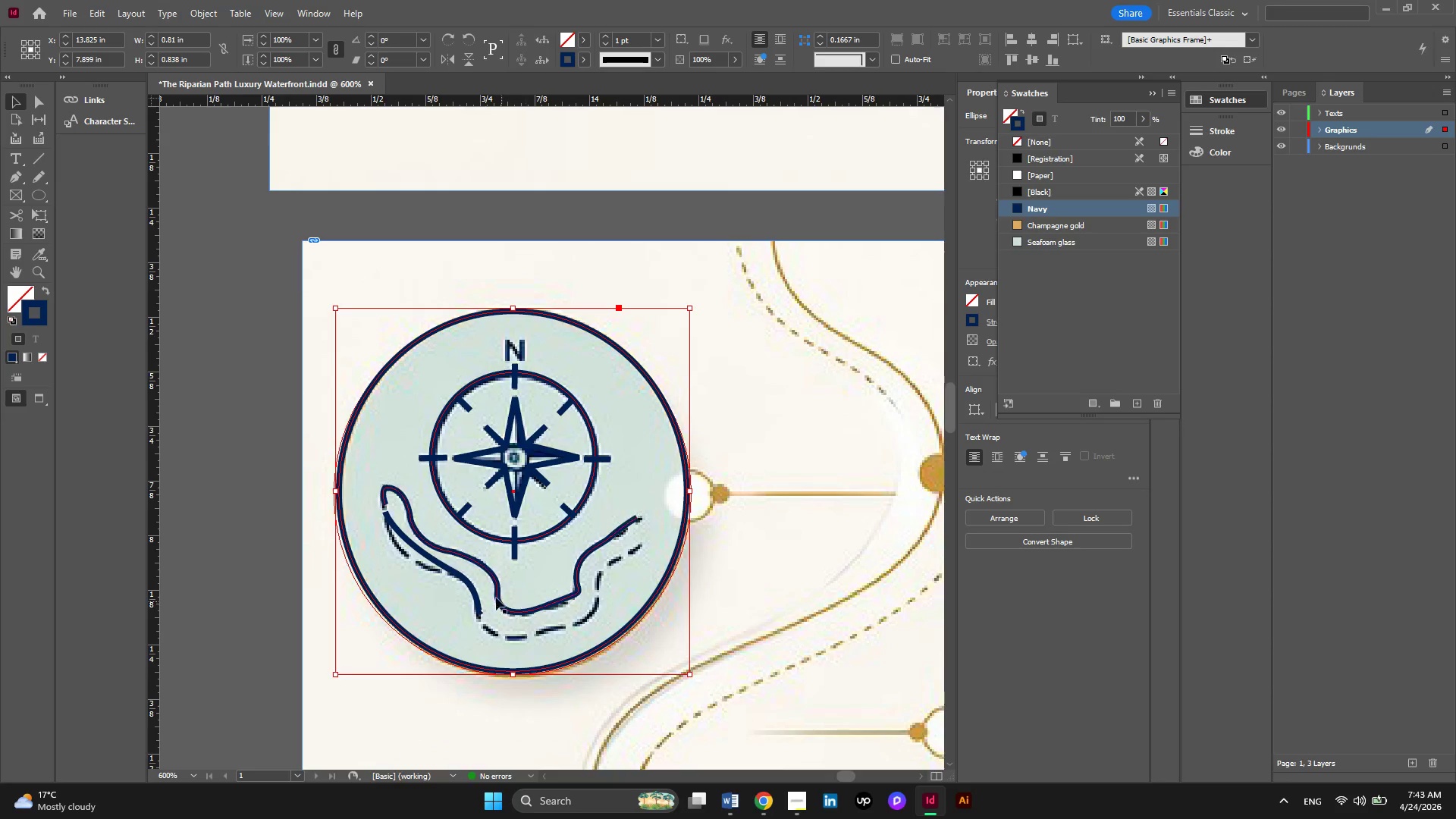 
hold_key(key=AltLeft, duration=0.33)
scroll: coordinate [476, 585], scroll_direction: up, amount: 1.0
 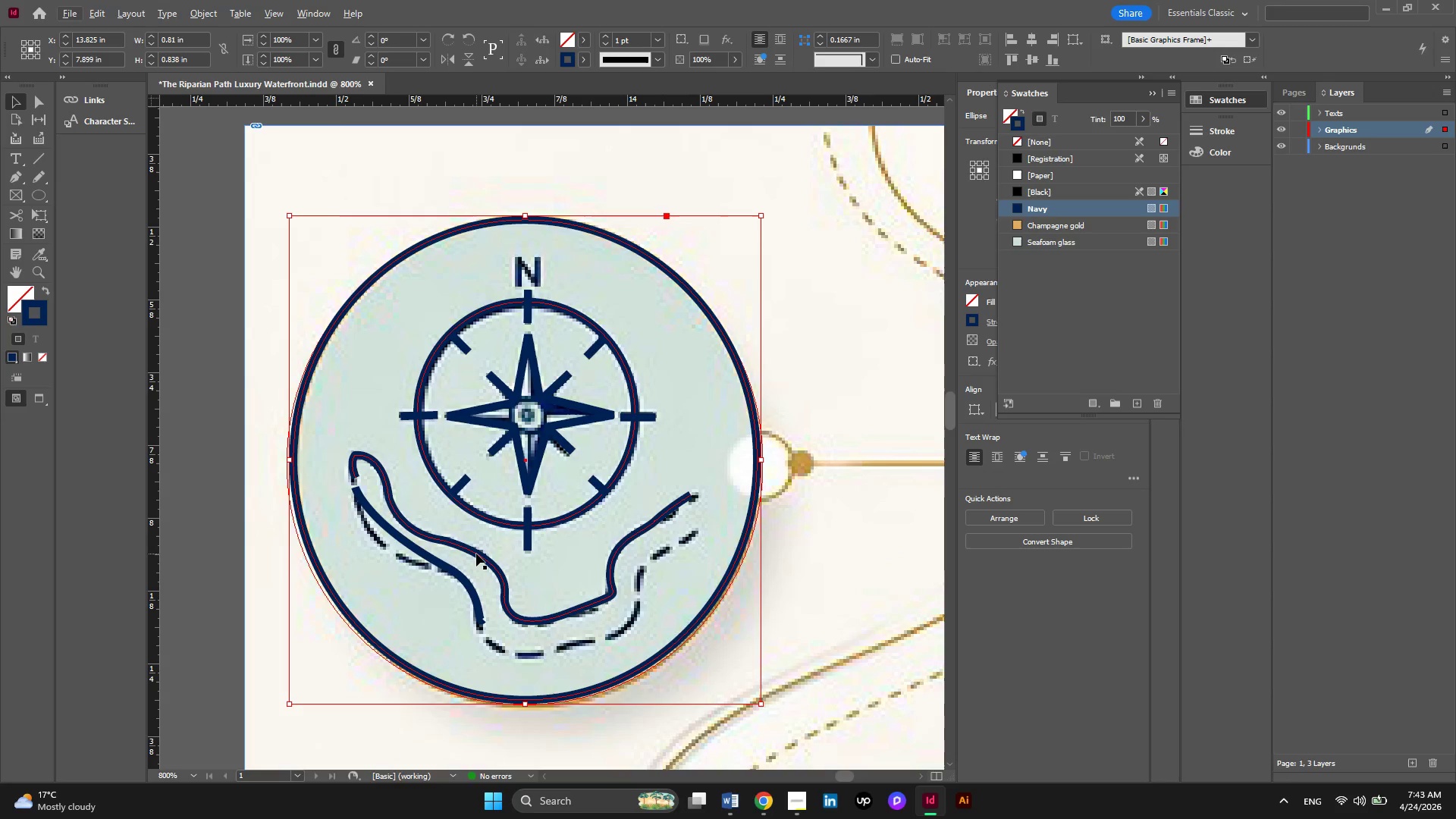 
left_click([476, 554])
 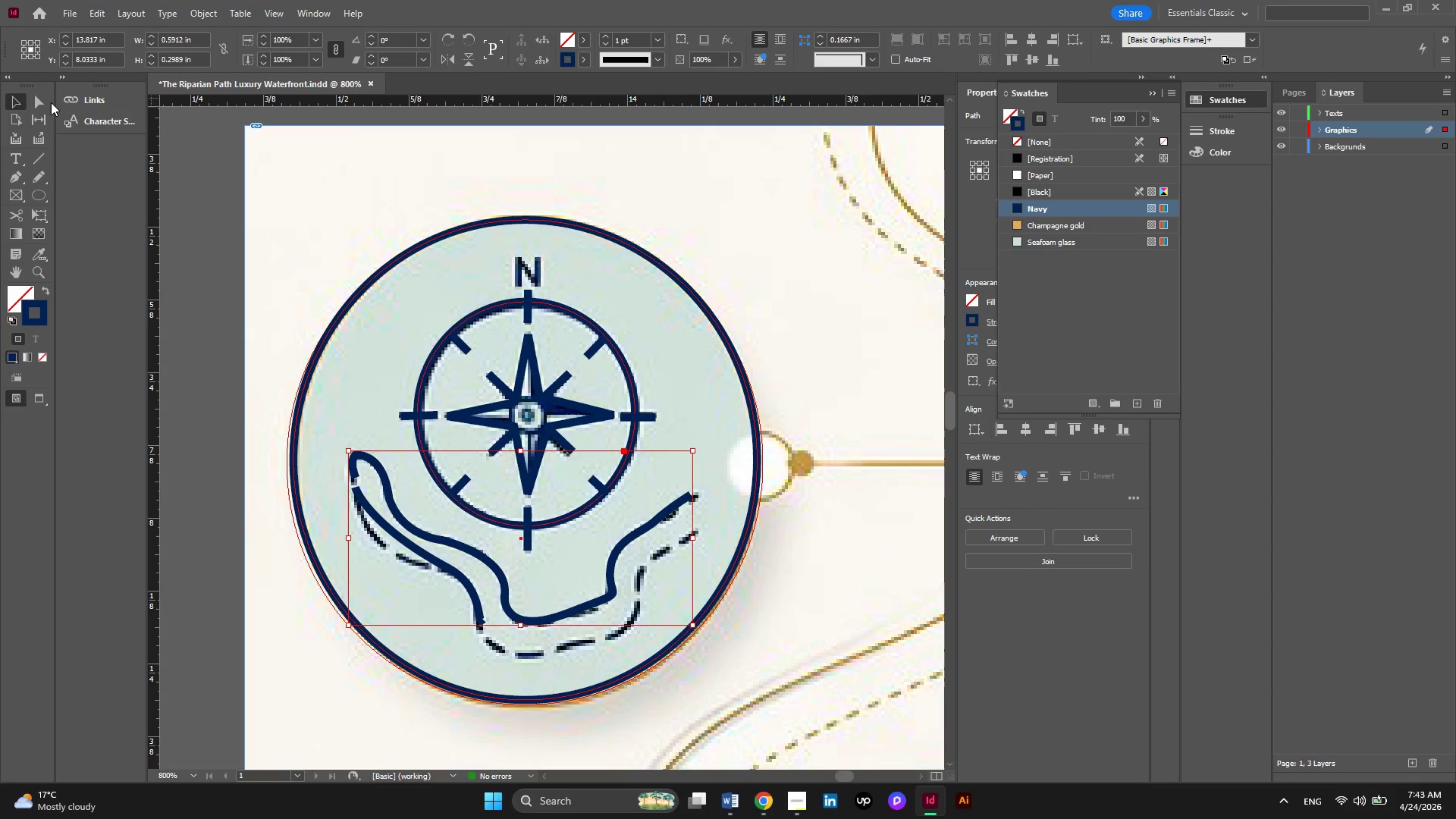 
left_click([36, 102])
 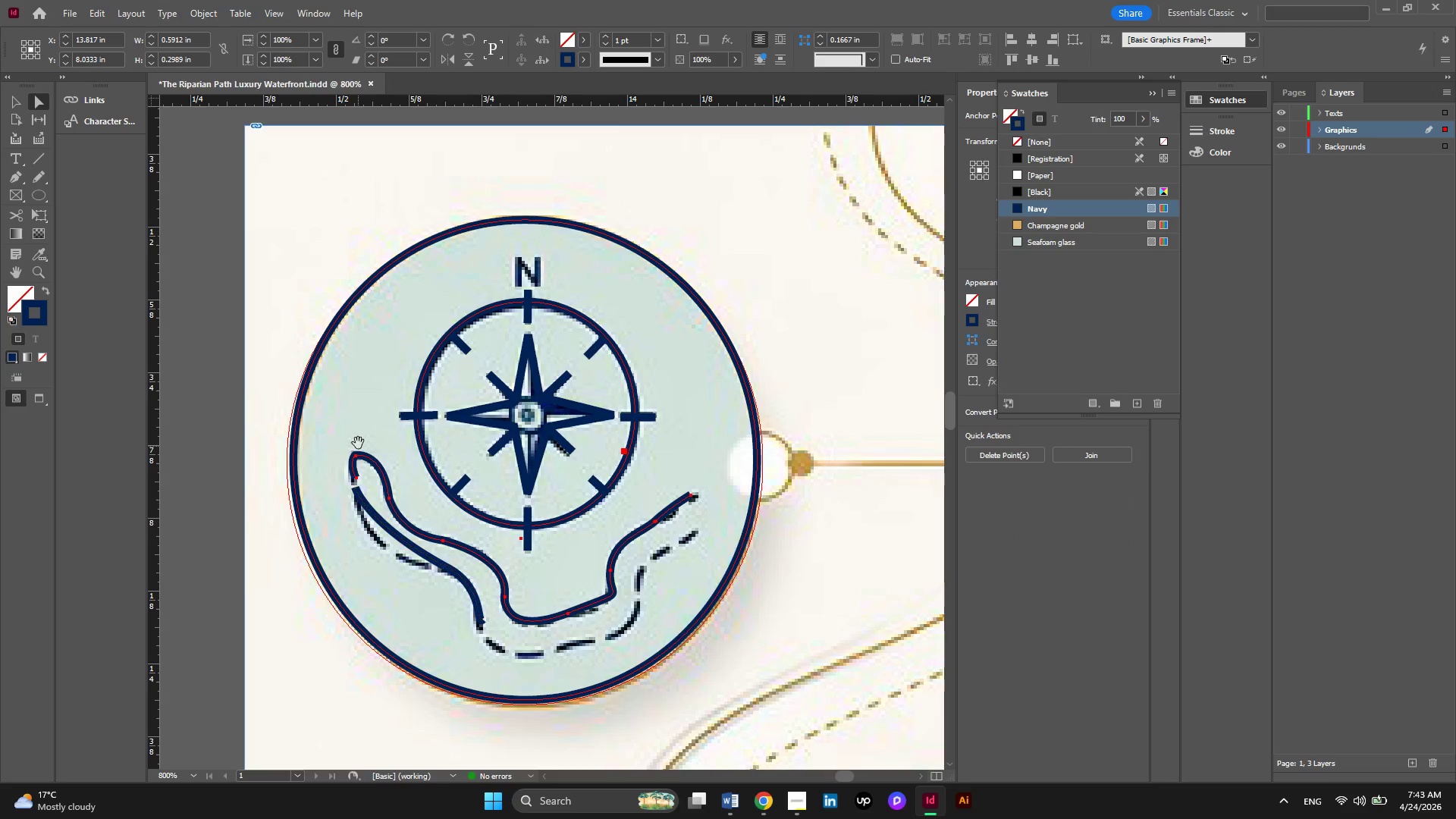 
hold_key(key=AltLeft, duration=0.5)
scroll: coordinate [344, 512], scroll_direction: up, amount: 3.0
 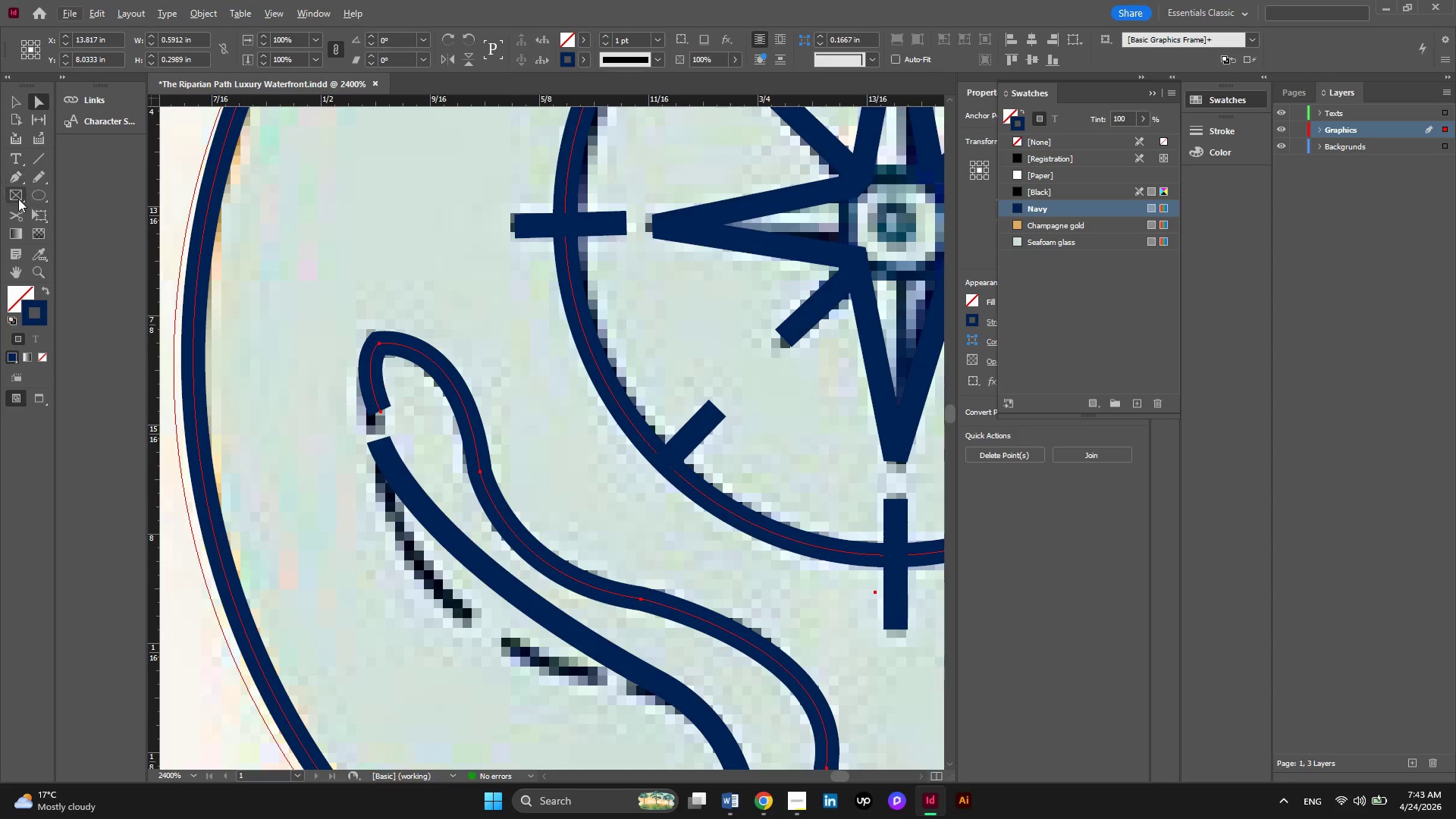 
left_click([14, 180])
 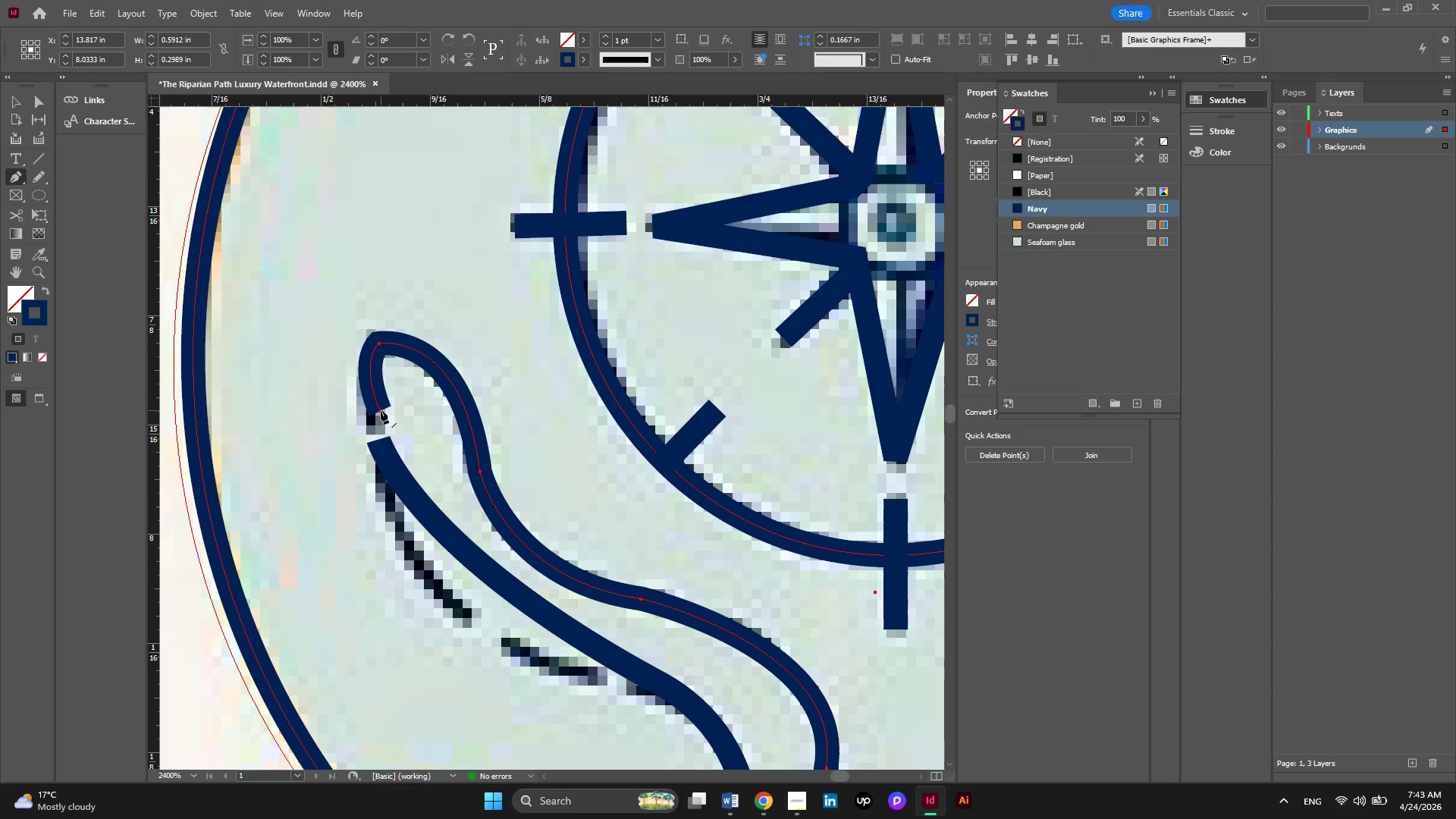 
left_click([381, 410])
 